 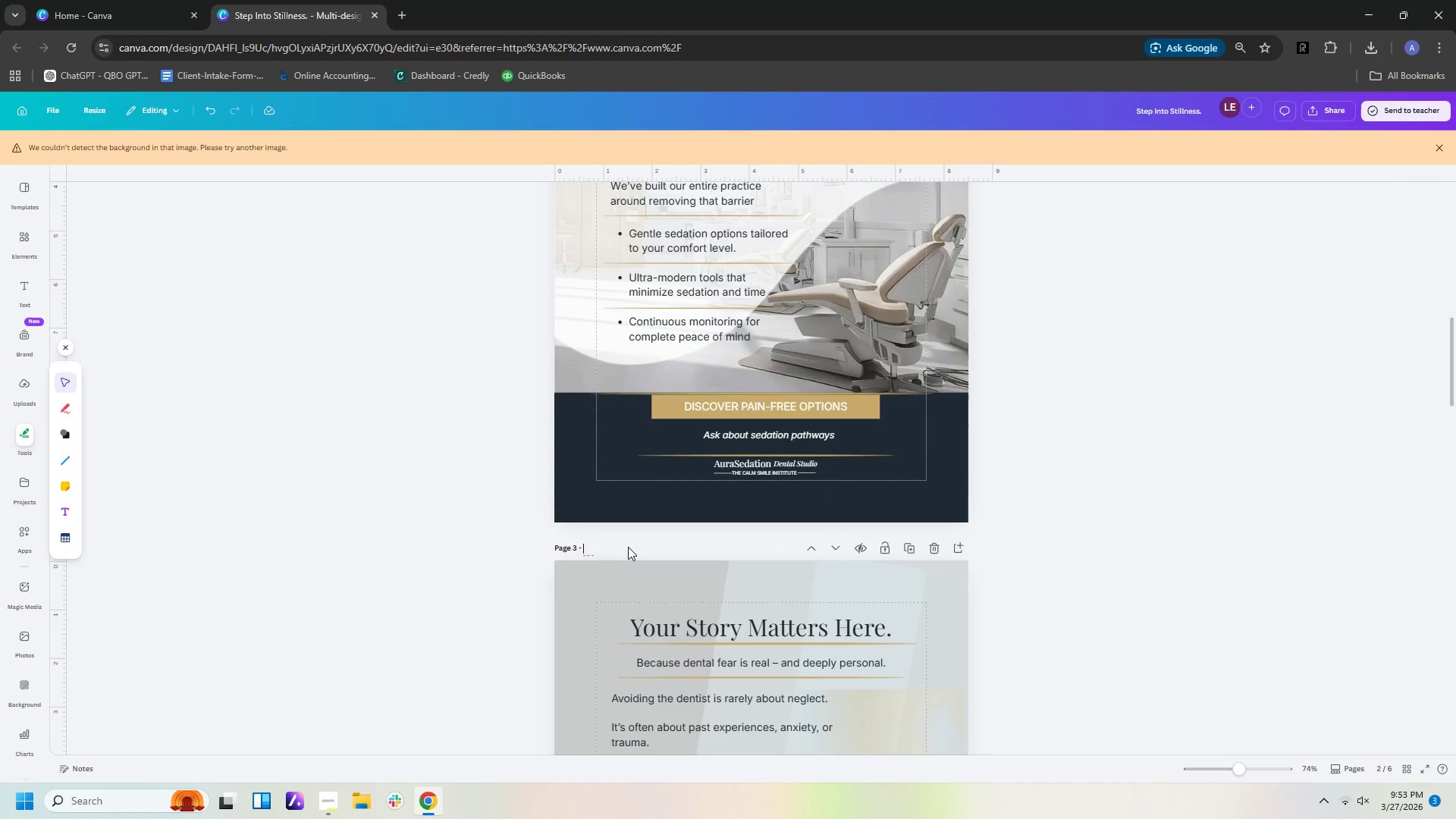 
type(The_Consultation)
 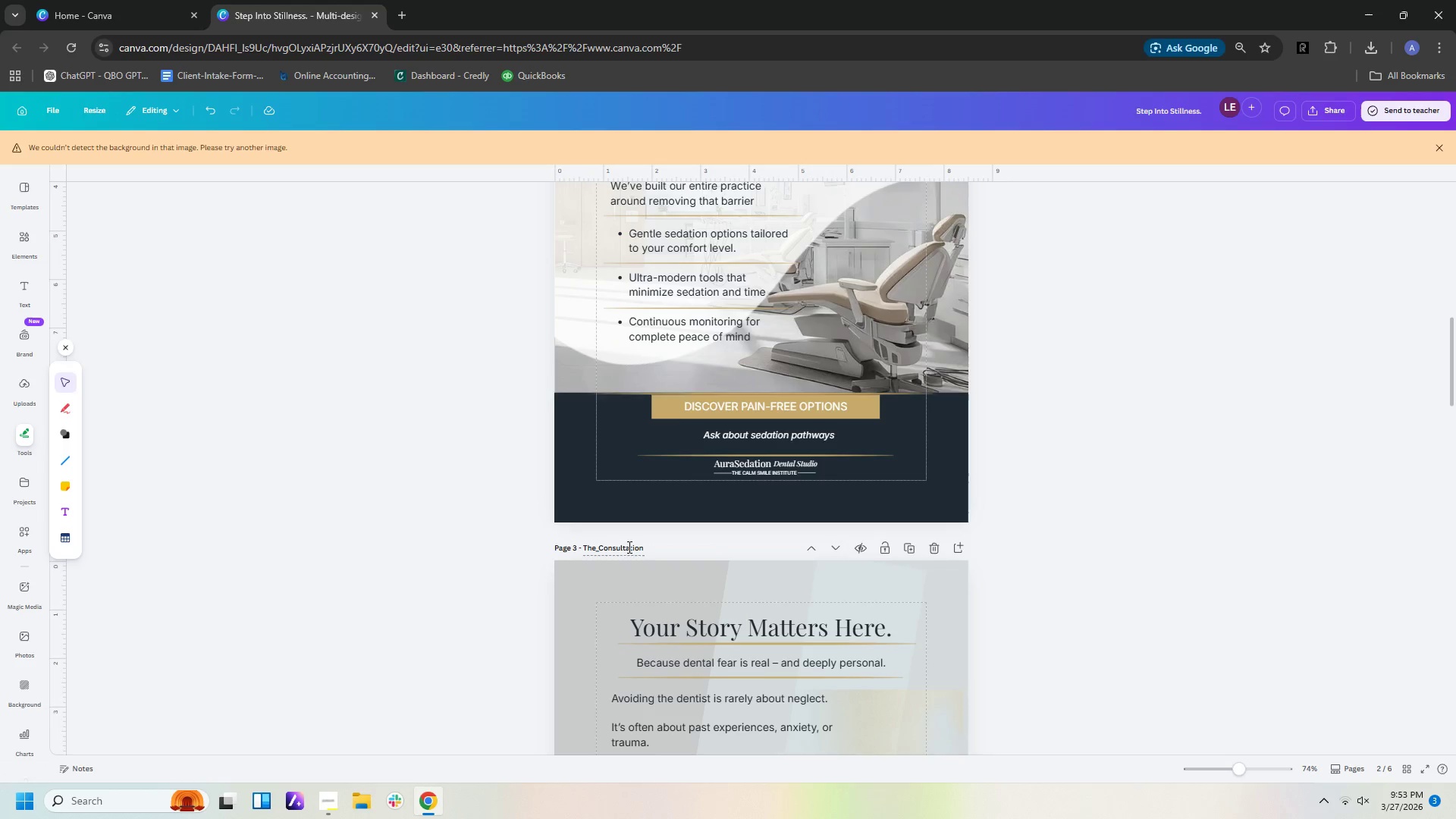 
scroll: coordinate [1036, 604], scroll_direction: down, amount: 4.0
 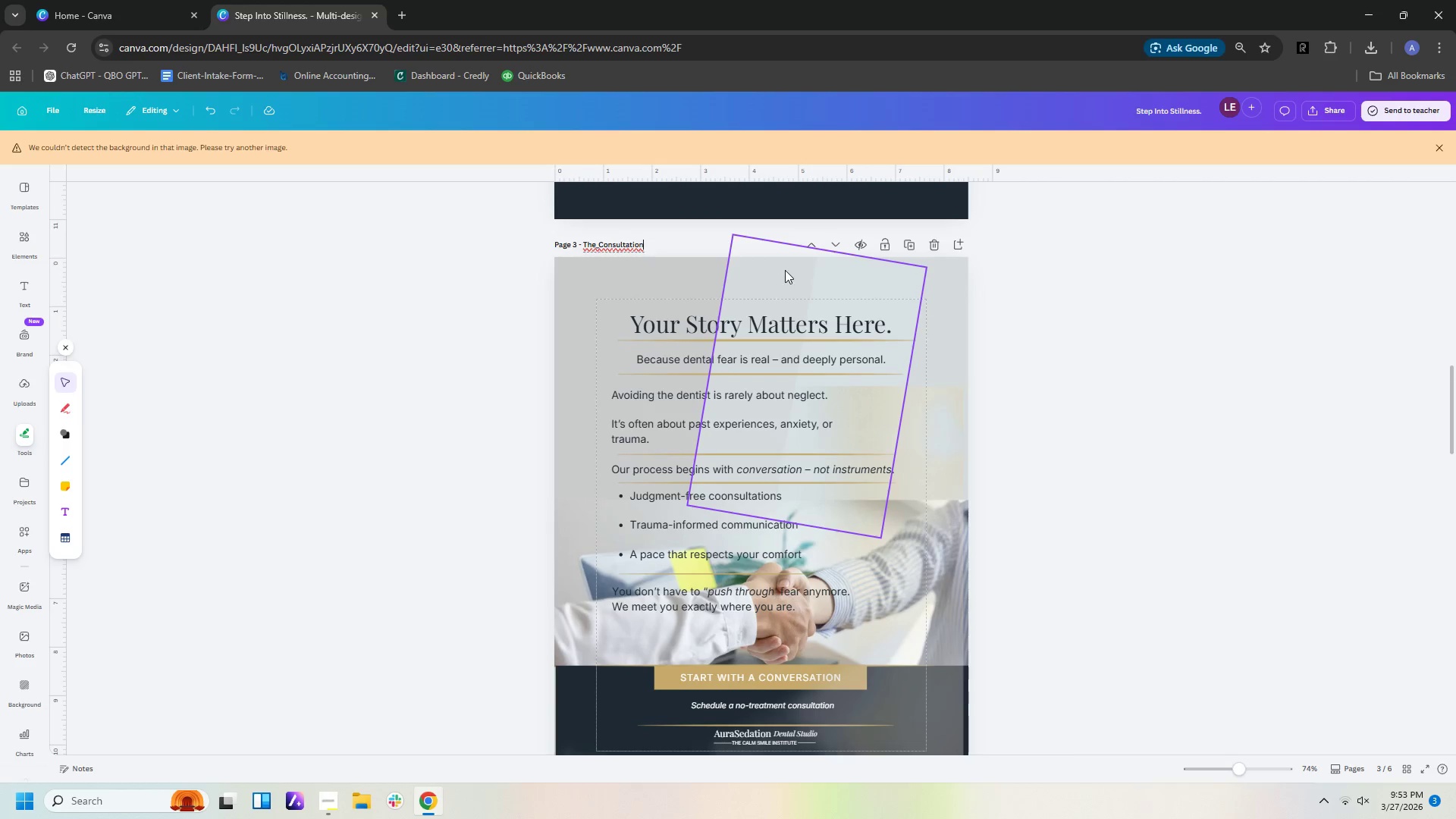 
left_click([785, 270])
 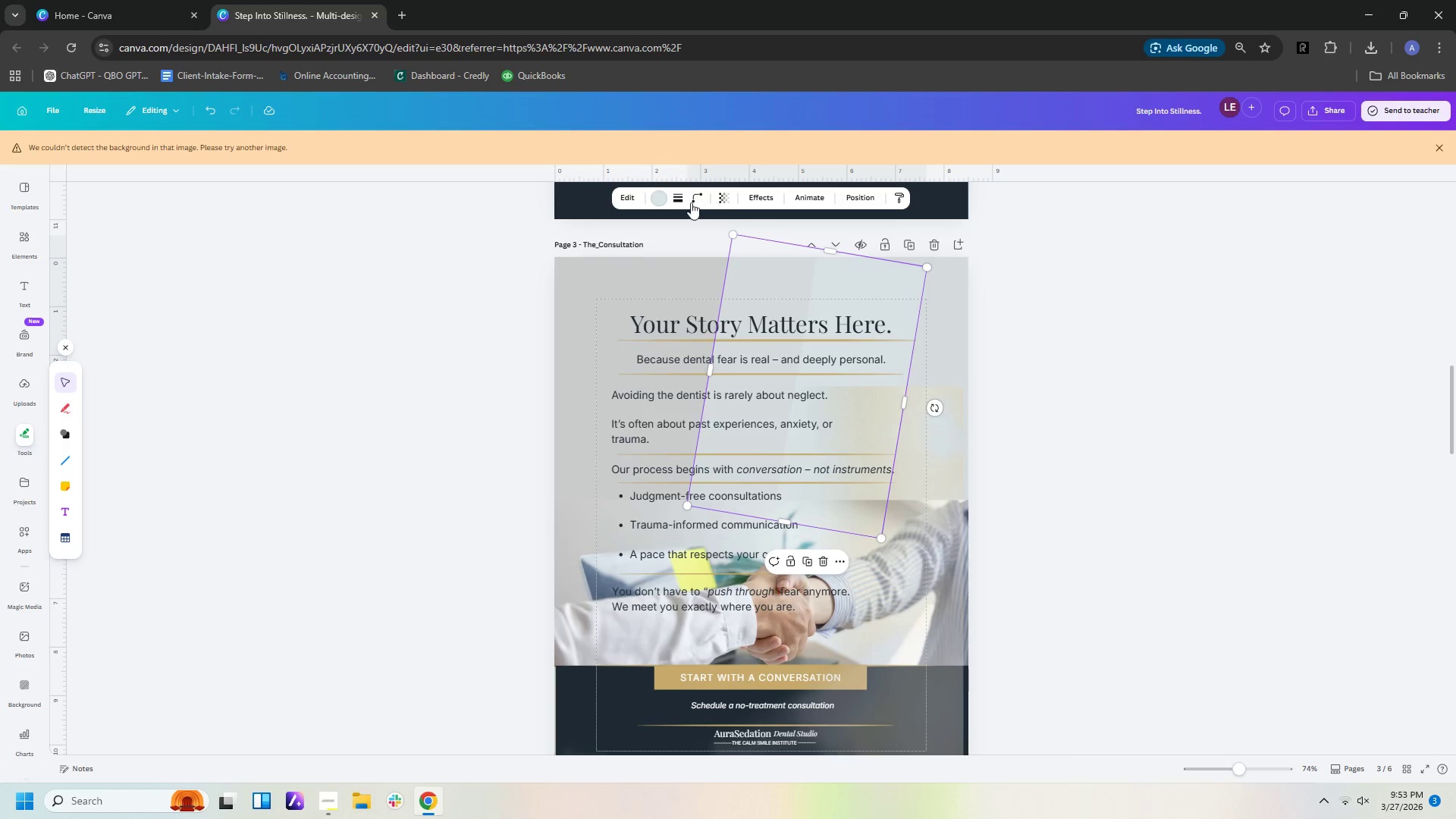 
left_click([667, 202])
 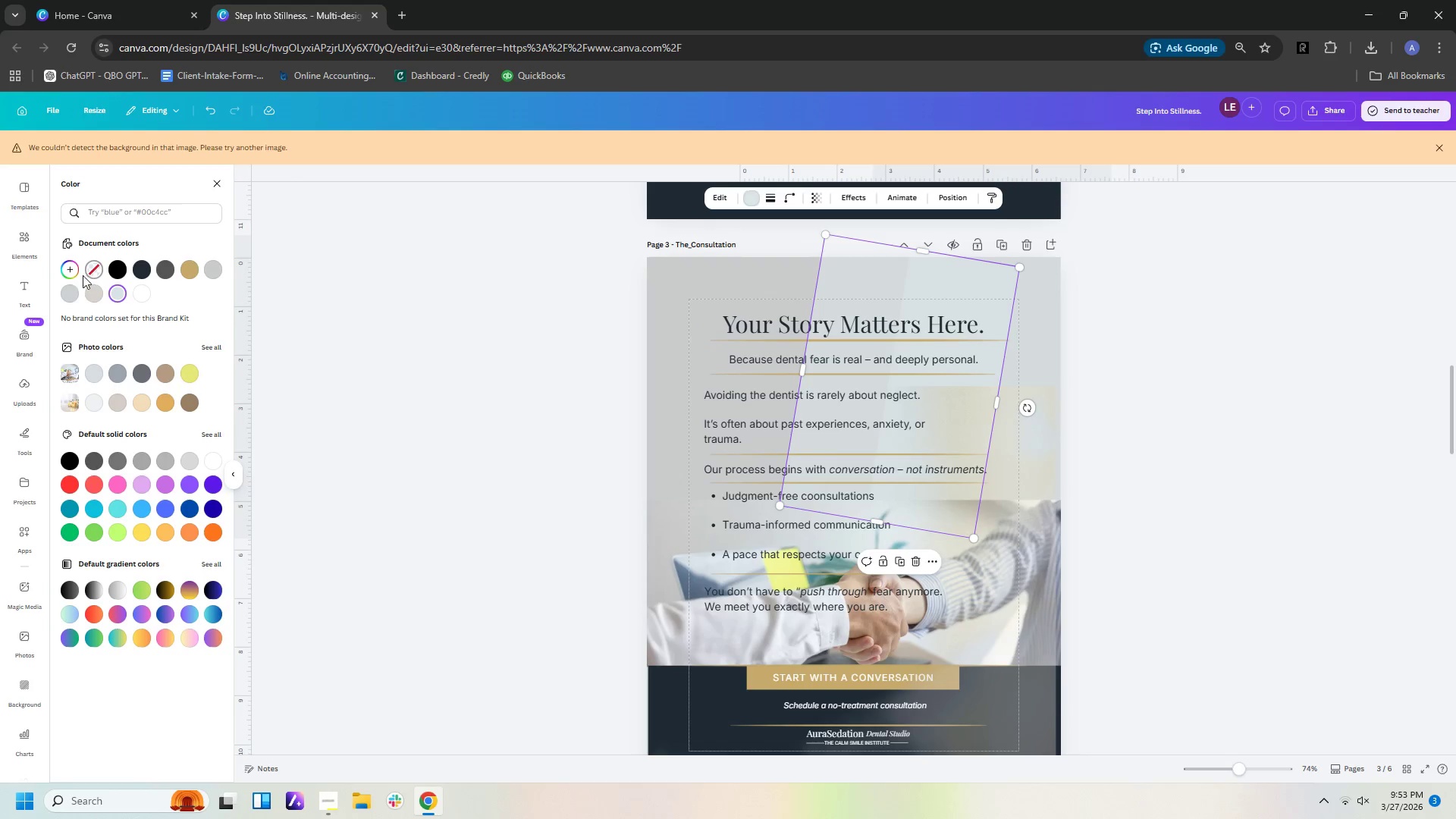 
left_click([70, 270])
 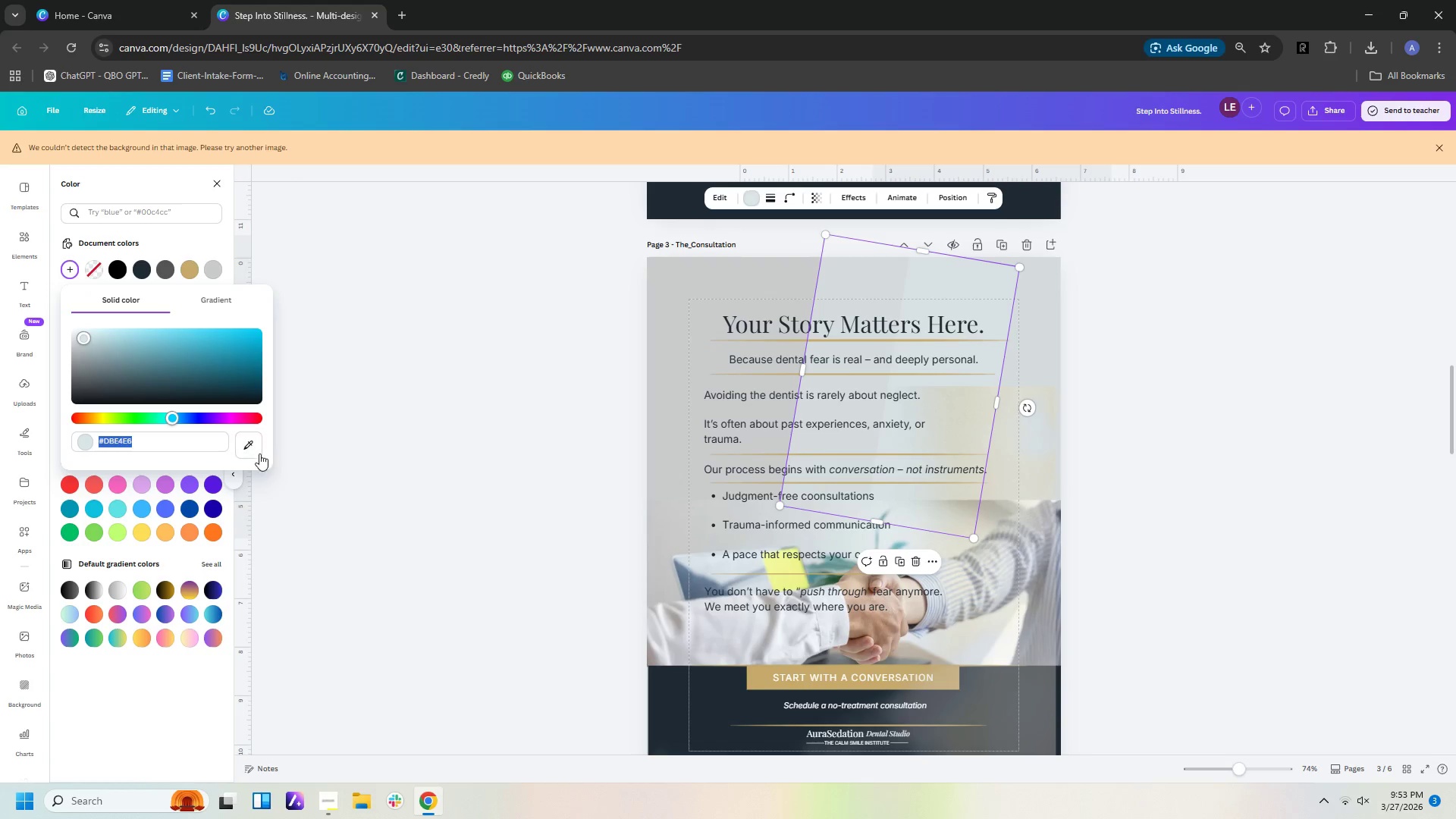 
left_click([249, 446])
 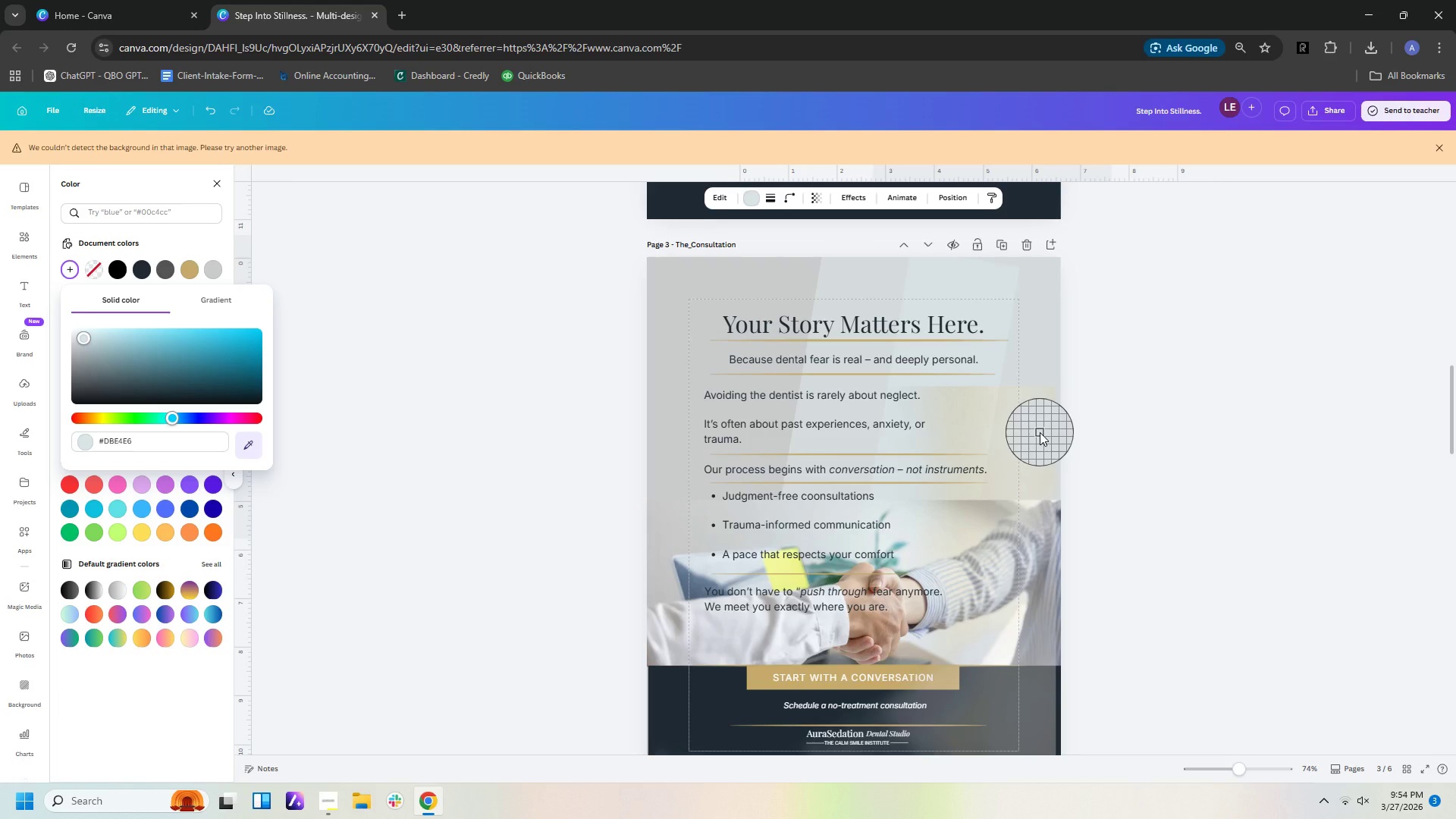 
wait(41.44)
 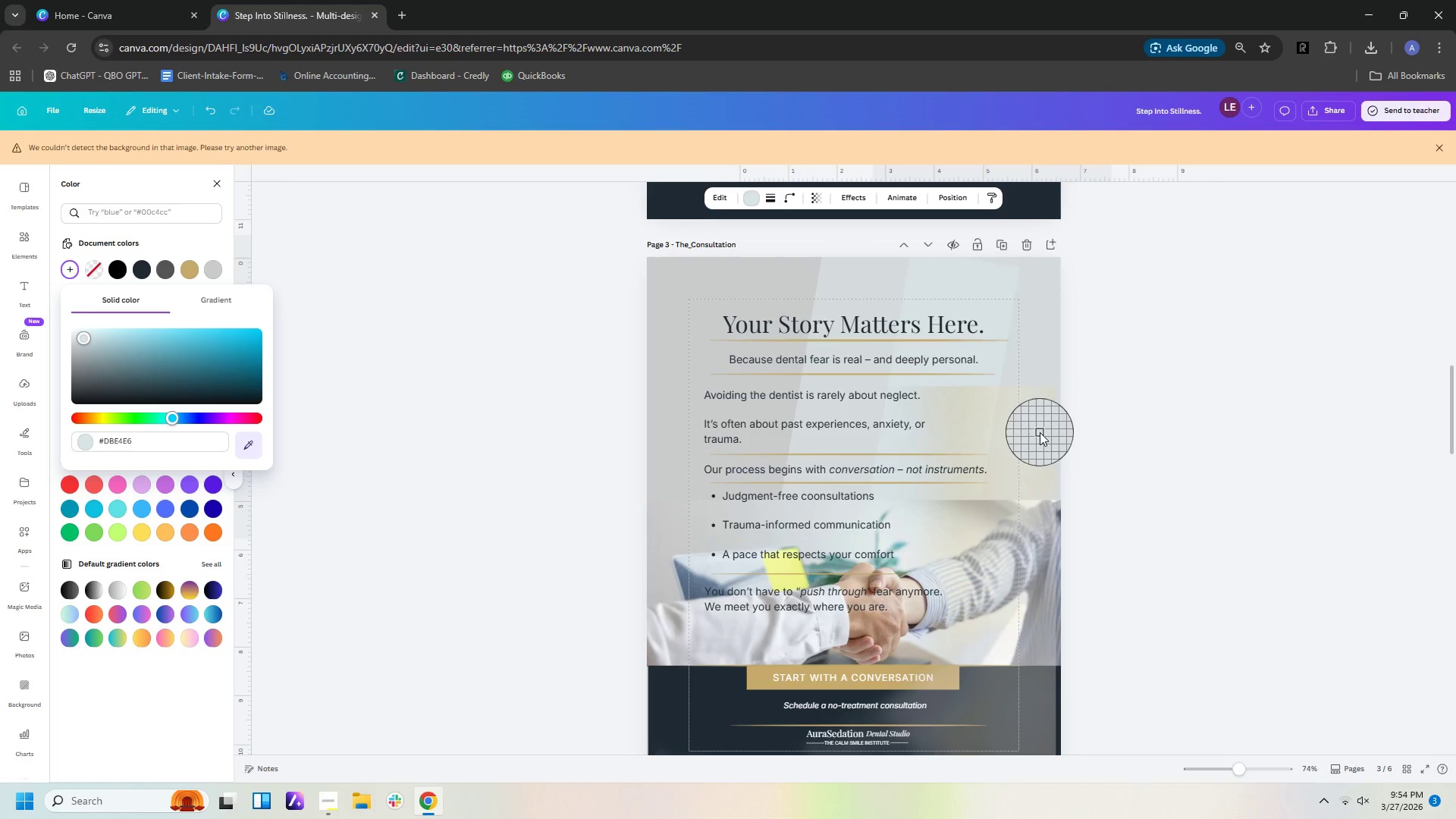 
left_click([856, 514])
 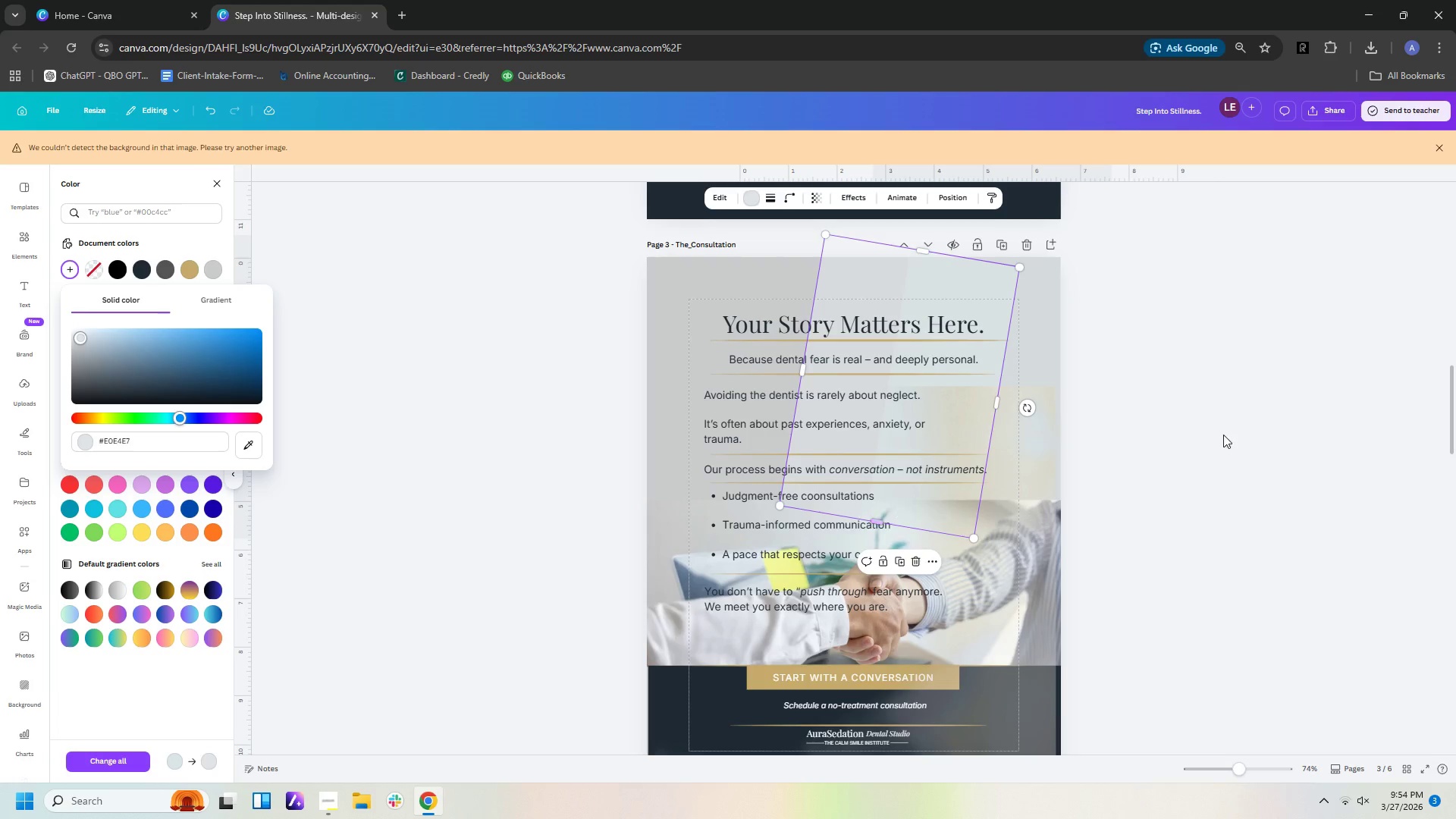 
left_click([1280, 425])
 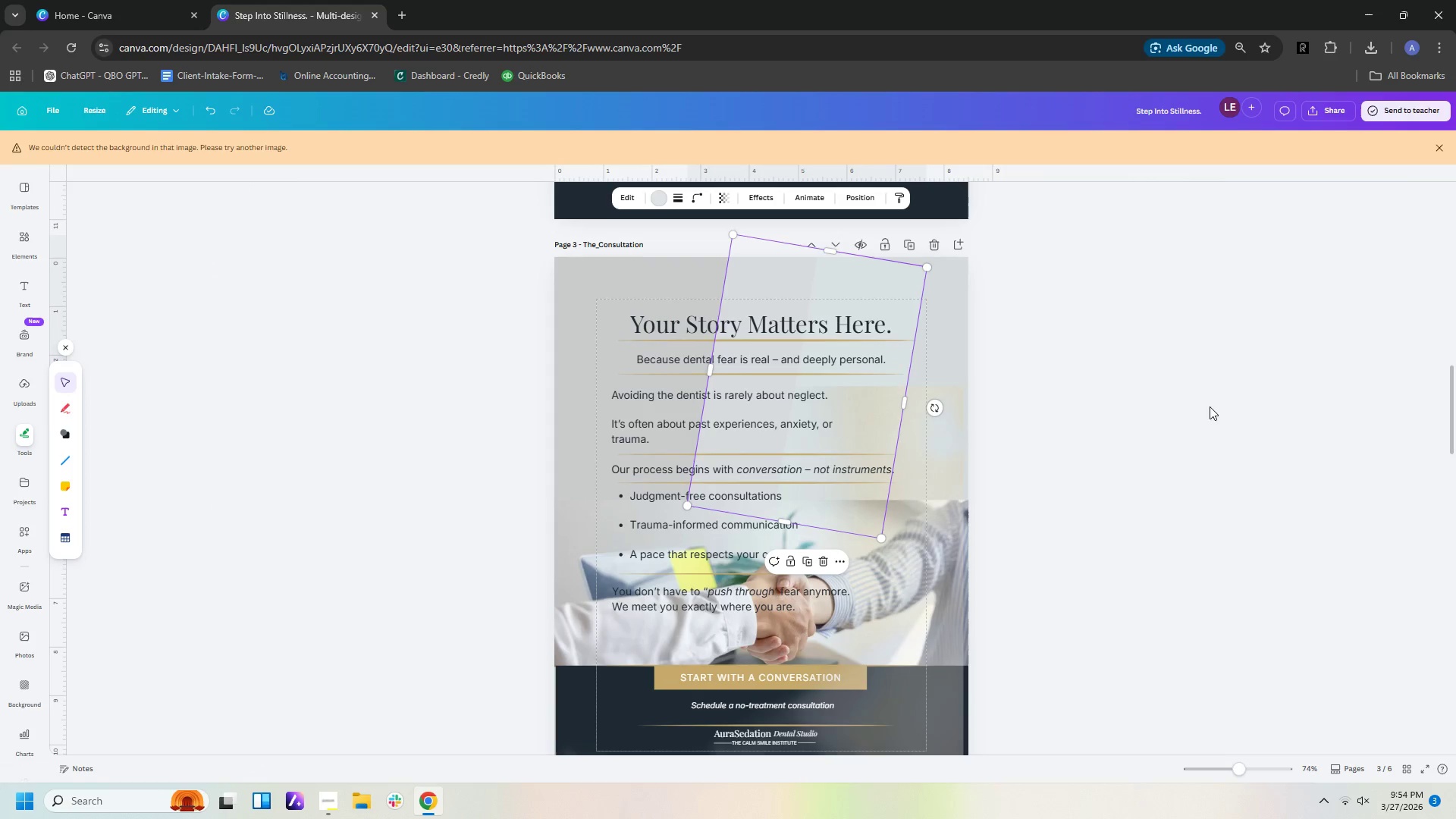 
left_click([1182, 403])
 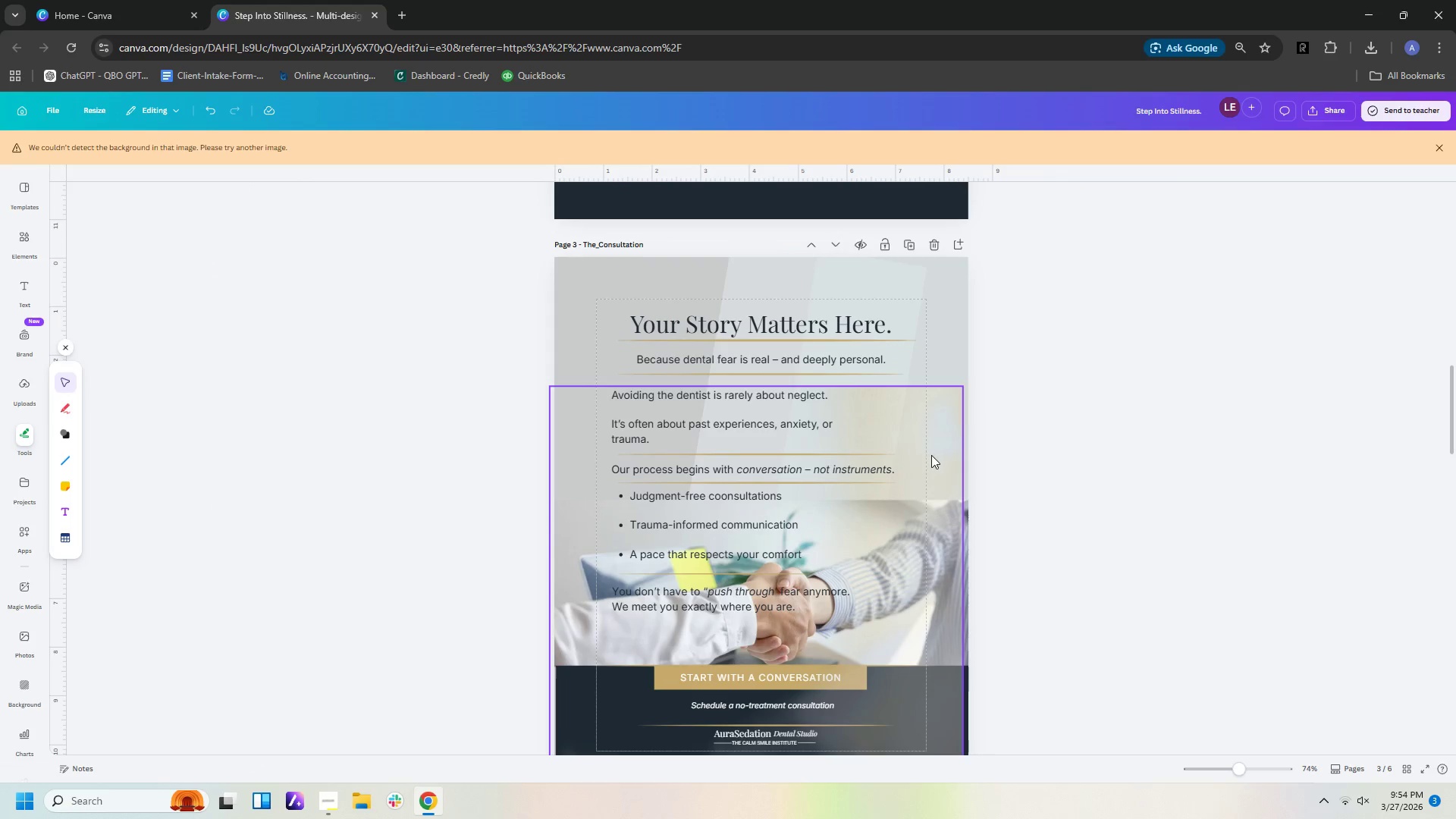 
left_click_drag(start_coordinate=[929, 457], to_coordinate=[935, 332])
 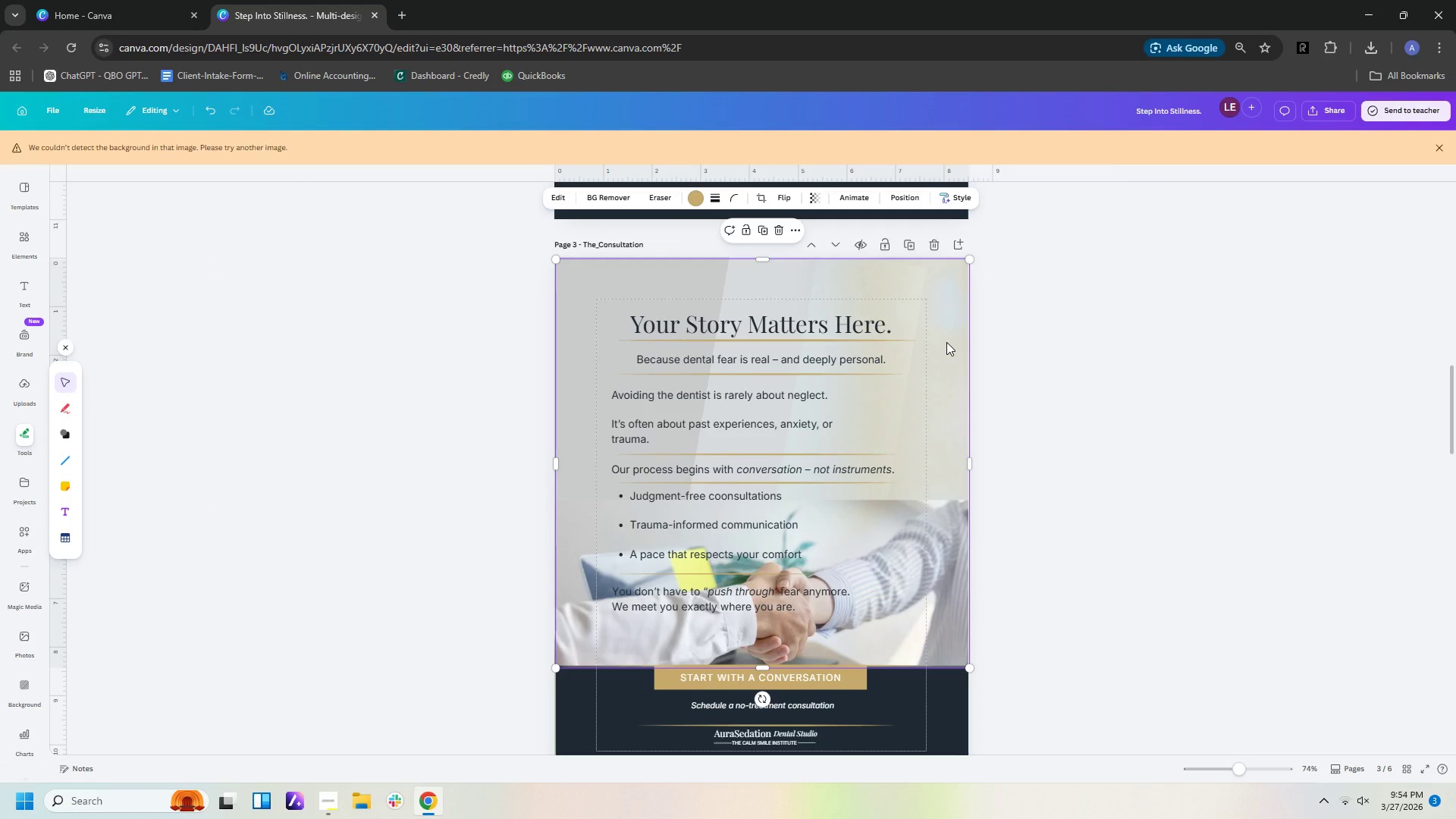 
left_click([1113, 360])
 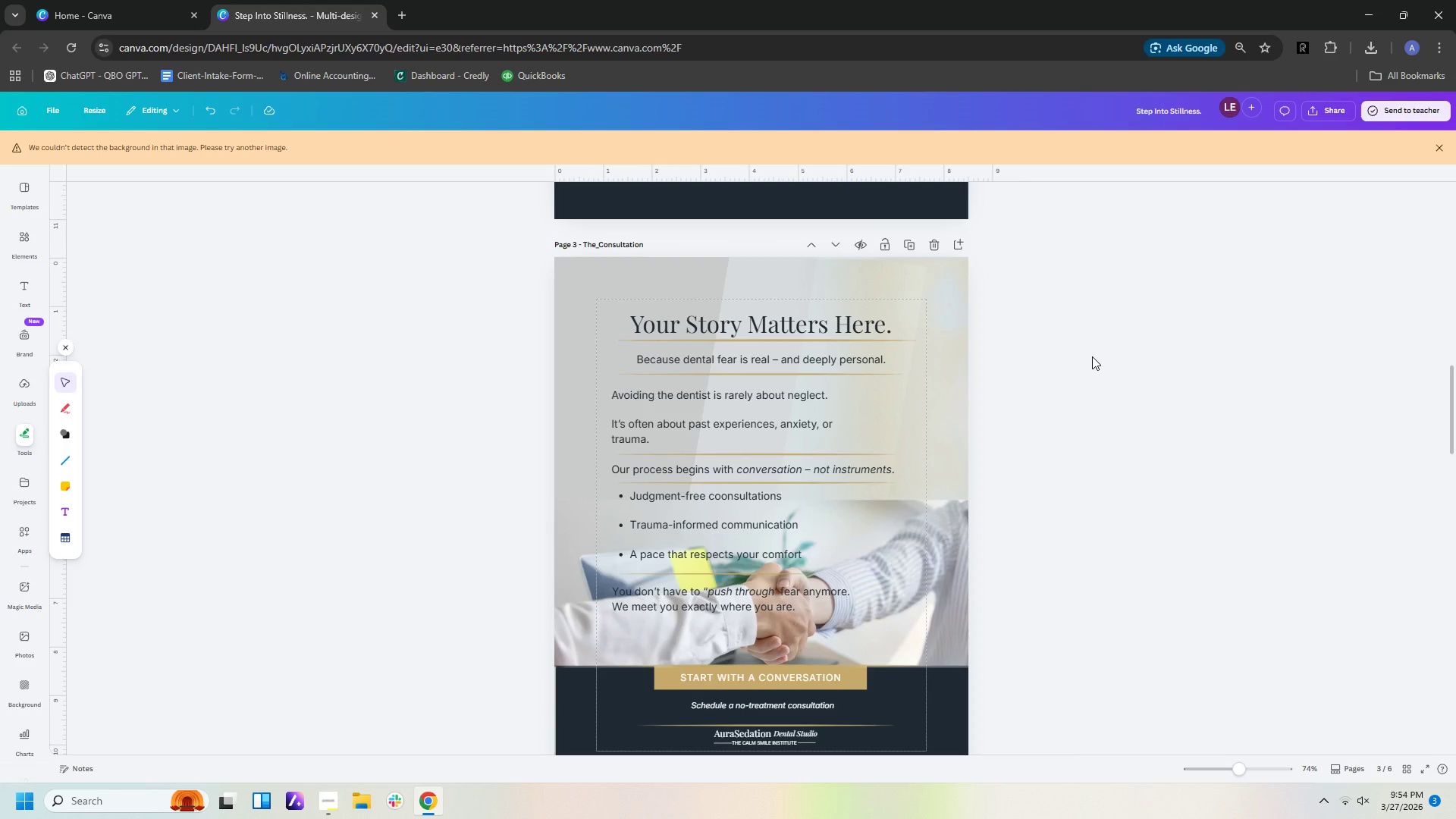 
wait(13.3)
 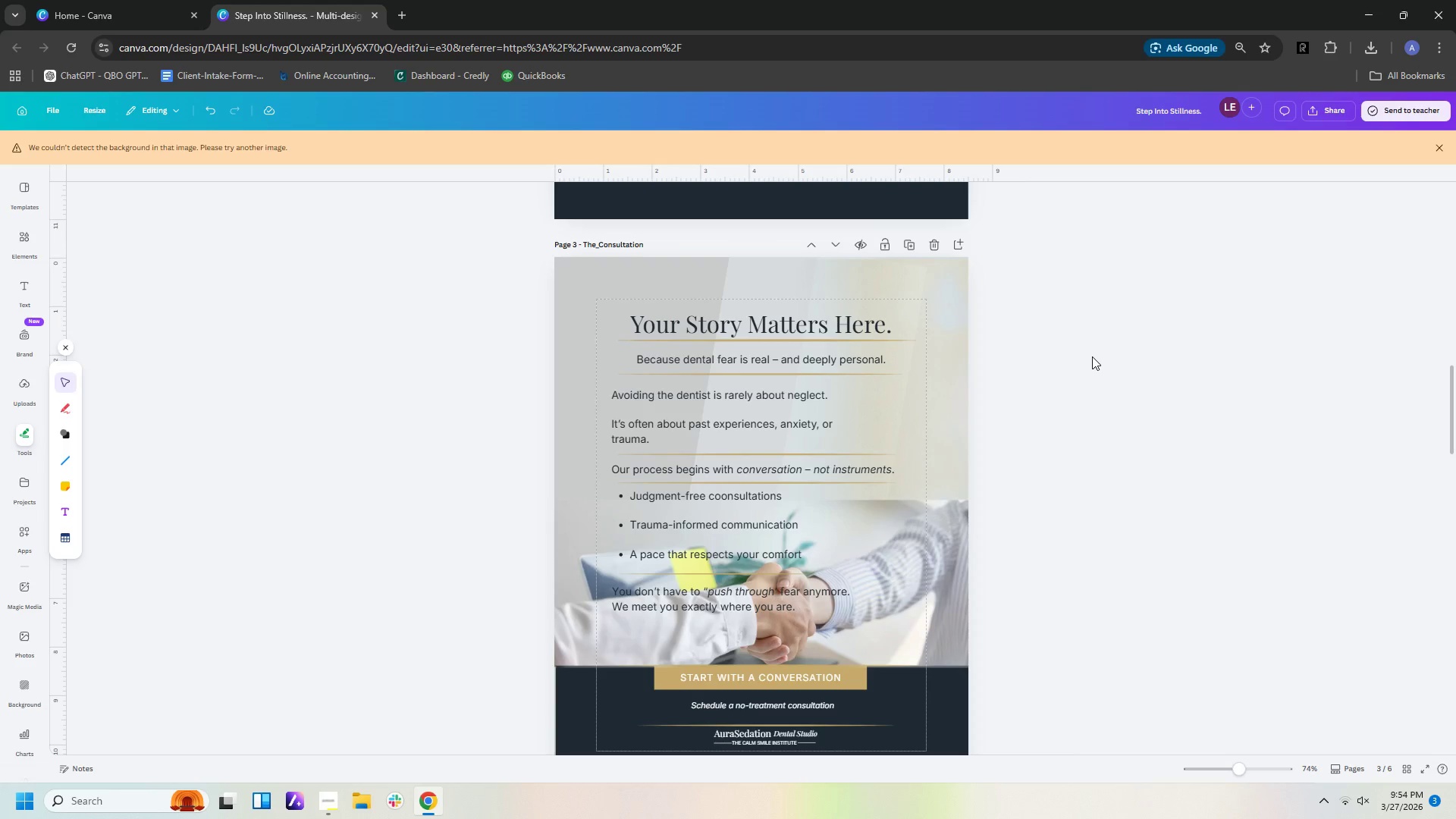 
left_click([1068, 488])
 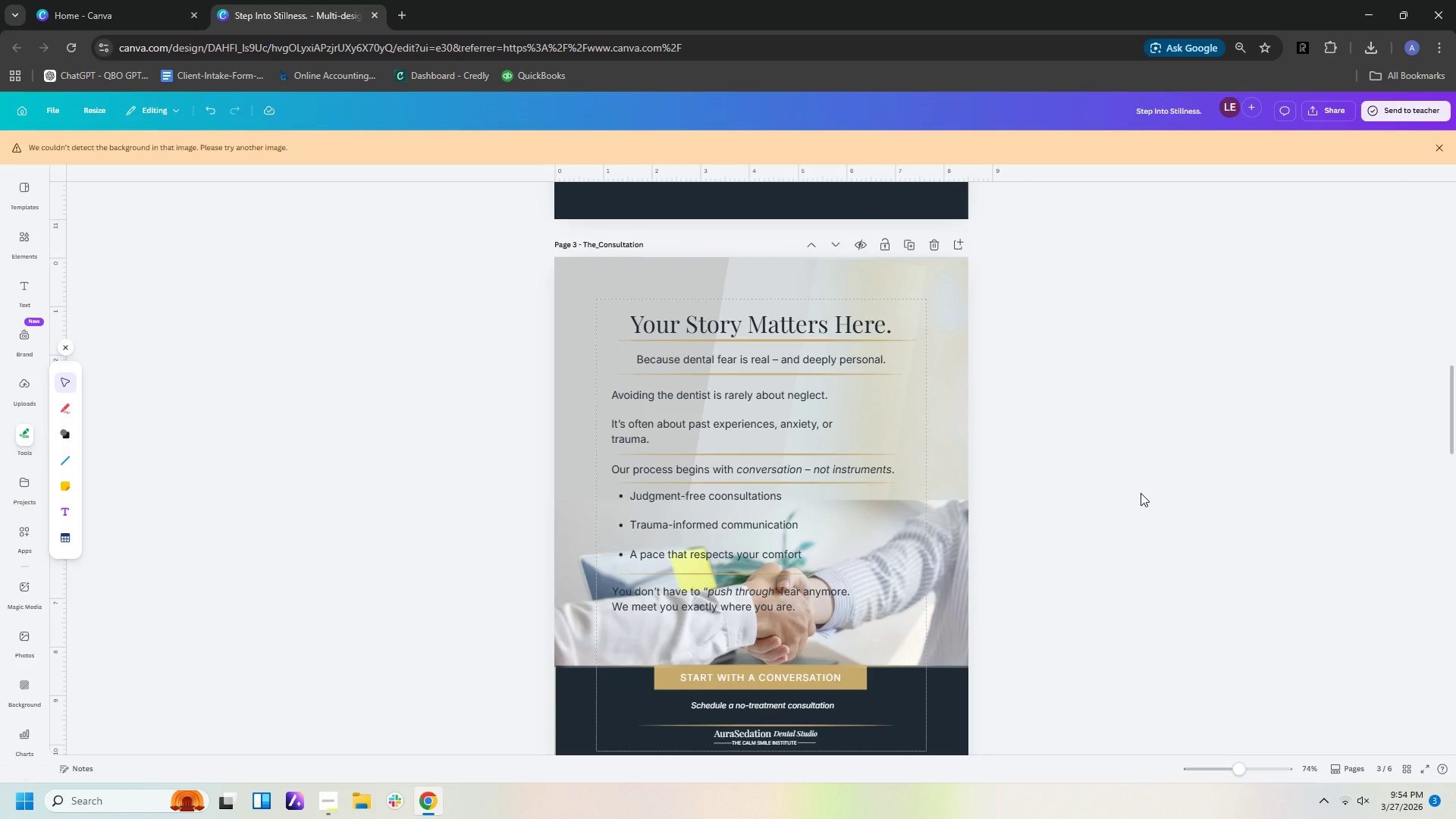 
left_click([1141, 493])
 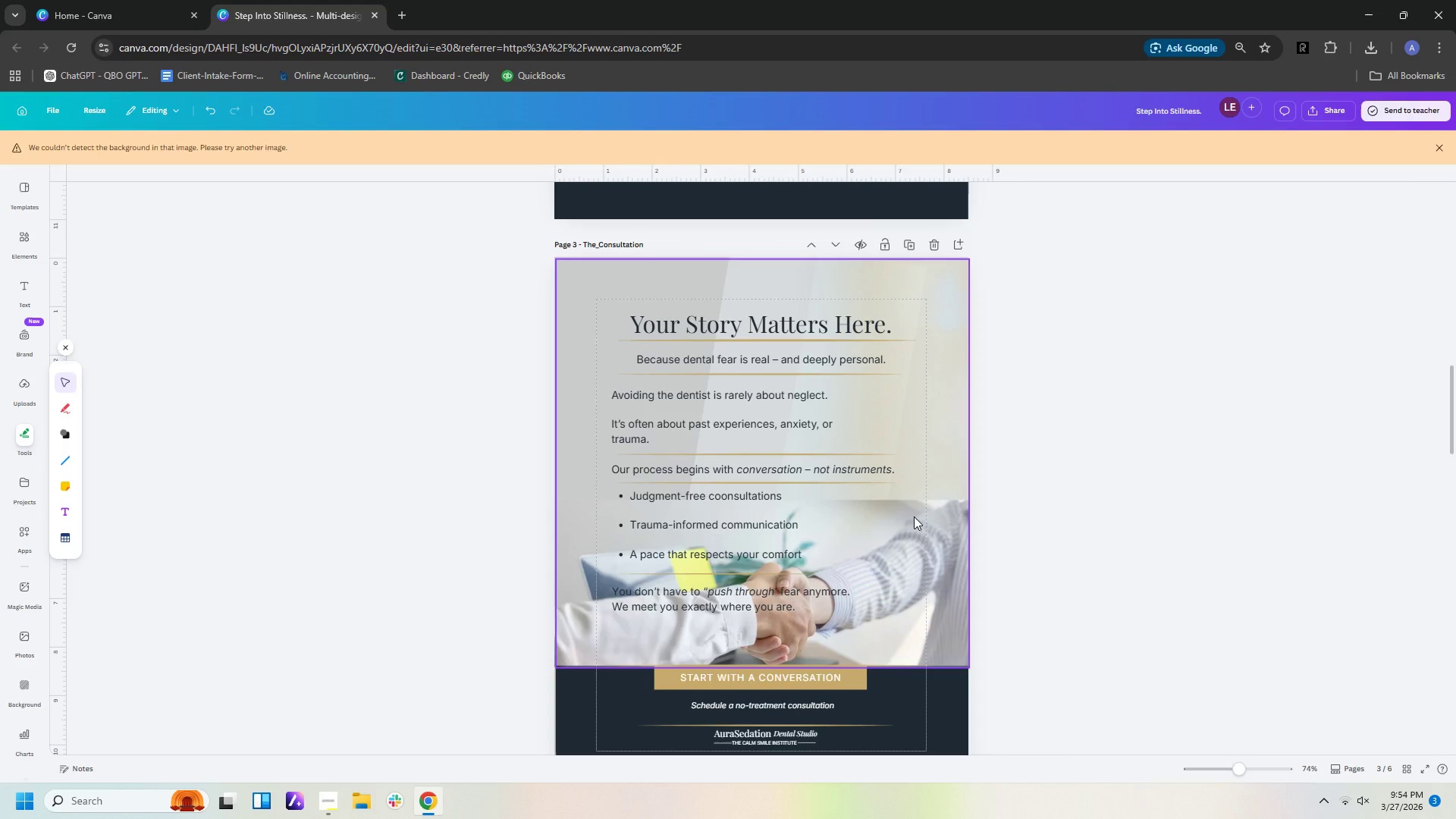 
left_click([1125, 506])
 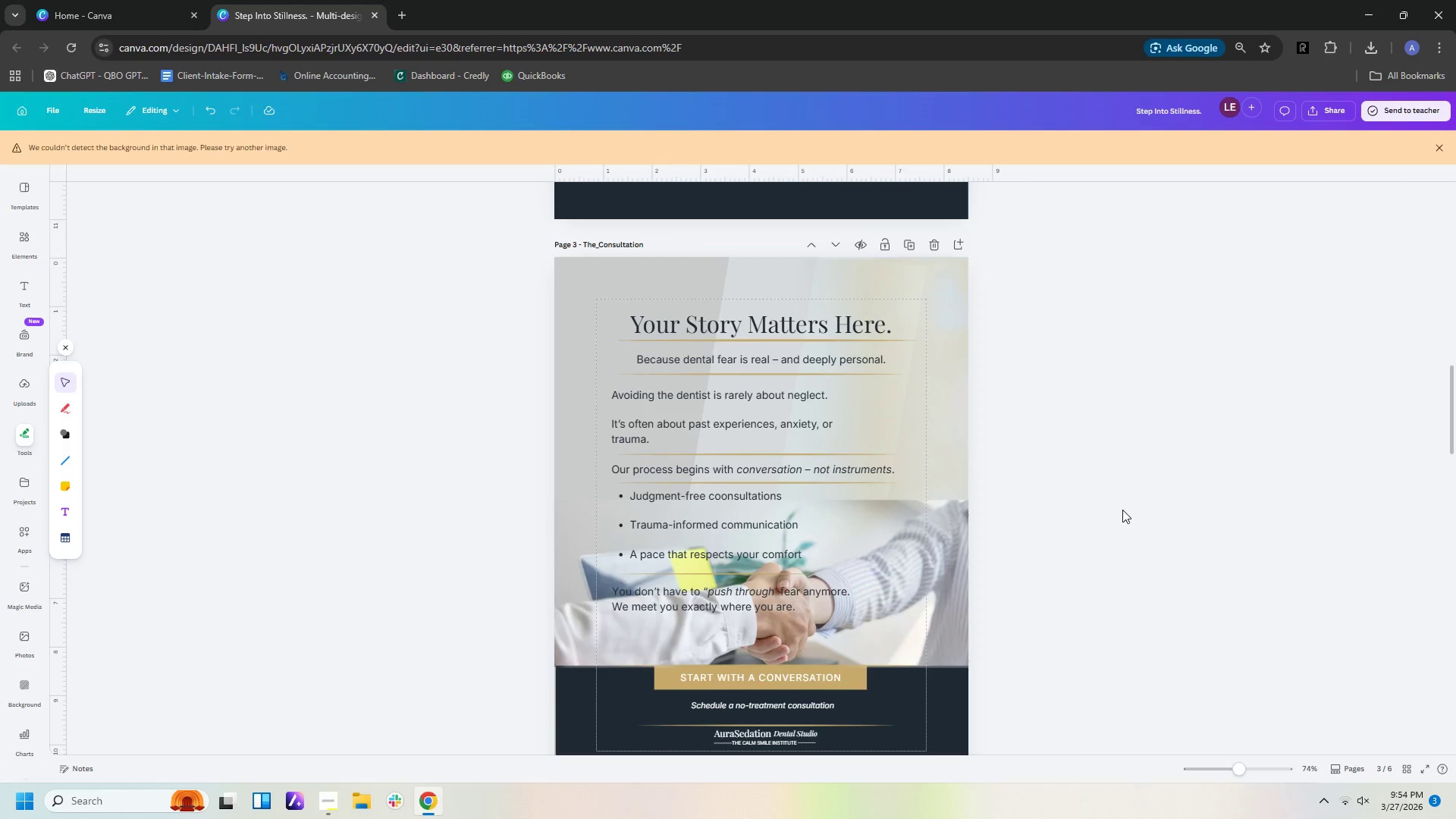 
left_click([922, 559])
 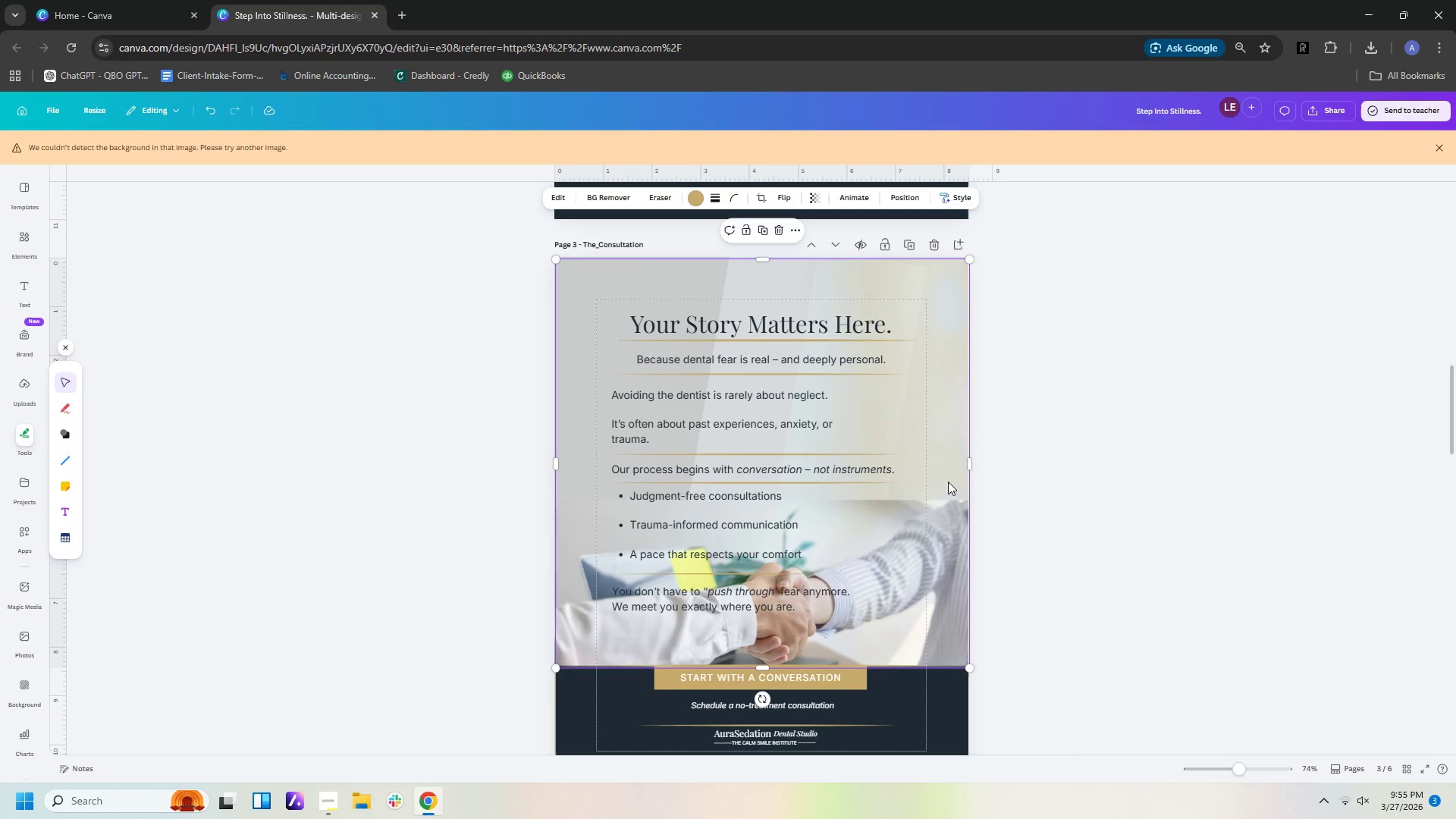 
left_click_drag(start_coordinate=[947, 479], to_coordinate=[940, 271])
 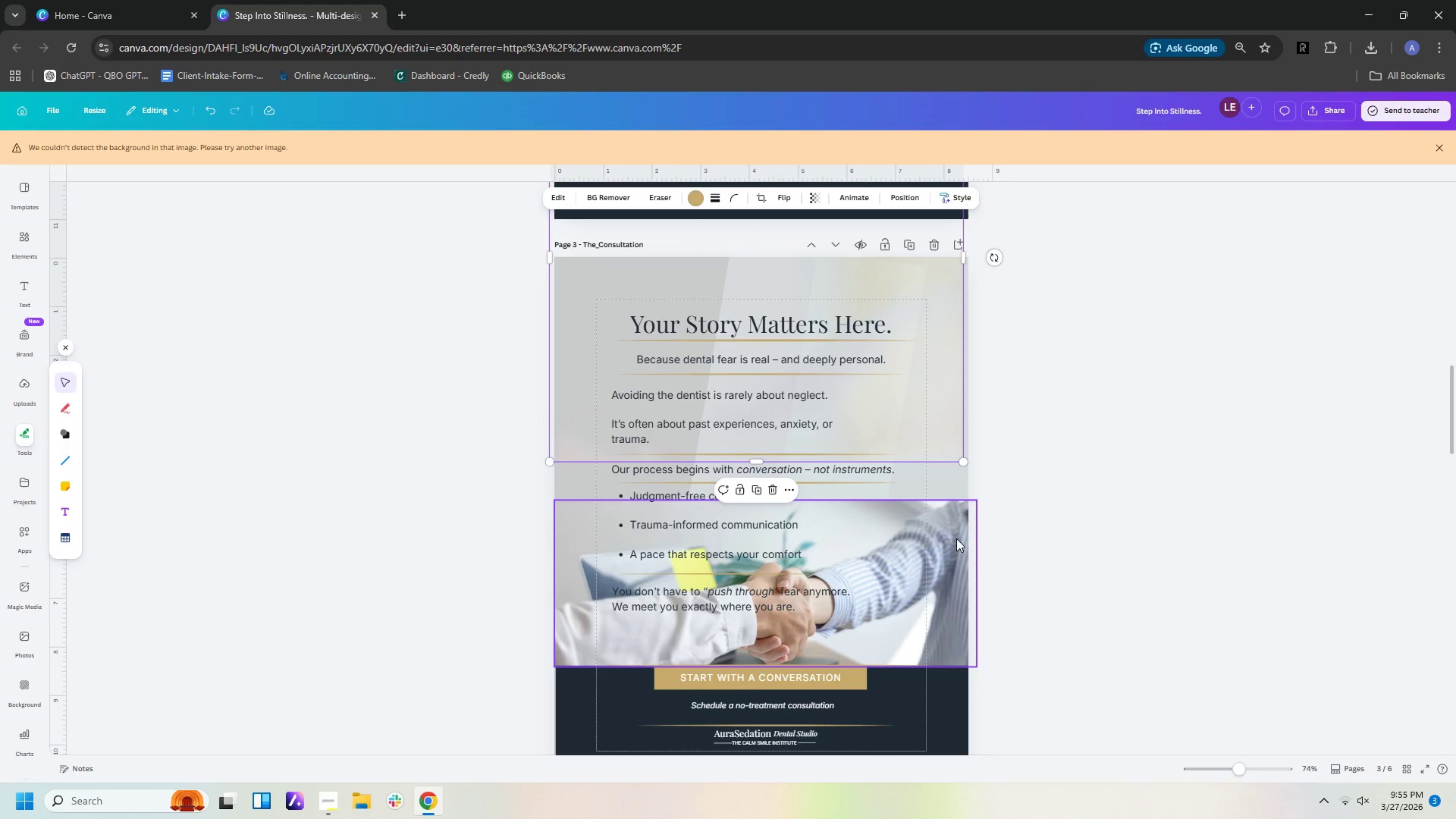 
left_click_drag(start_coordinate=[956, 538], to_coordinate=[956, 557])
 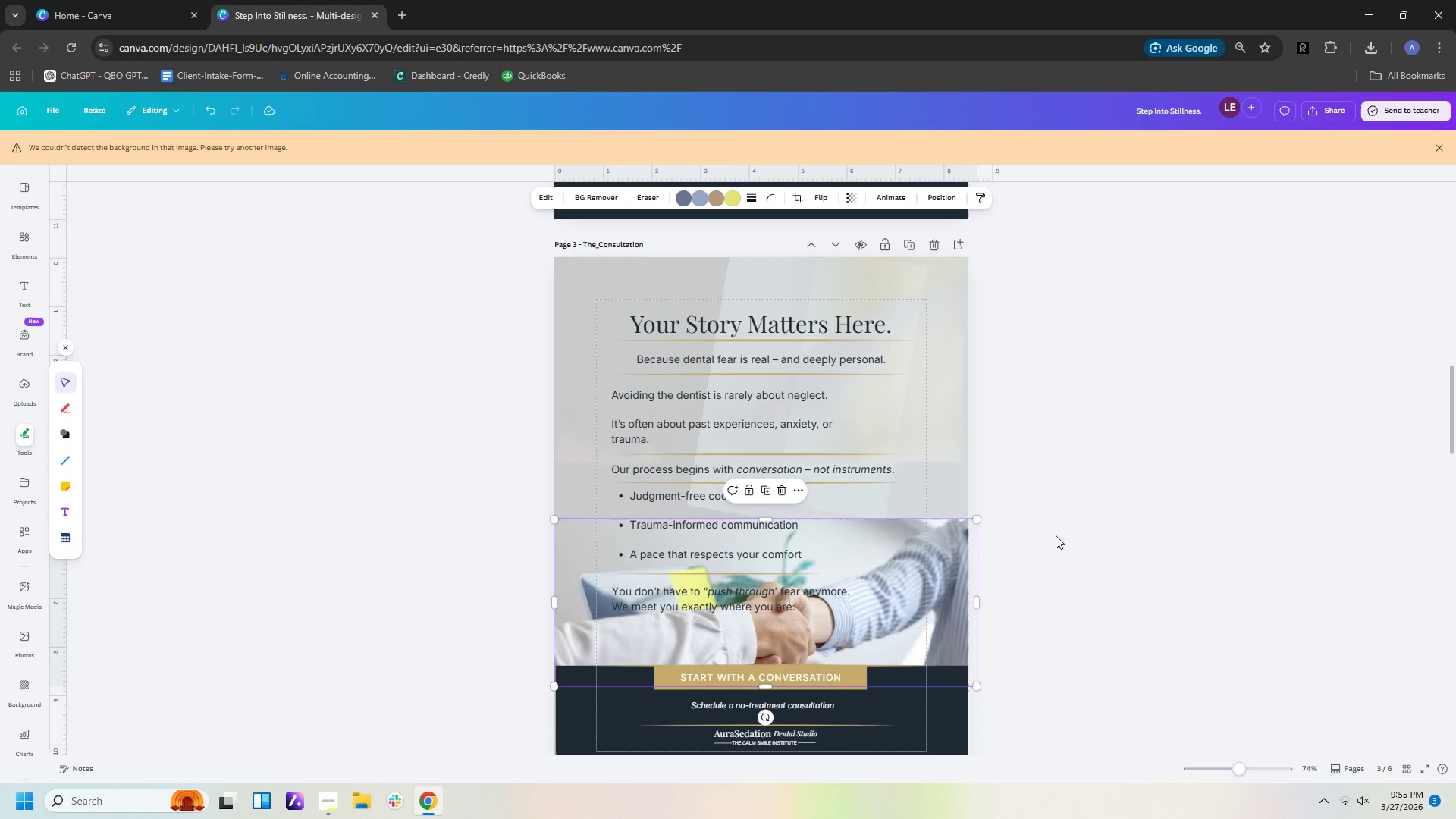 
left_click([1056, 535])
 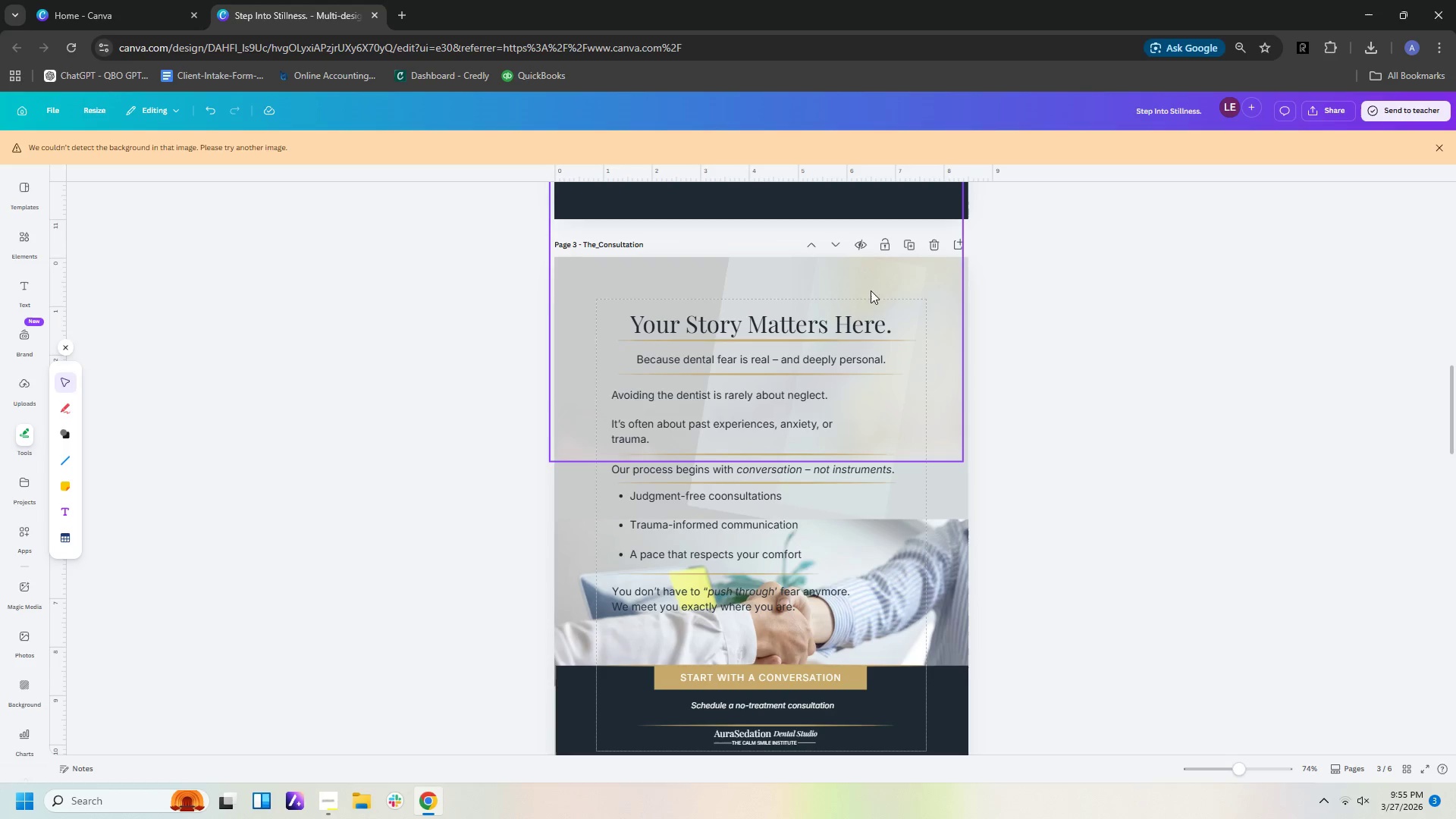 
left_click_drag(start_coordinate=[943, 432], to_coordinate=[606, 646])
 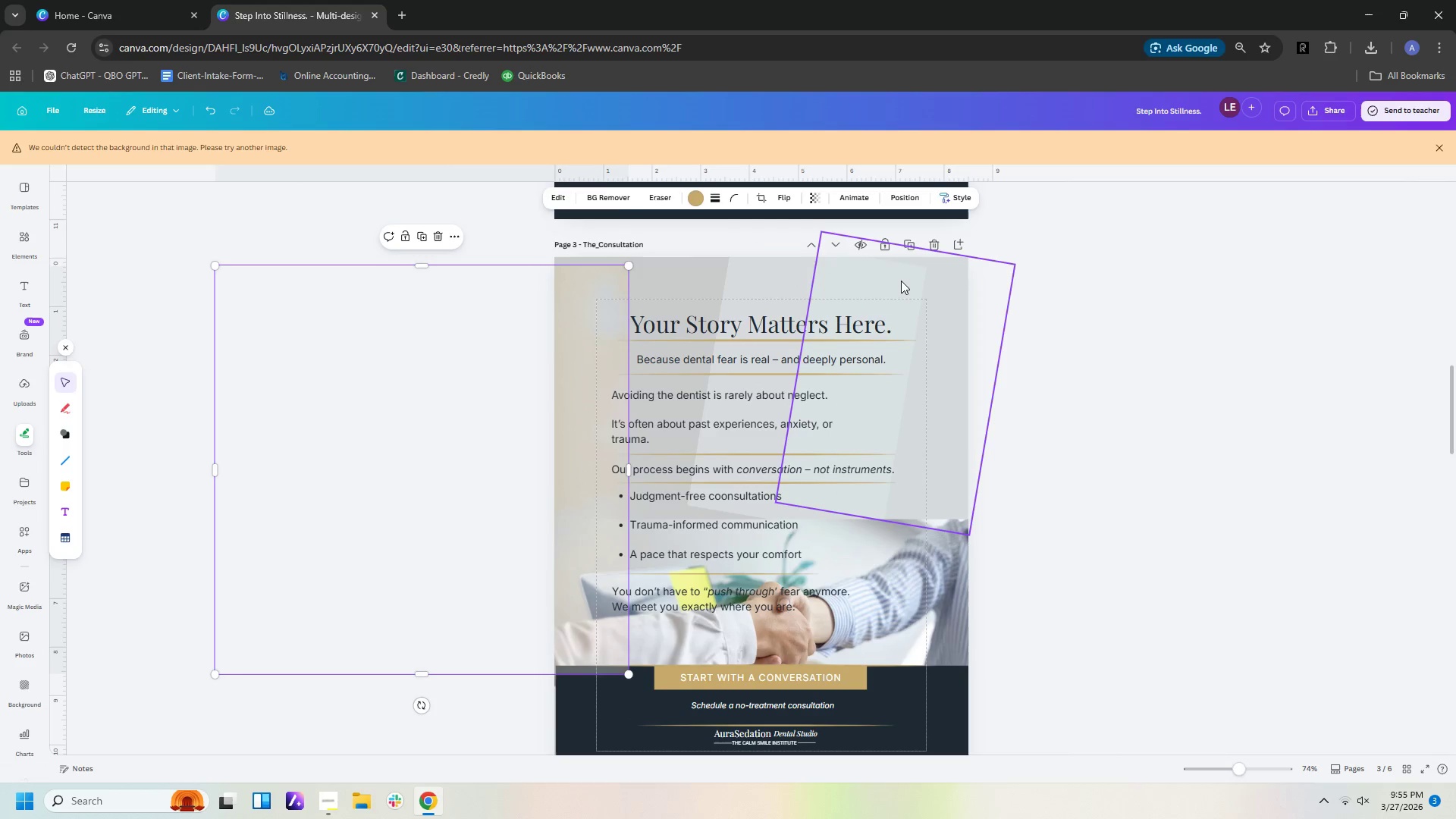 
left_click_drag(start_coordinate=[901, 281], to_coordinate=[901, 303])
 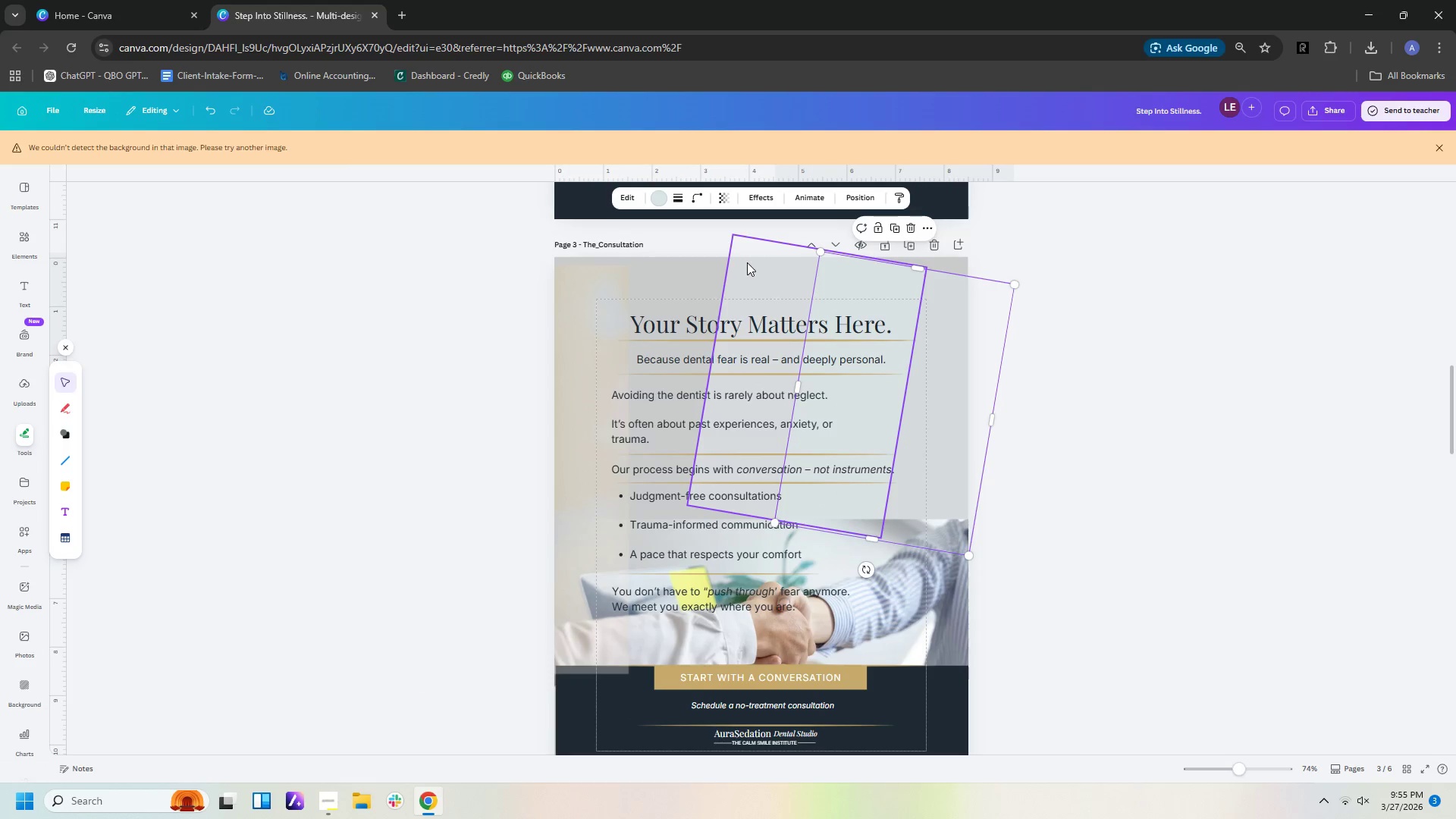 
left_click_drag(start_coordinate=[747, 264], to_coordinate=[748, 283])
 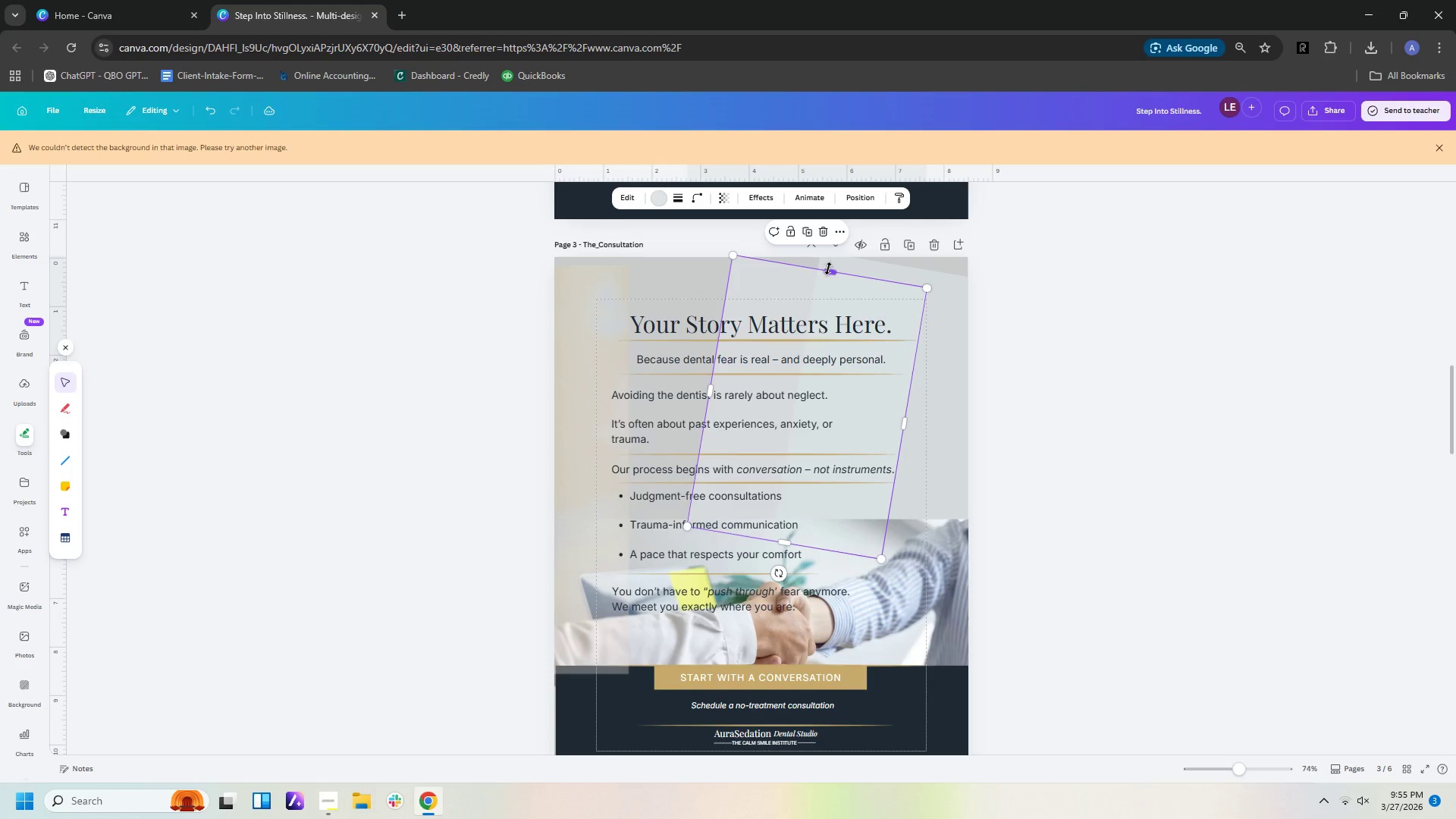 
left_click_drag(start_coordinate=[828, 269], to_coordinate=[841, 247])
 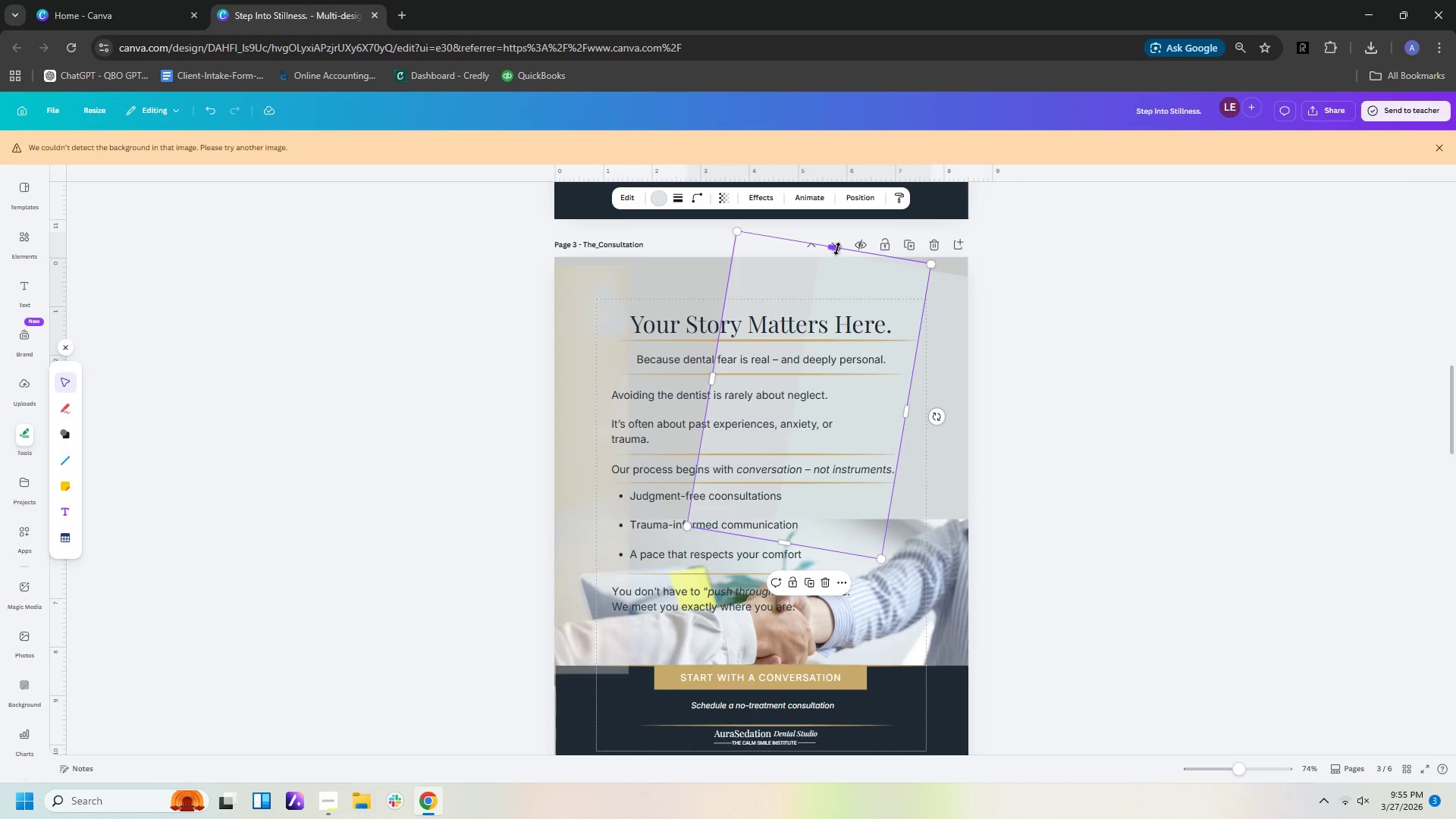 
left_click_drag(start_coordinate=[836, 249], to_coordinate=[842, 232])
 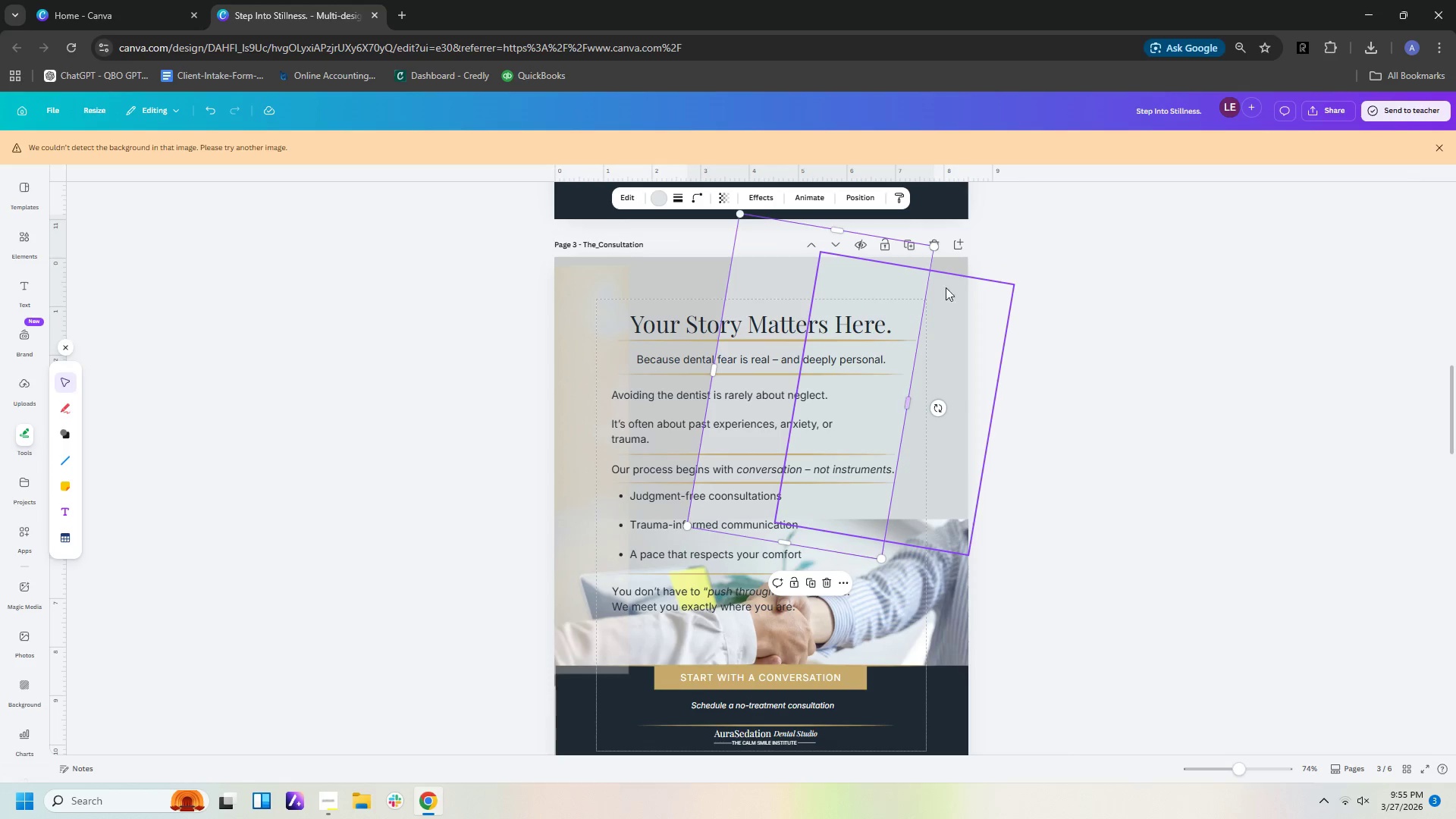 
left_click([954, 295])
 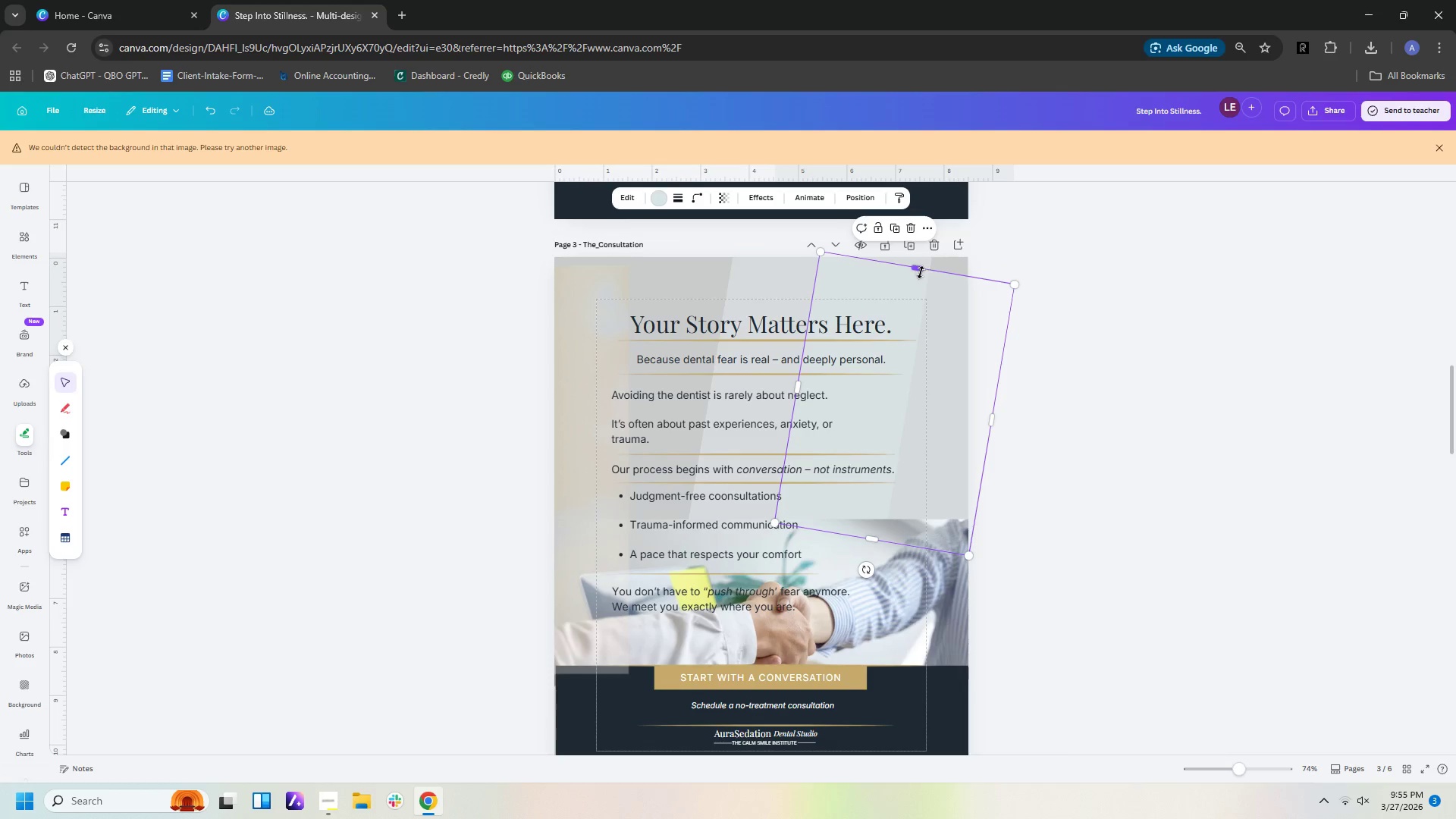 
left_click_drag(start_coordinate=[921, 272], to_coordinate=[928, 246])
 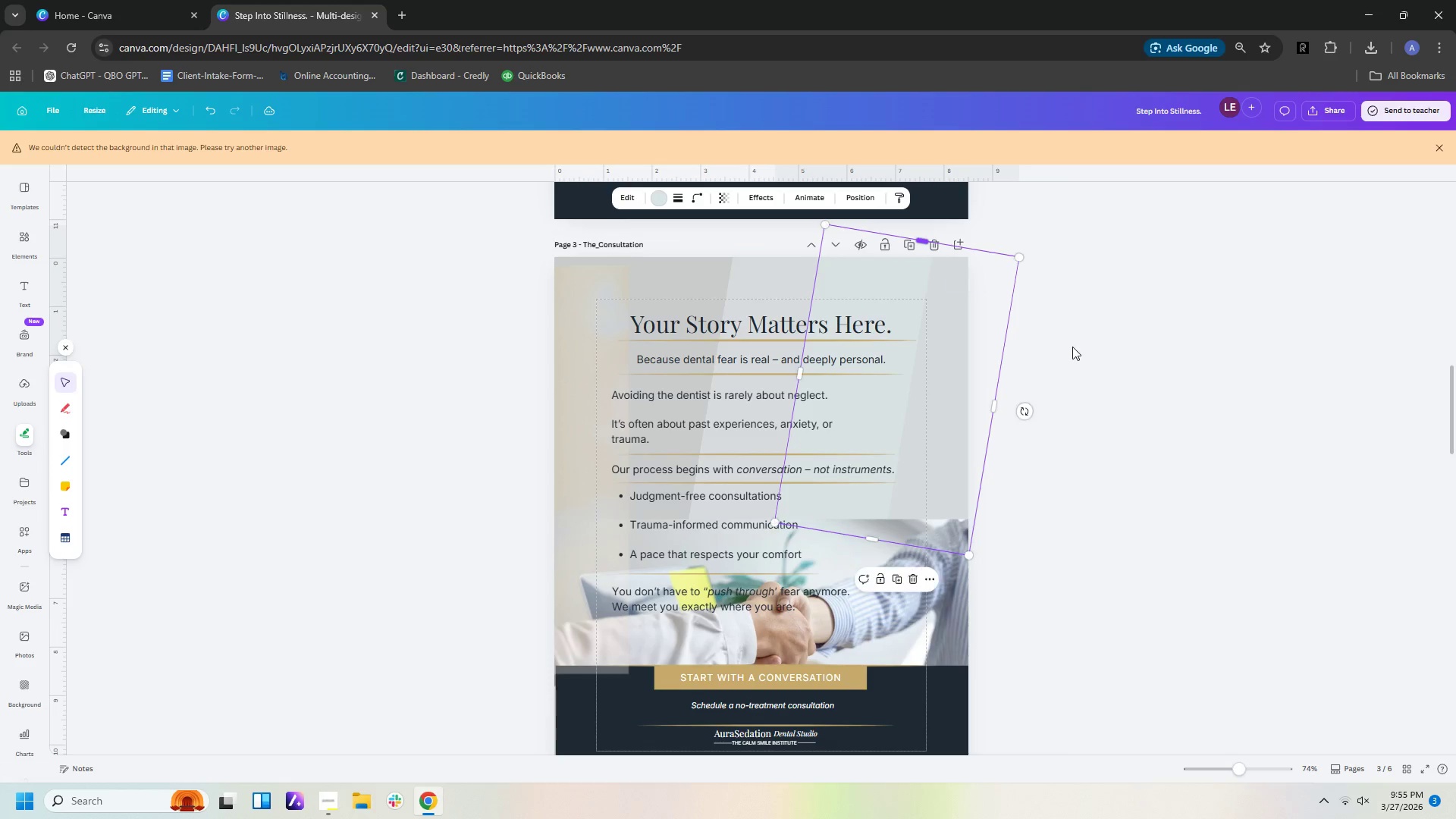 
left_click([1072, 347])
 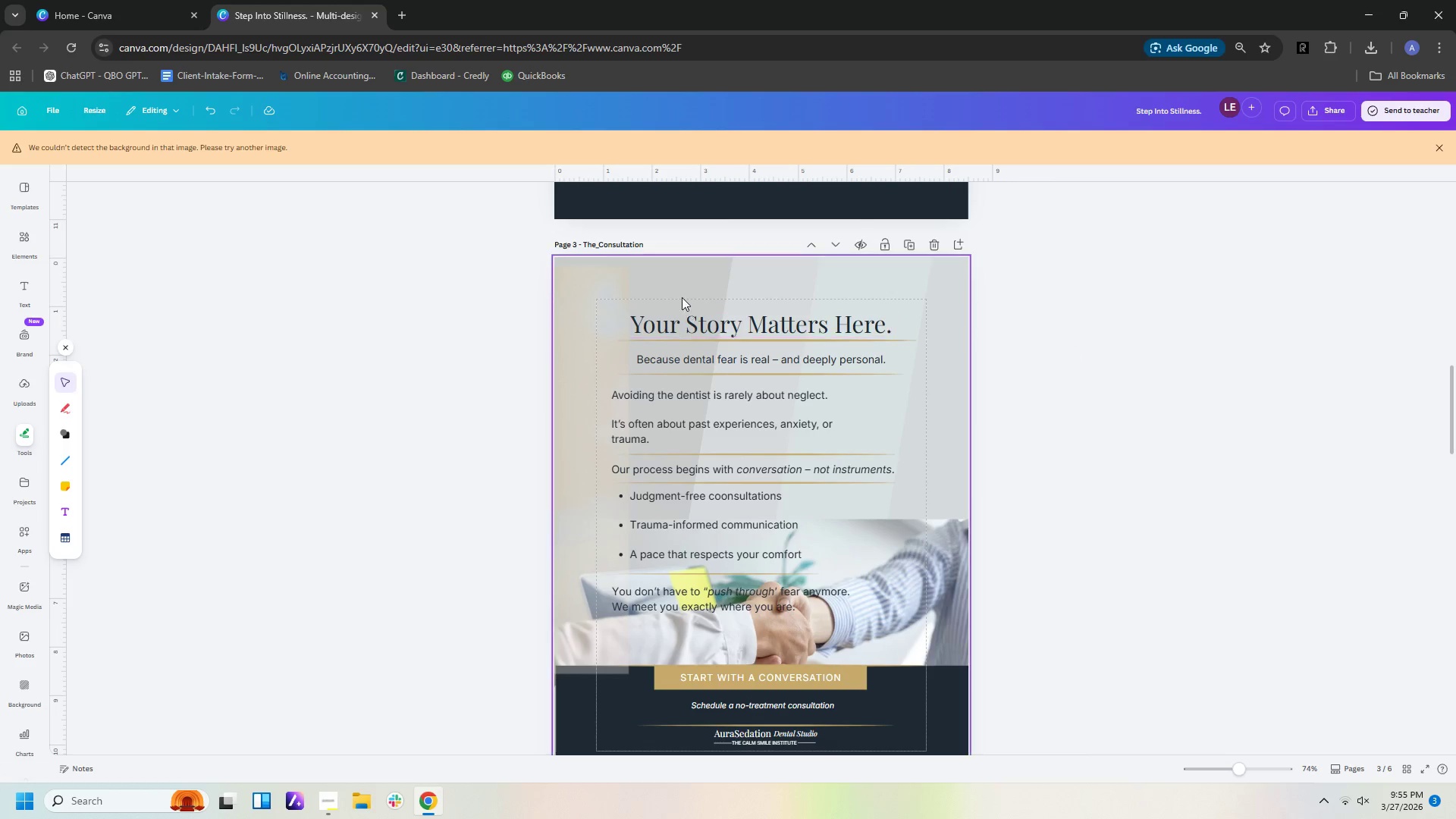 
left_click([751, 280])
 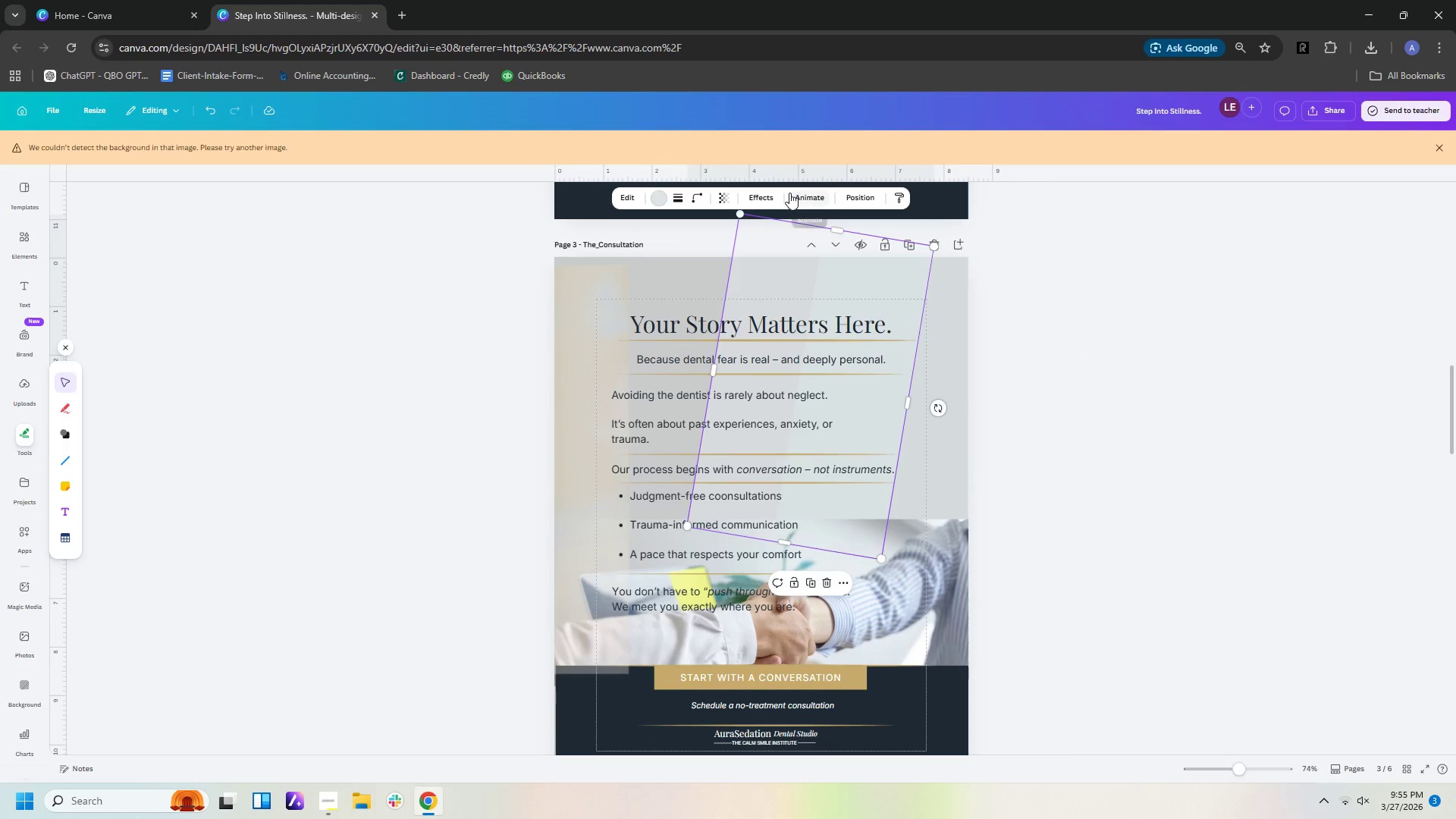 
left_click([759, 197])
 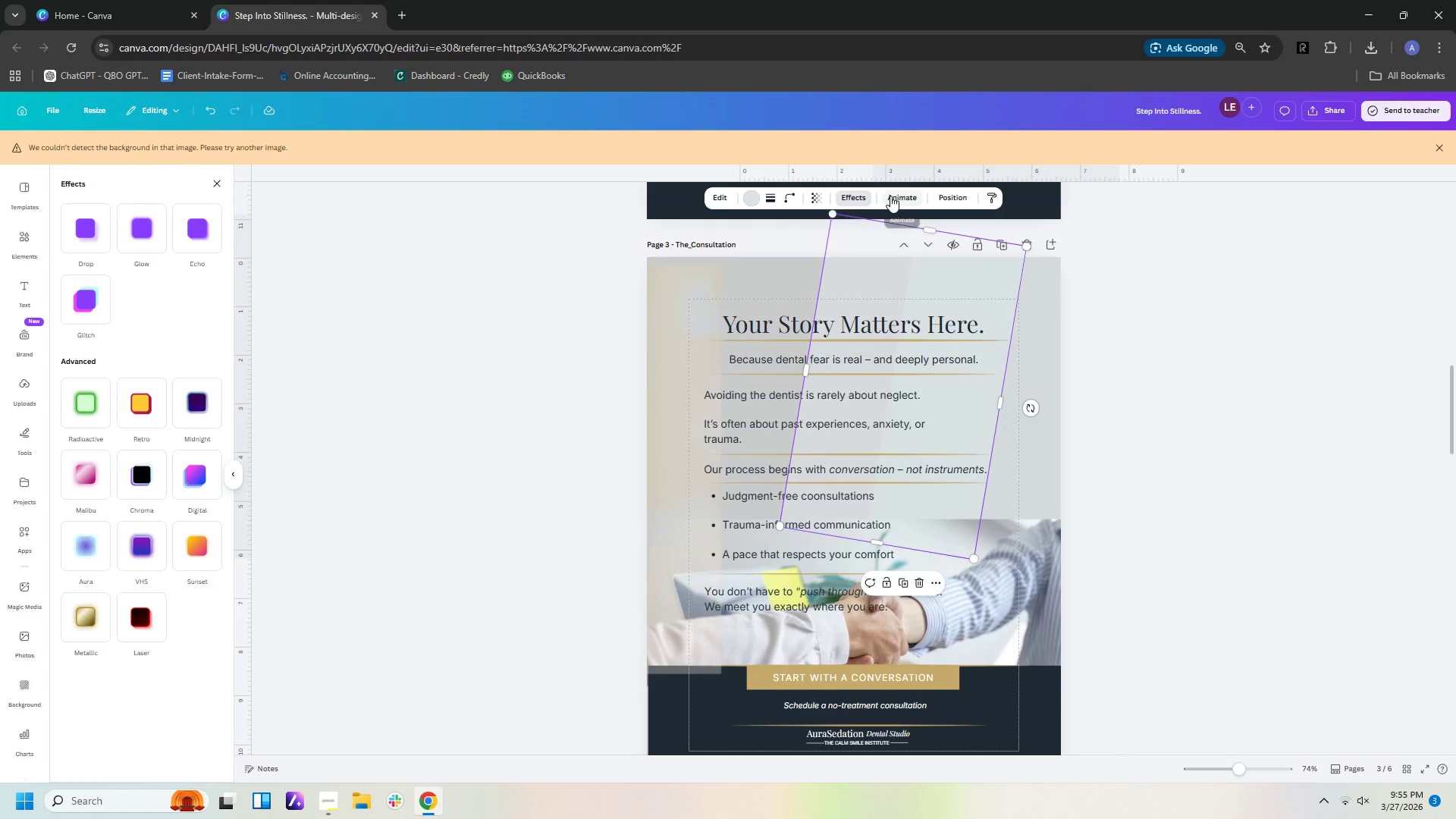 
left_click([817, 203])
 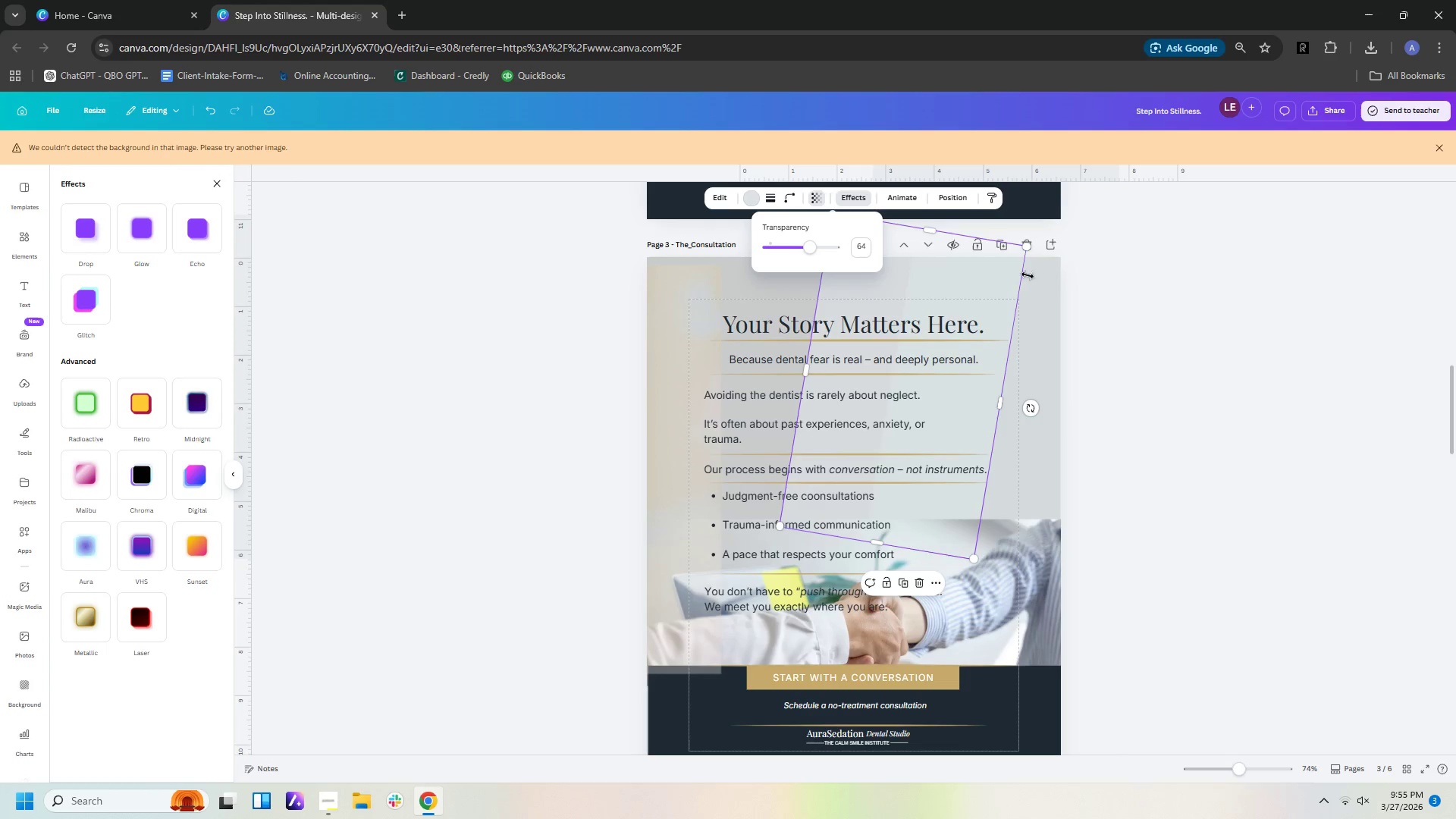 
left_click([1027, 304])
 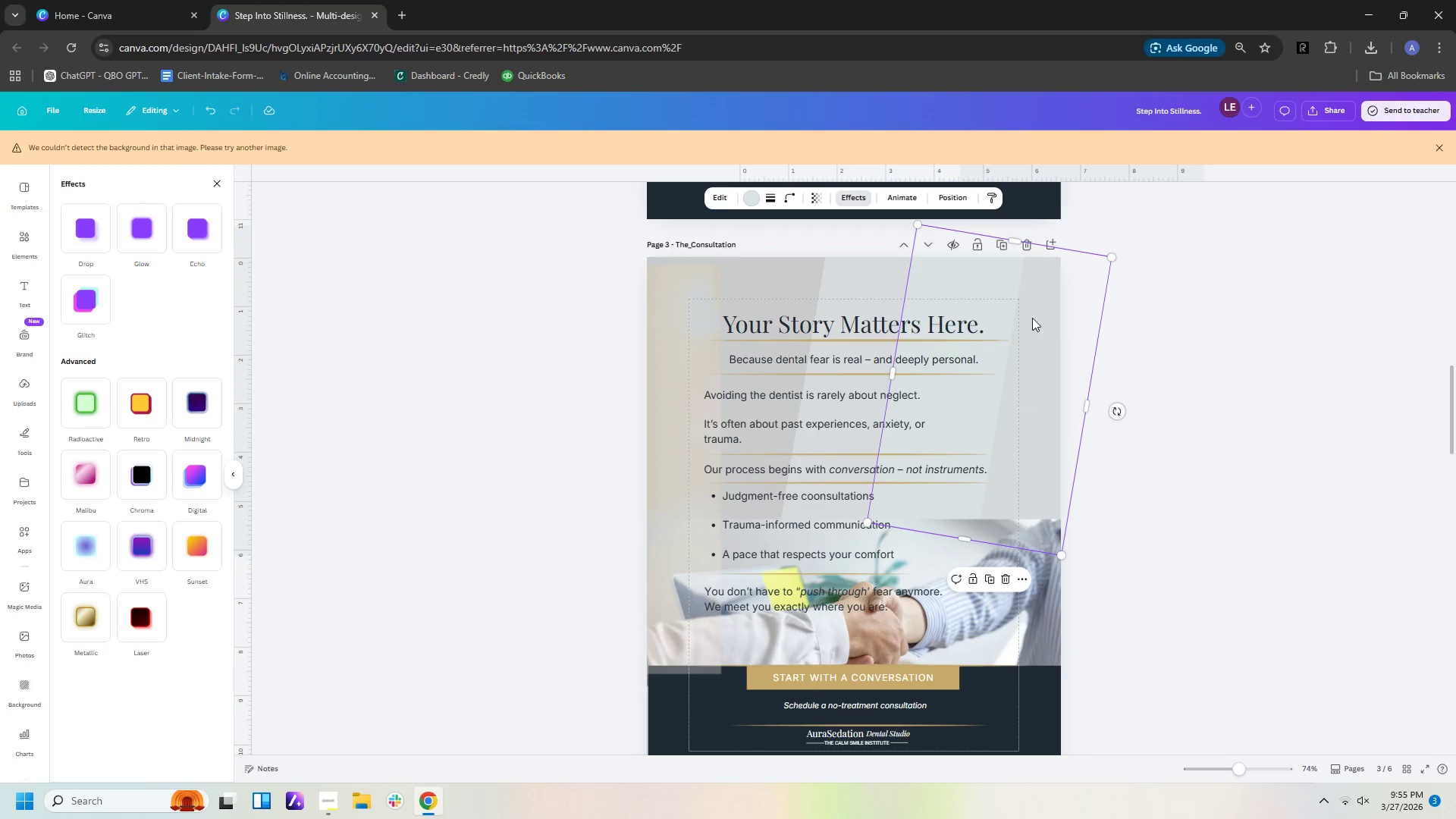 
left_click_drag(start_coordinate=[1028, 318], to_coordinate=[1138, 331])
 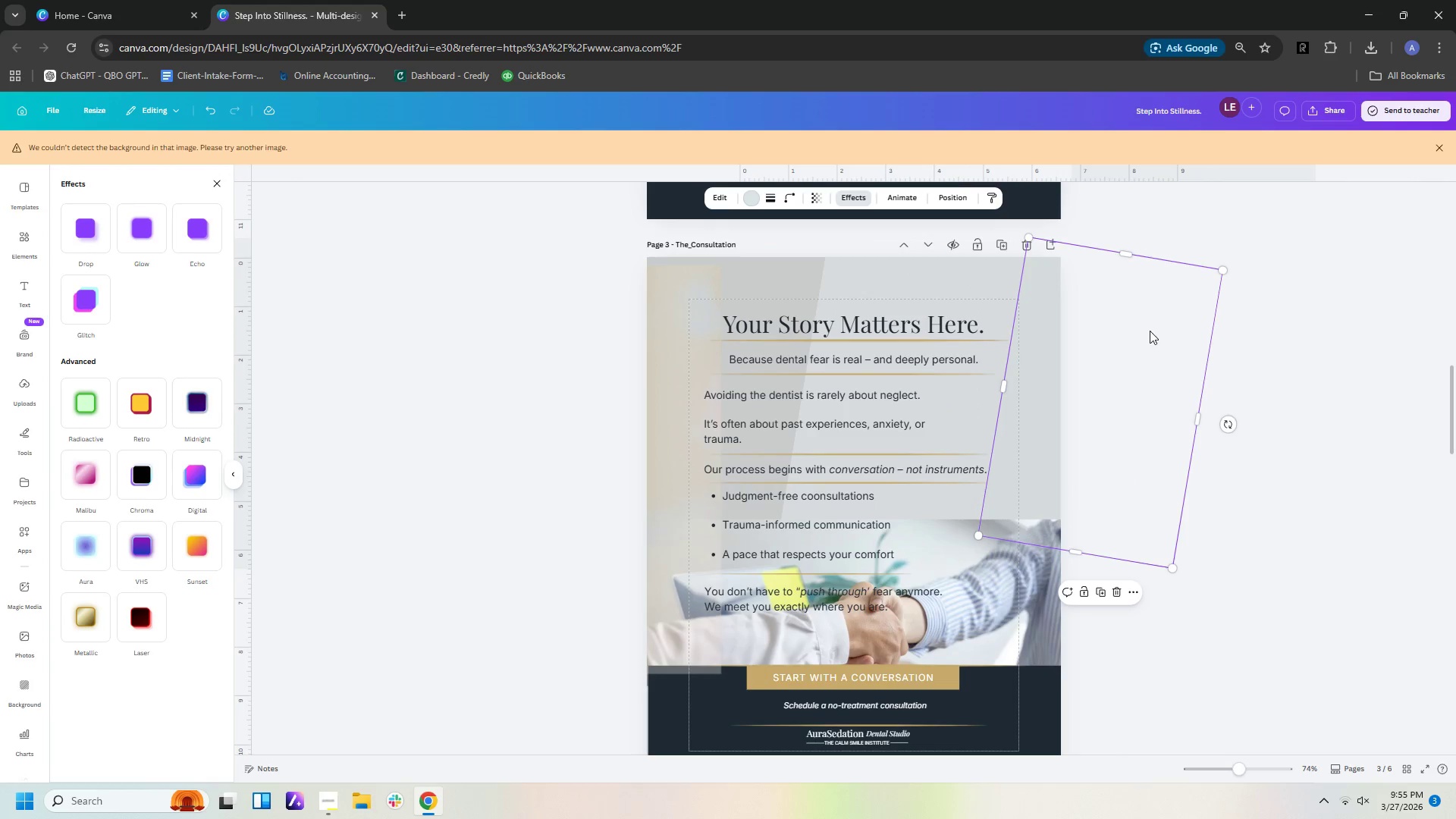 
left_click([1232, 365])
 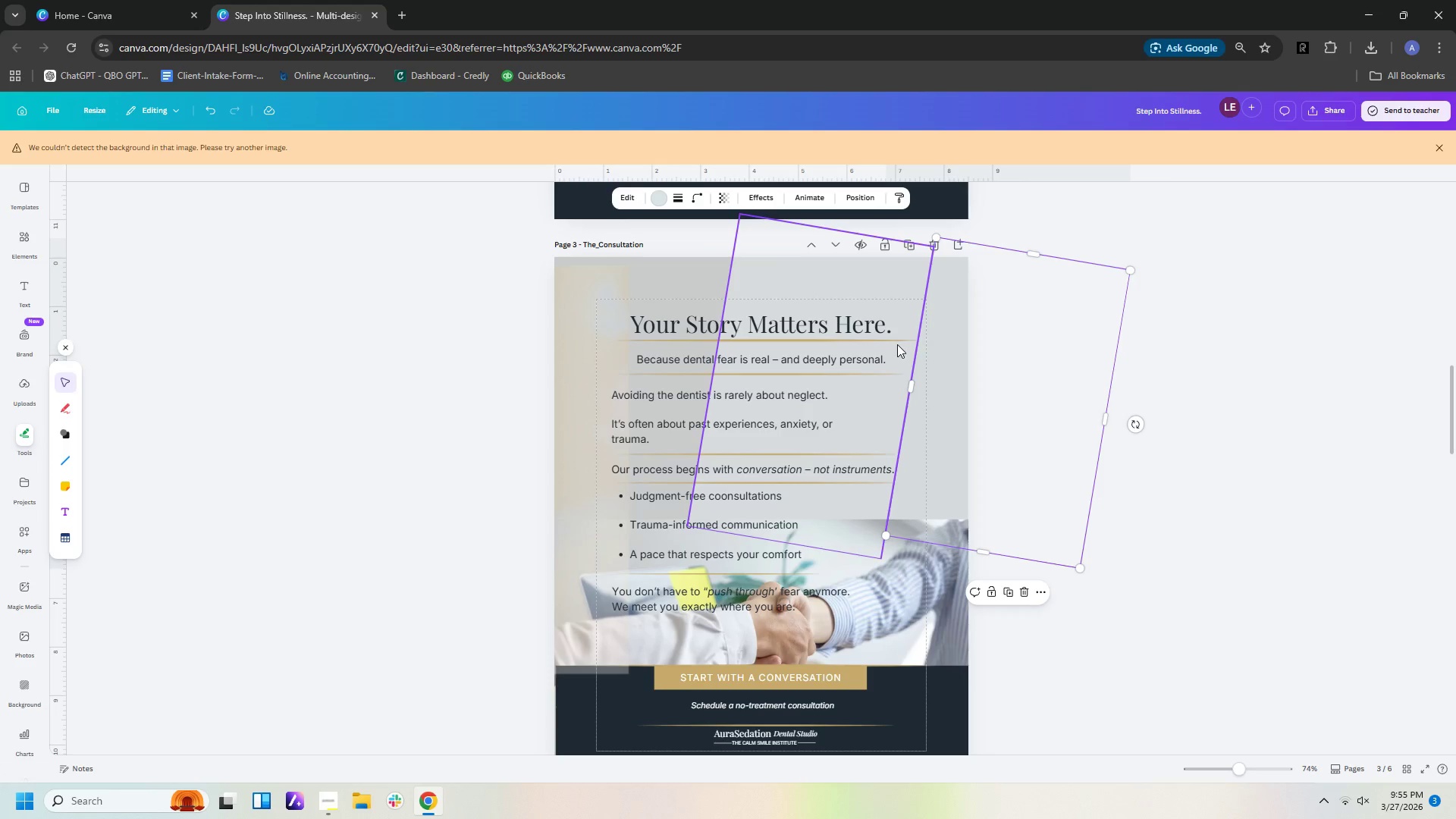 
left_click([888, 284])
 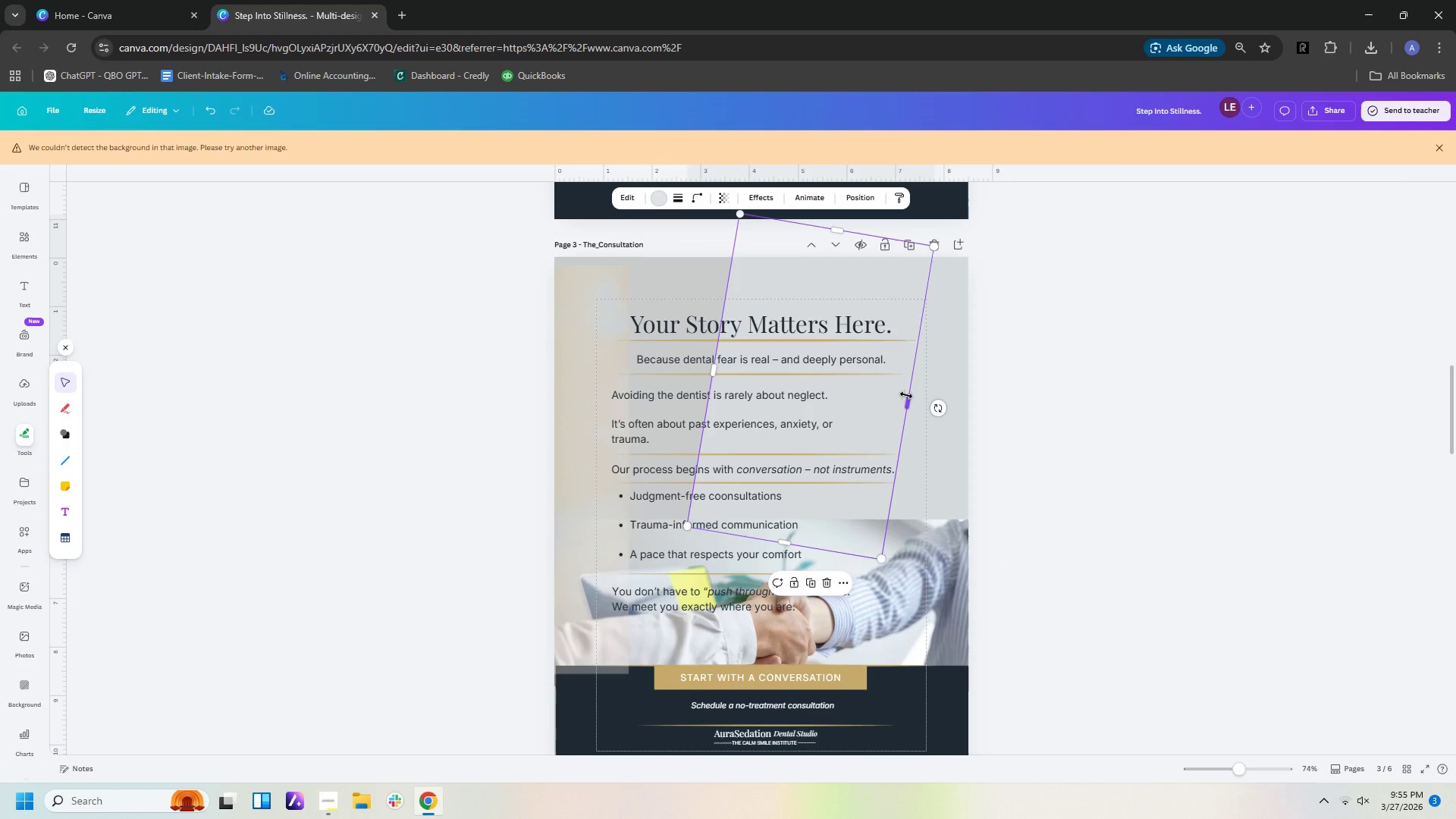 
left_click_drag(start_coordinate=[905, 397], to_coordinate=[836, 391])
 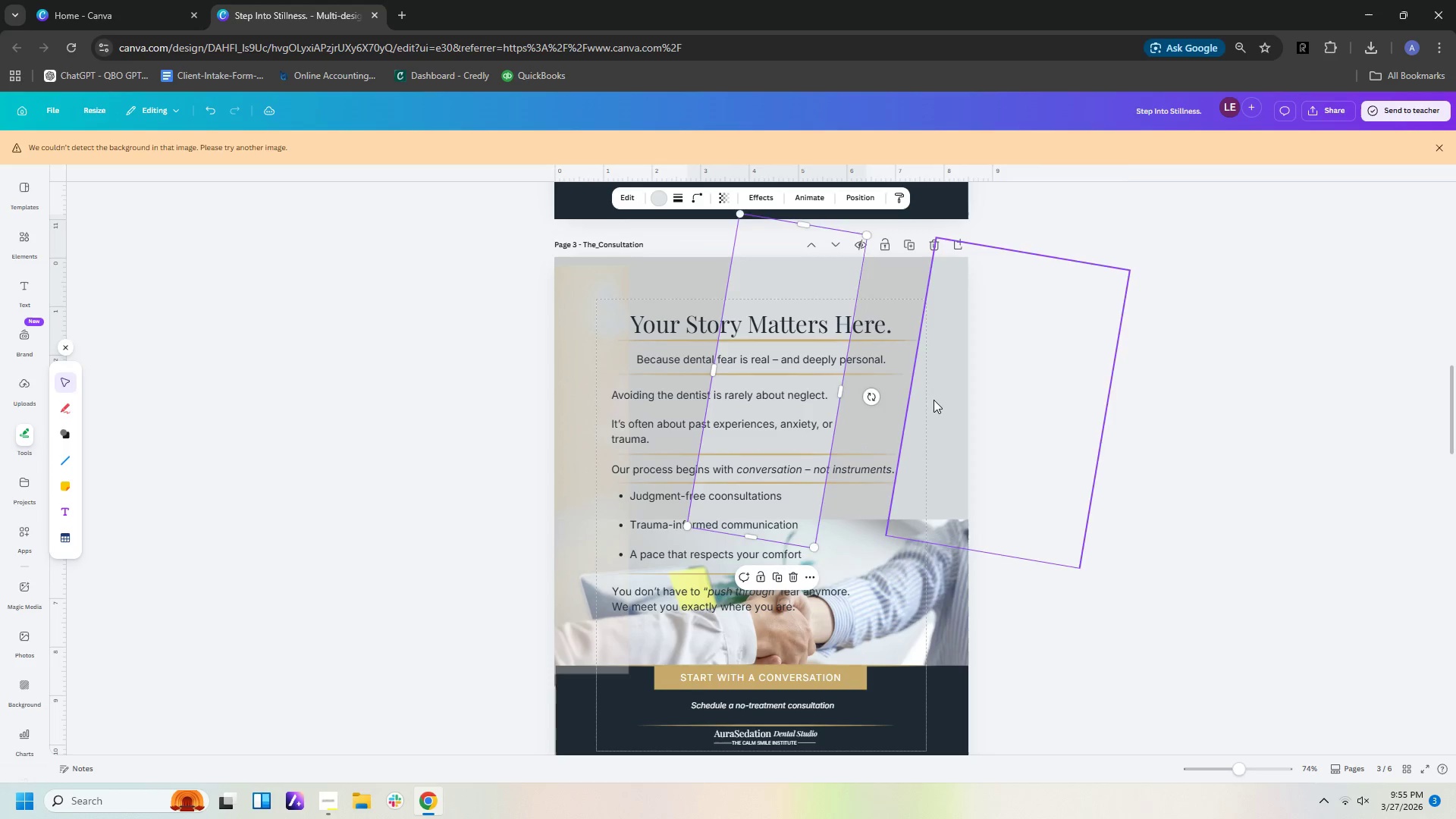 
left_click_drag(start_coordinate=[934, 400], to_coordinate=[862, 389])
 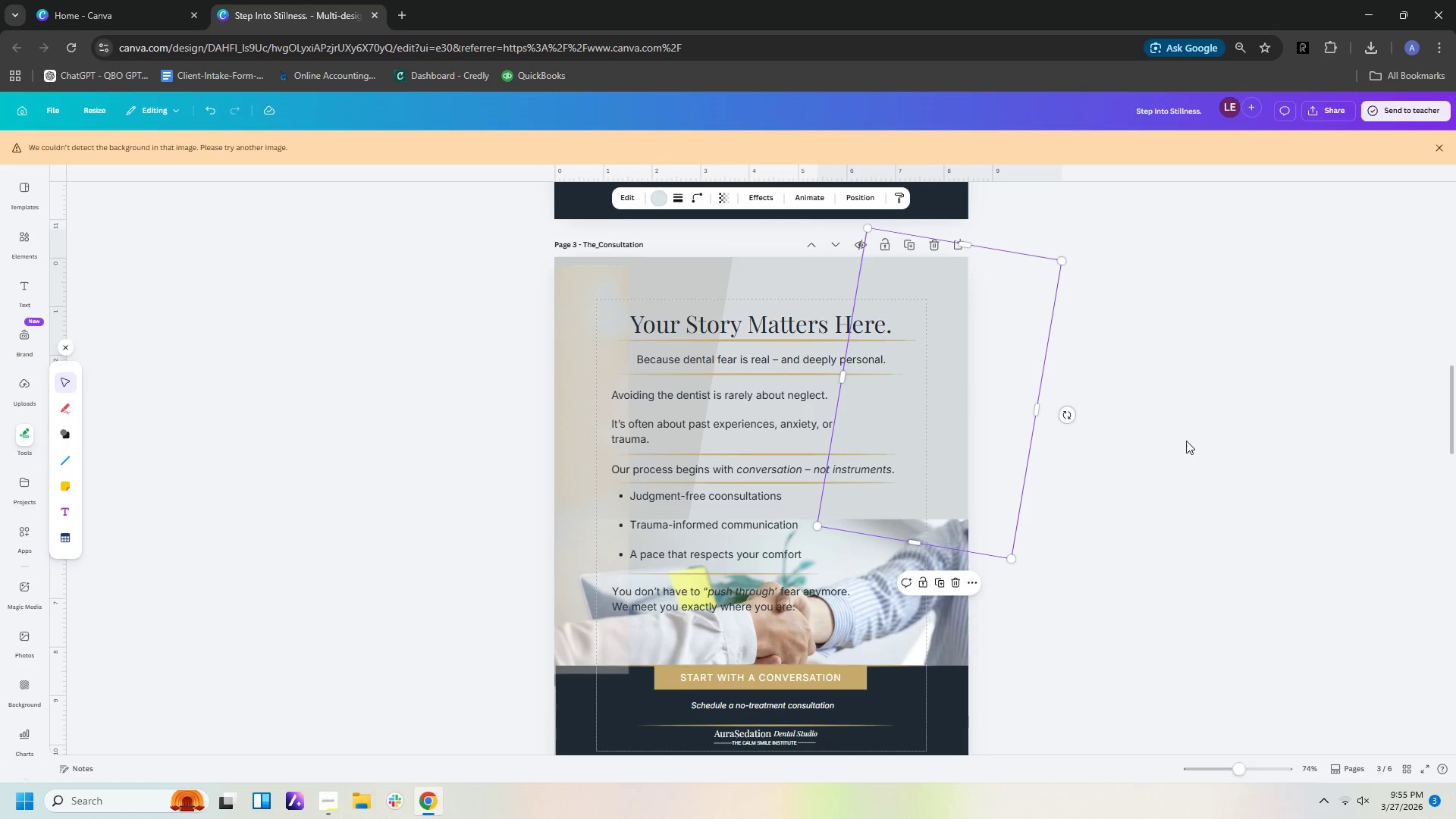 
left_click([1186, 441])
 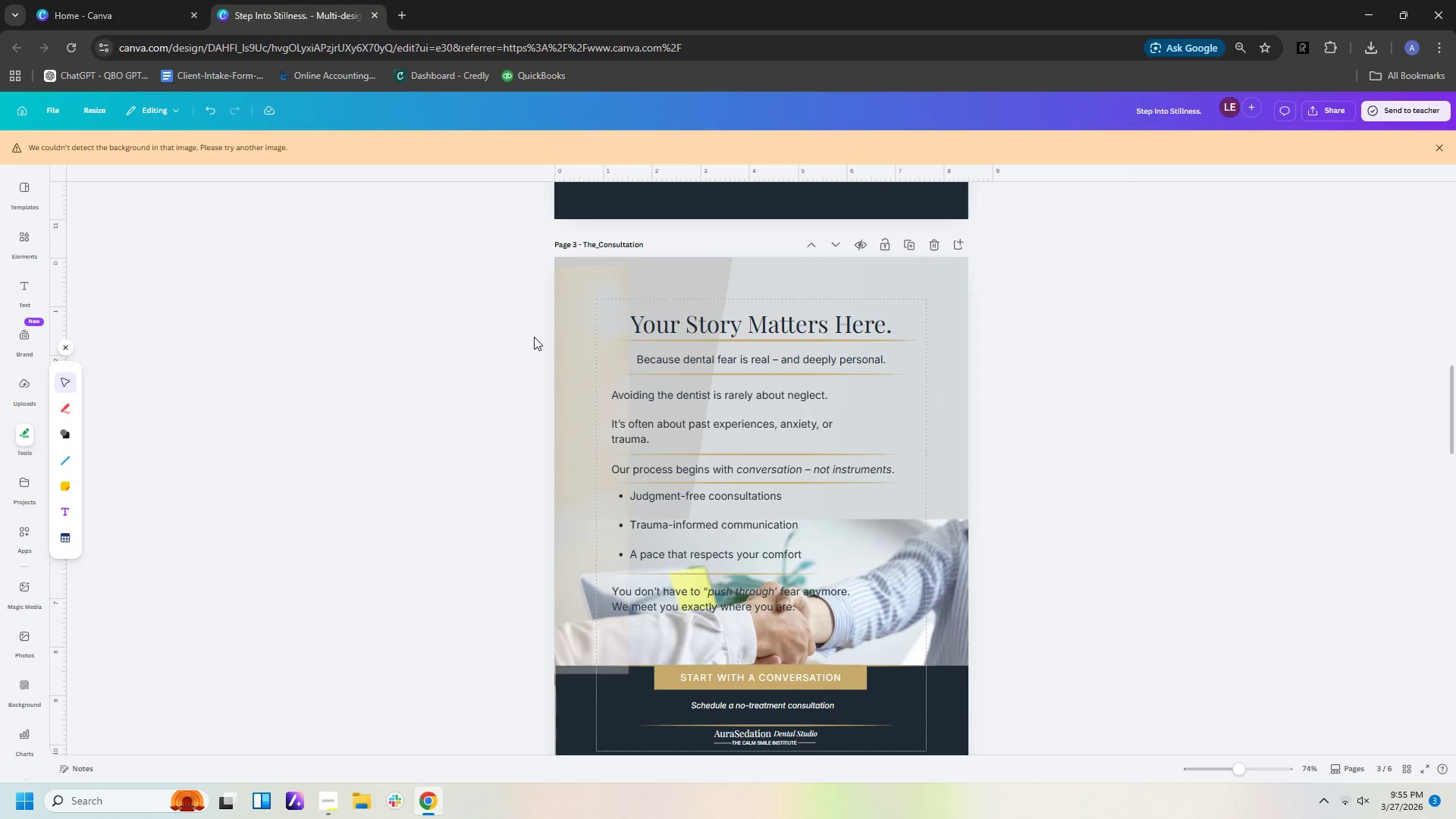 
wait(6.25)
 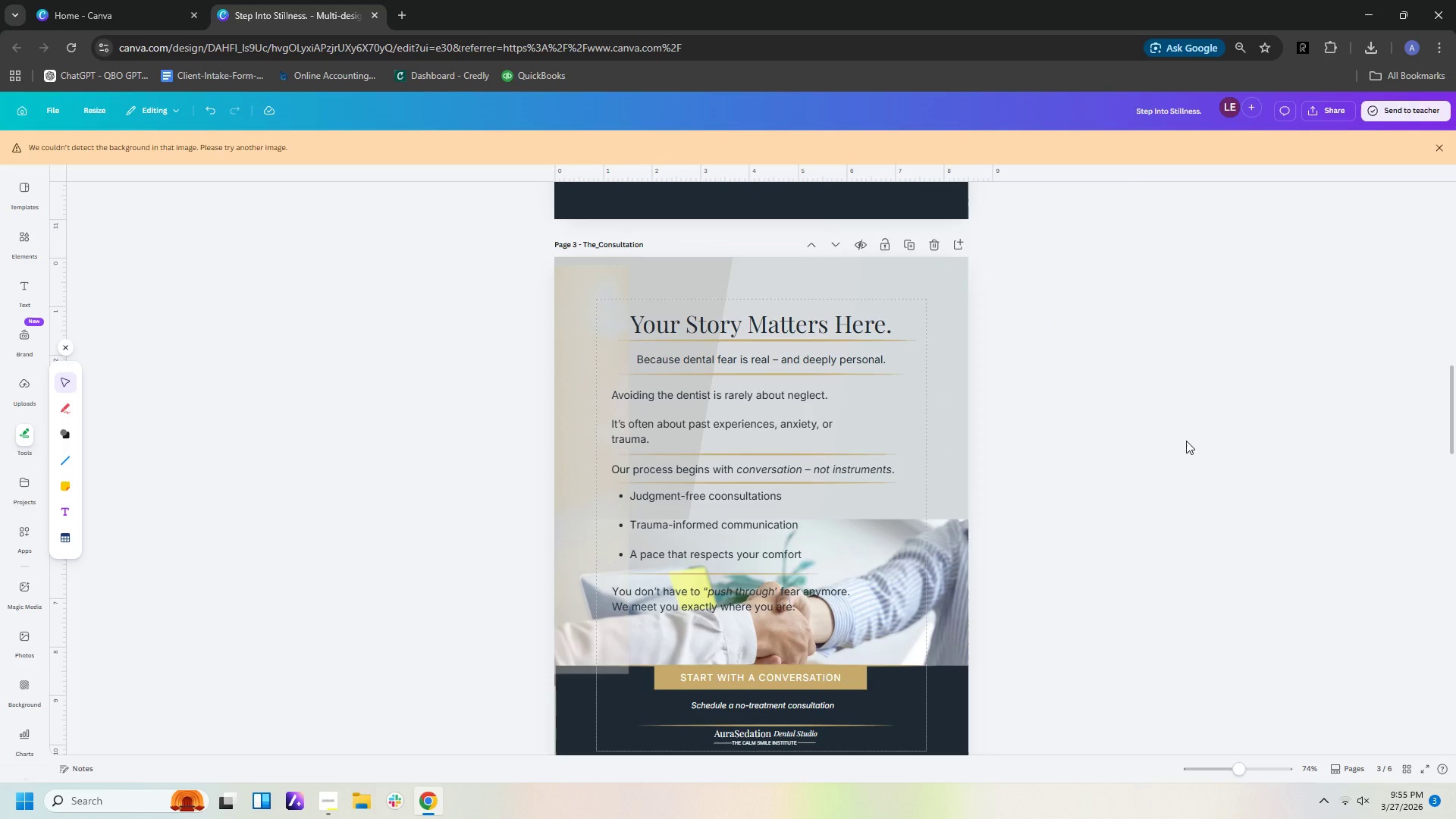 
left_click([687, 276])
 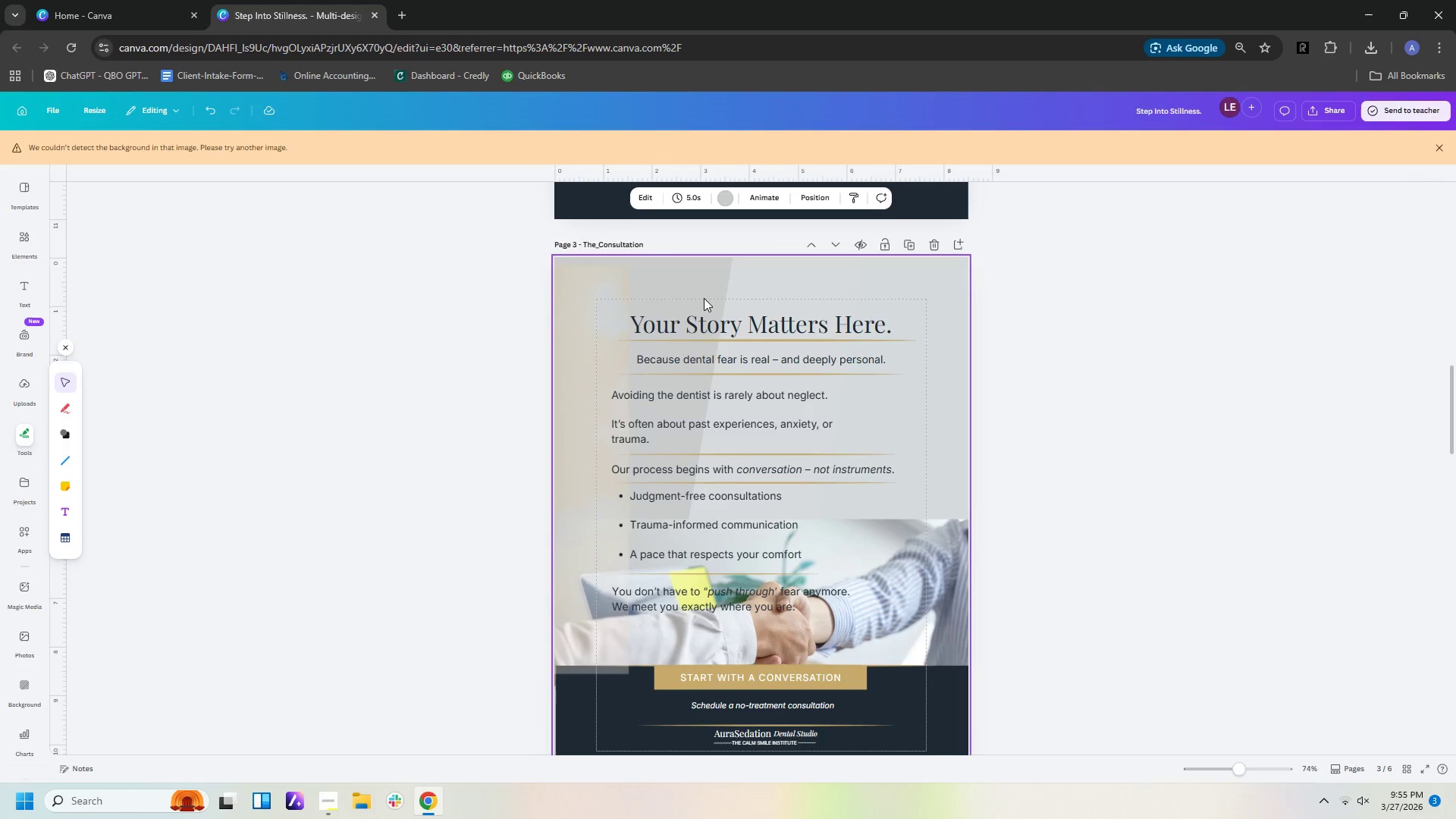 
left_click([704, 298])
 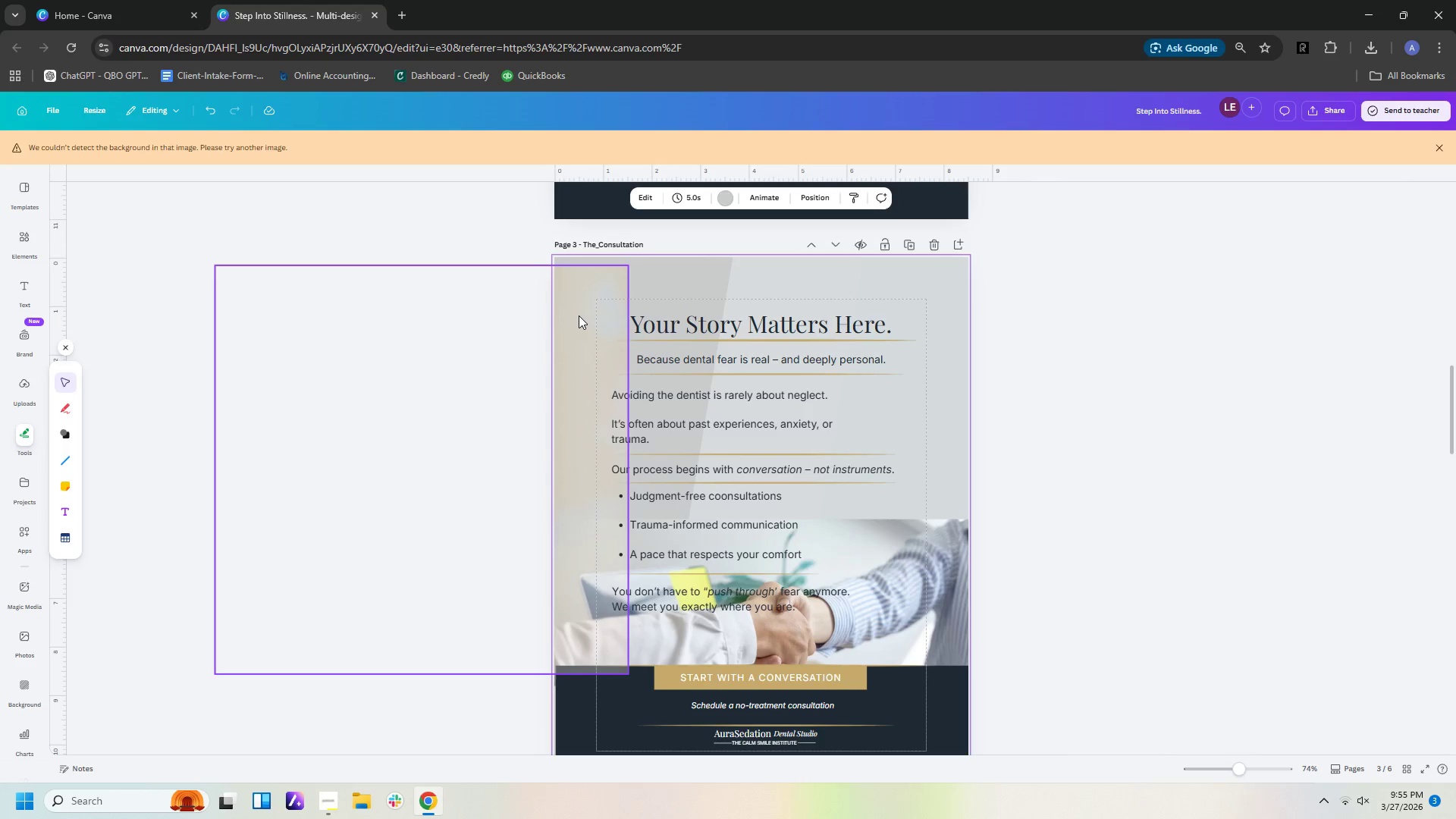 
left_click_drag(start_coordinate=[579, 315], to_coordinate=[647, 682])
 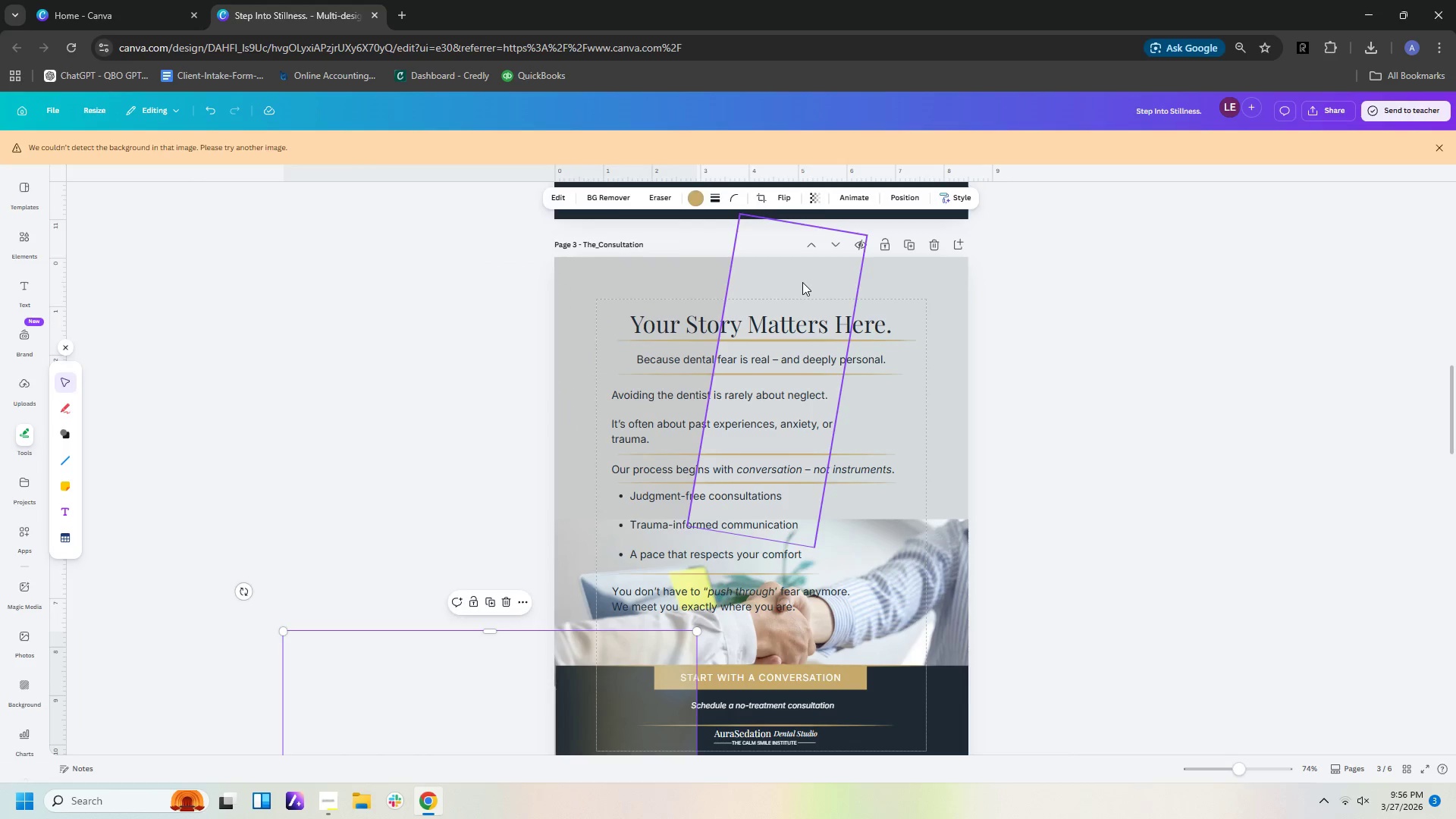 
left_click_drag(start_coordinate=[802, 282], to_coordinate=[779, 281])
 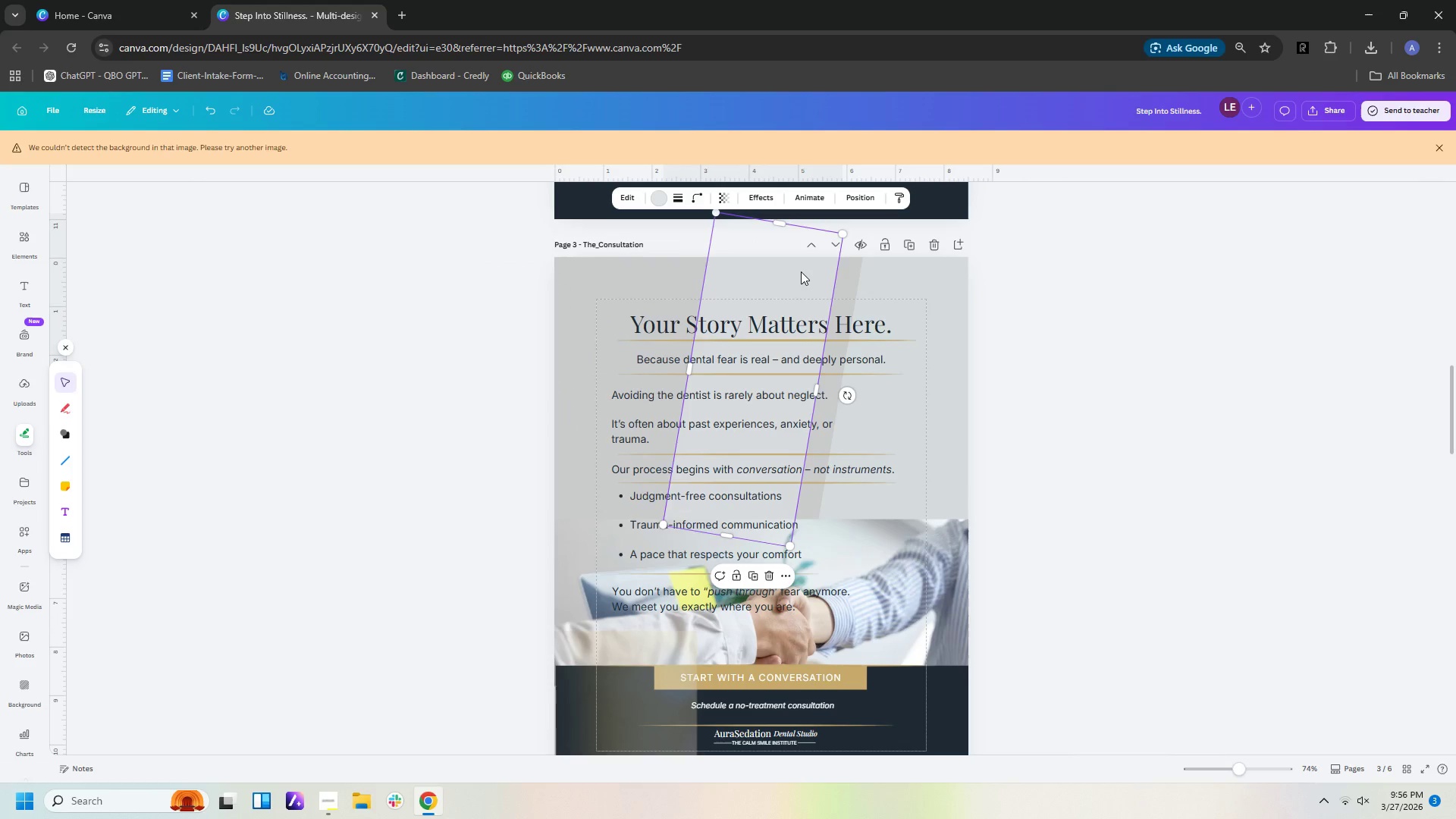 
left_click_drag(start_coordinate=[801, 271], to_coordinate=[785, 280])
 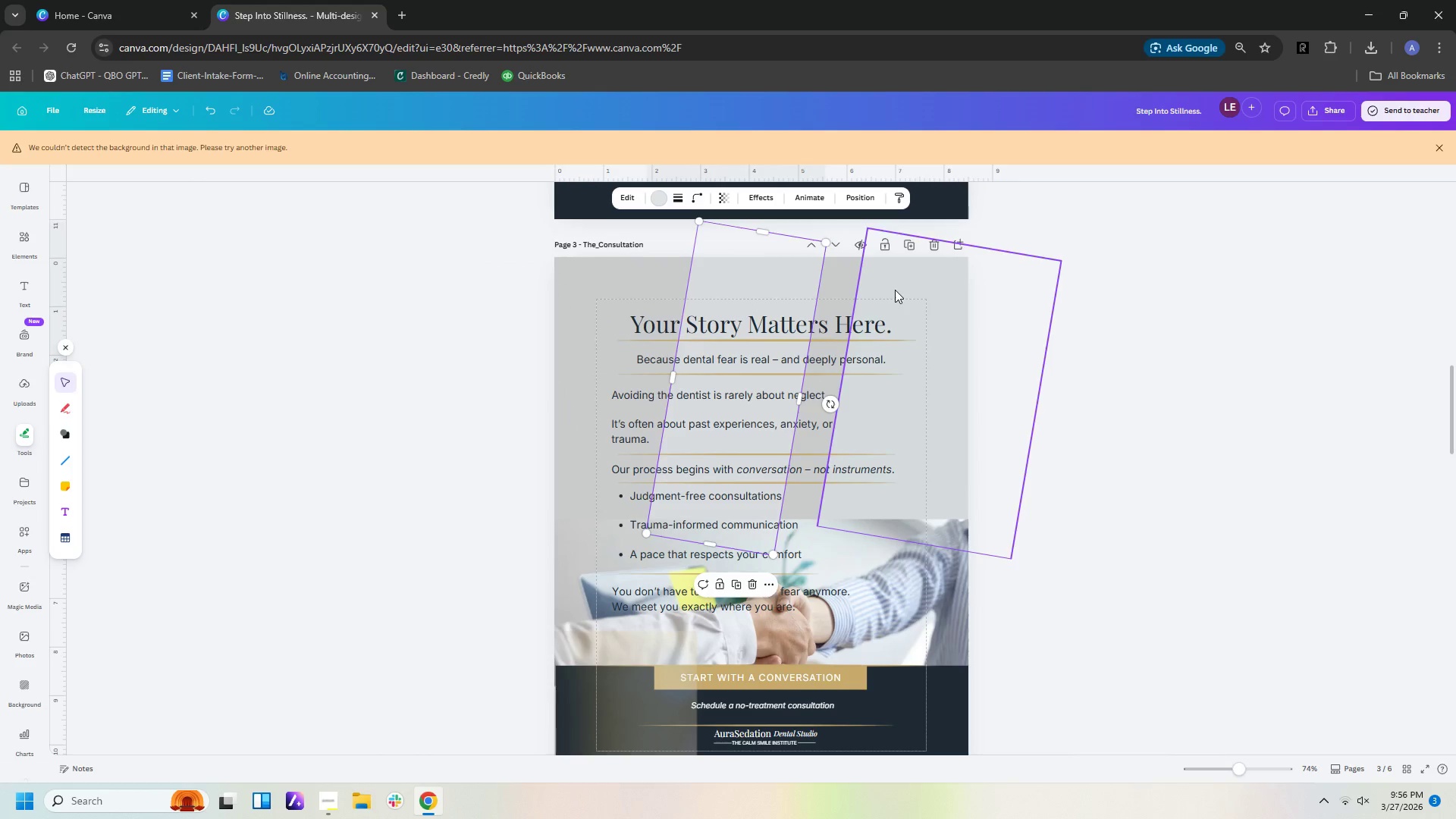 
left_click_drag(start_coordinate=[895, 290], to_coordinate=[855, 293])
 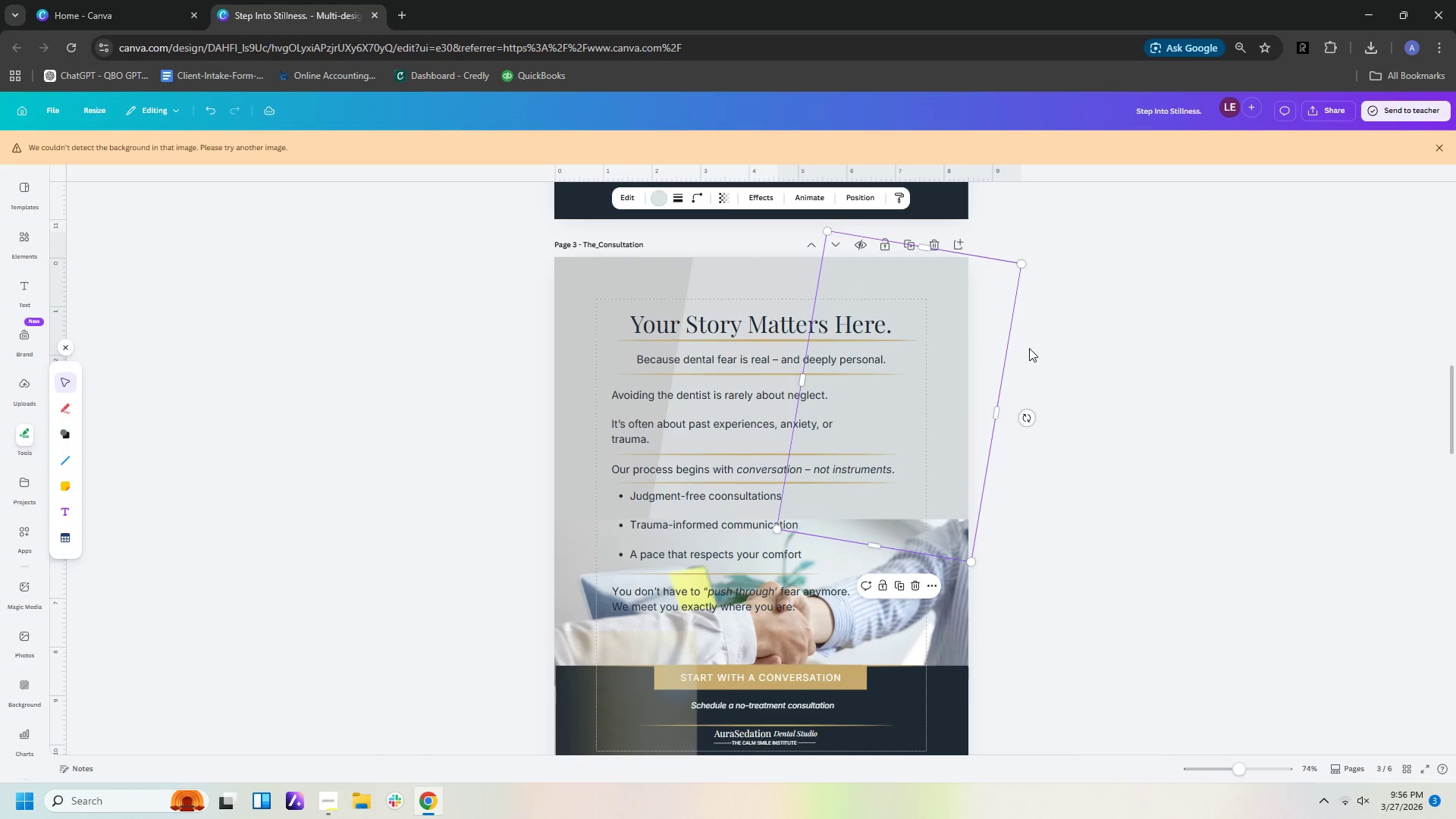 
left_click([1029, 348])
 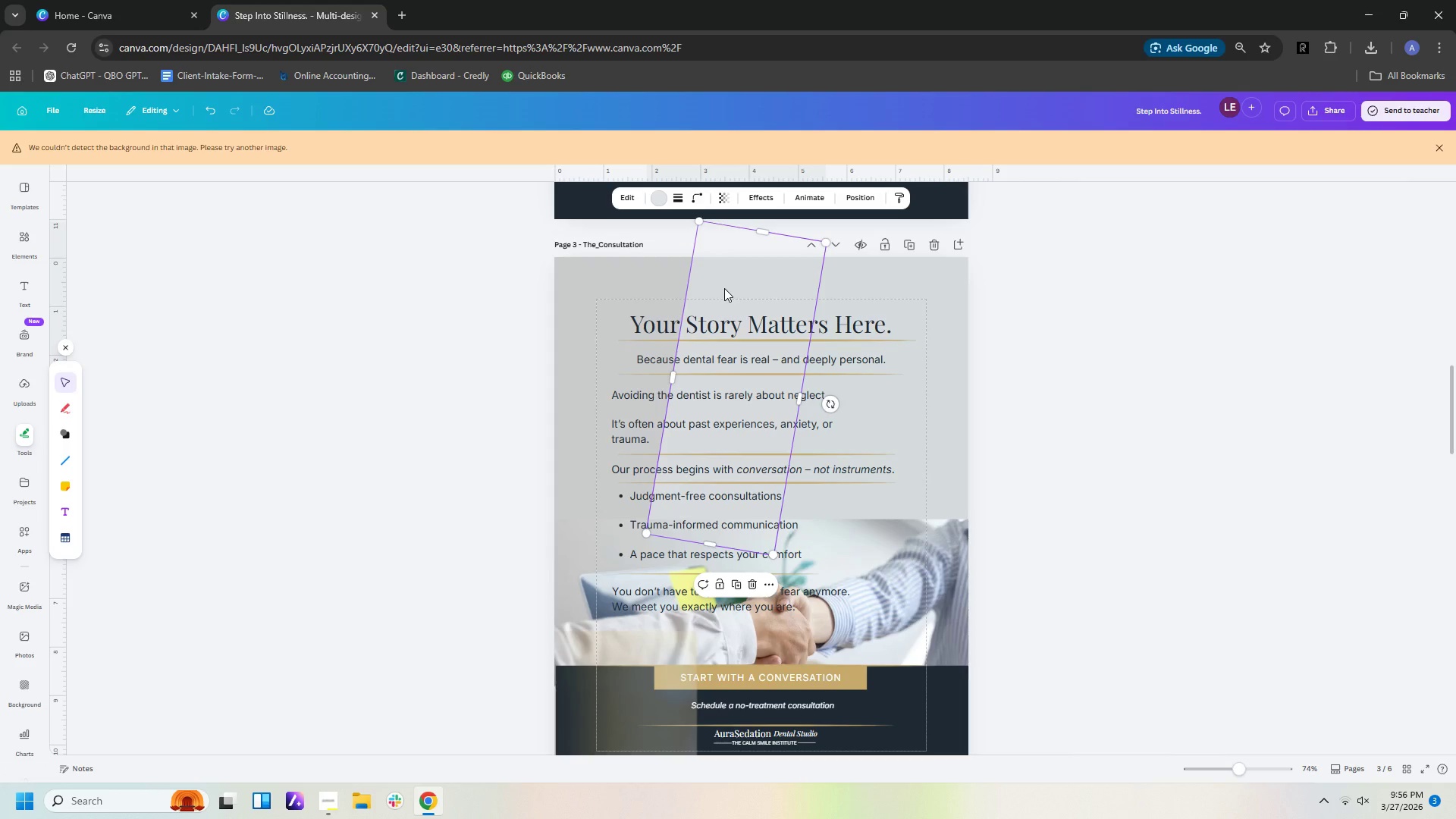 
left_click_drag(start_coordinate=[675, 377], to_coordinate=[639, 372])
 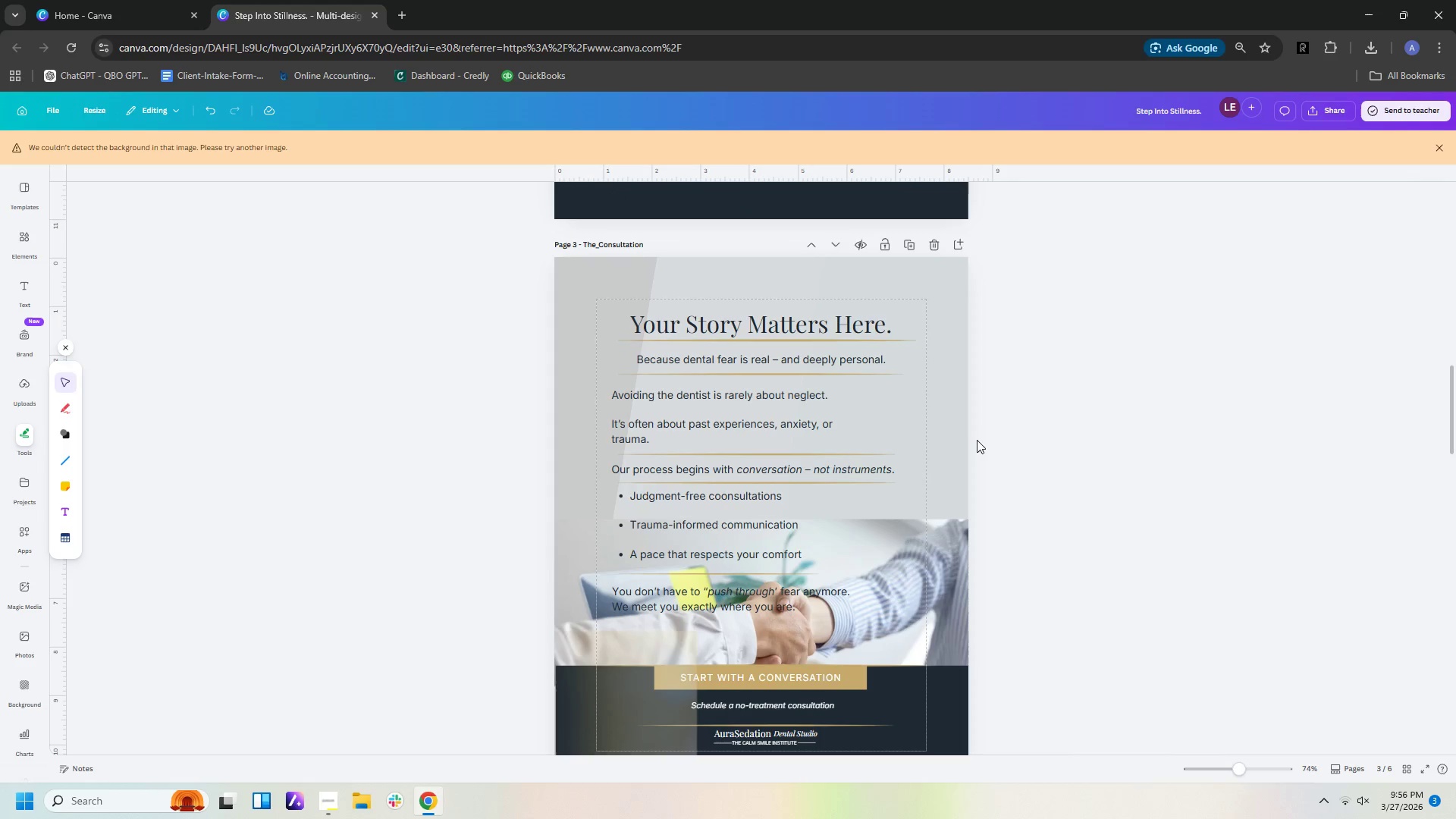 
double_click([1066, 447])
 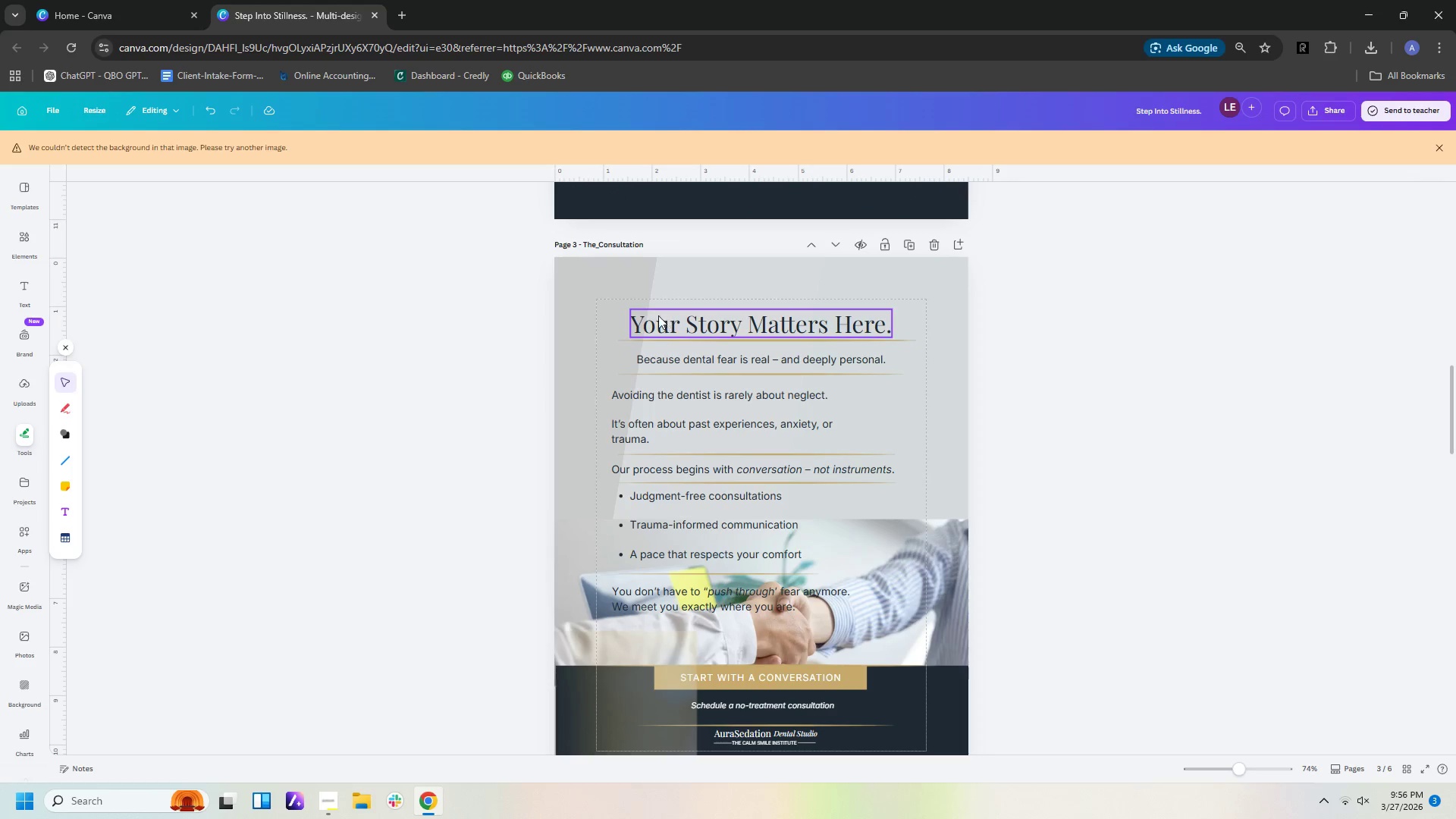 
left_click([610, 308])
 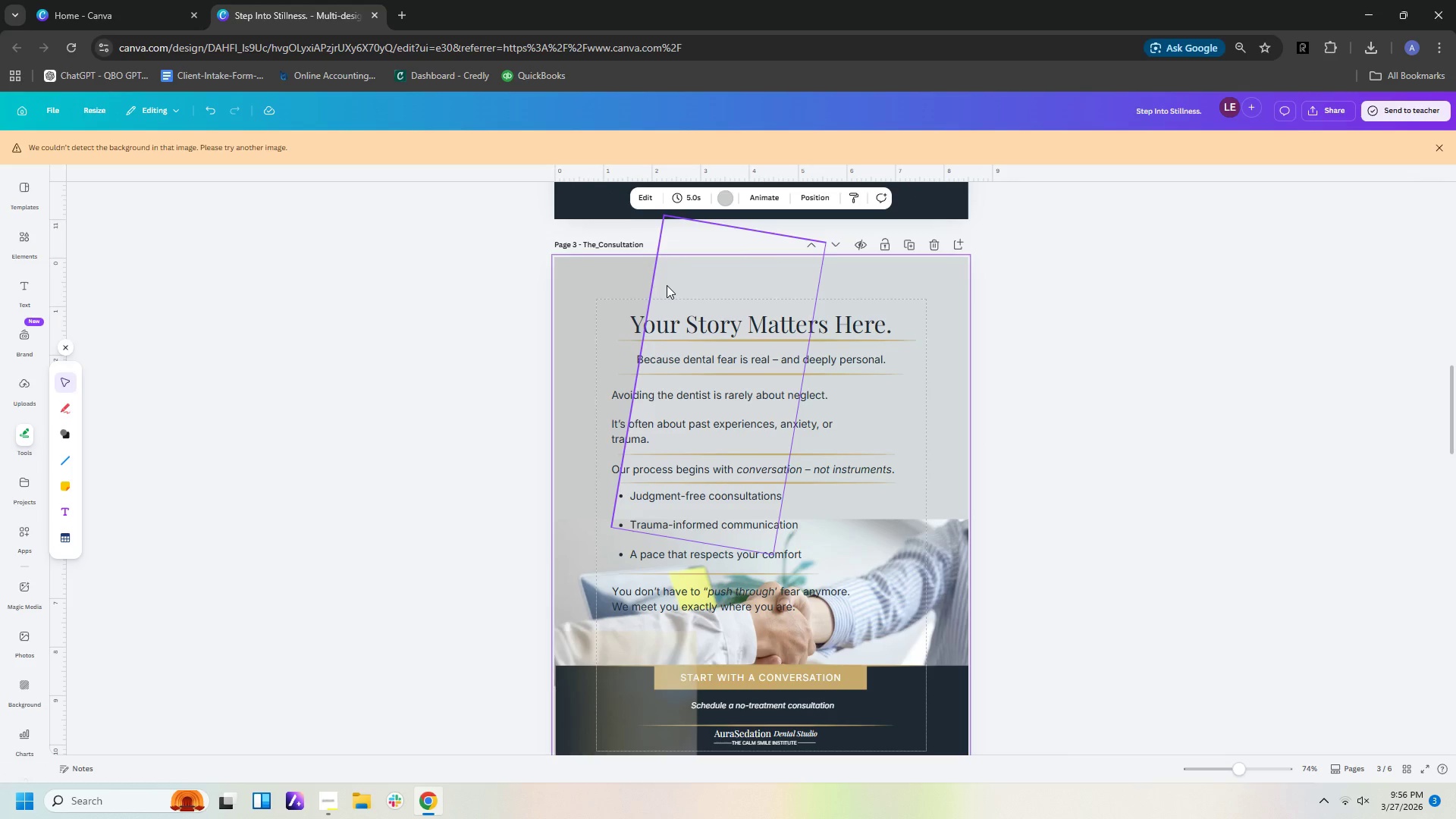 
left_click([1033, 344])
 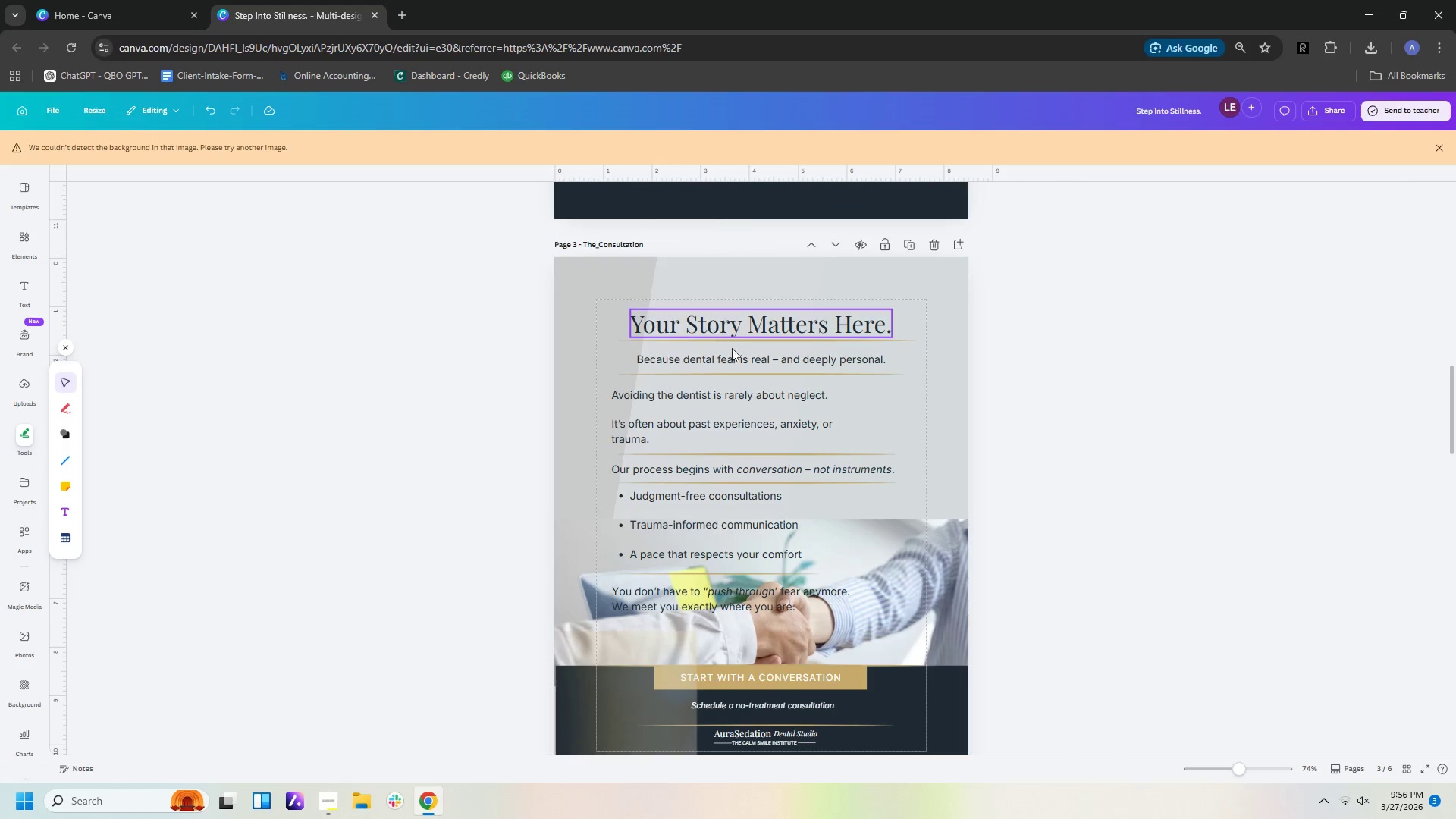 
left_click([1023, 497])
 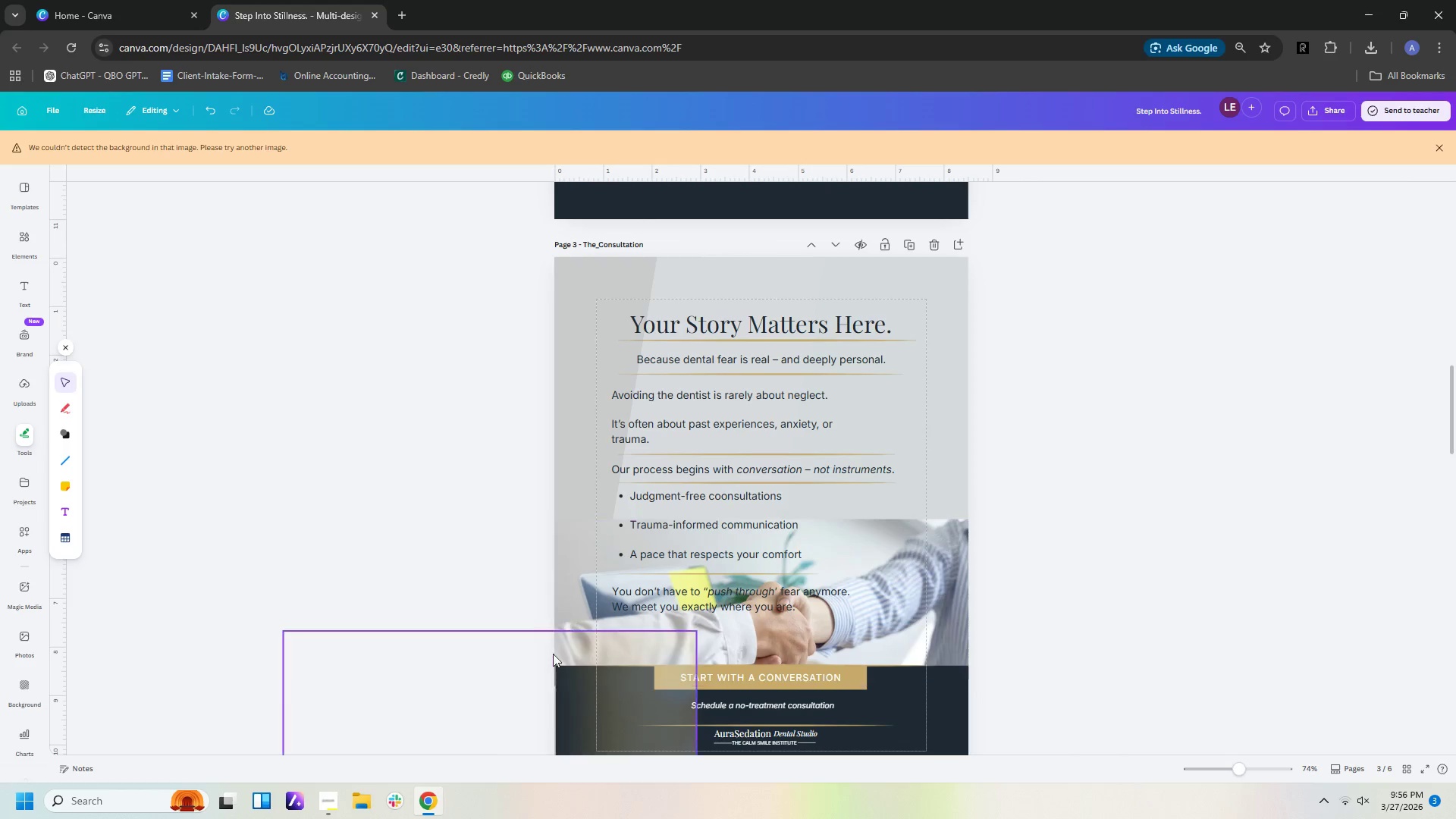 
left_click_drag(start_coordinate=[573, 712], to_coordinate=[843, 339])
 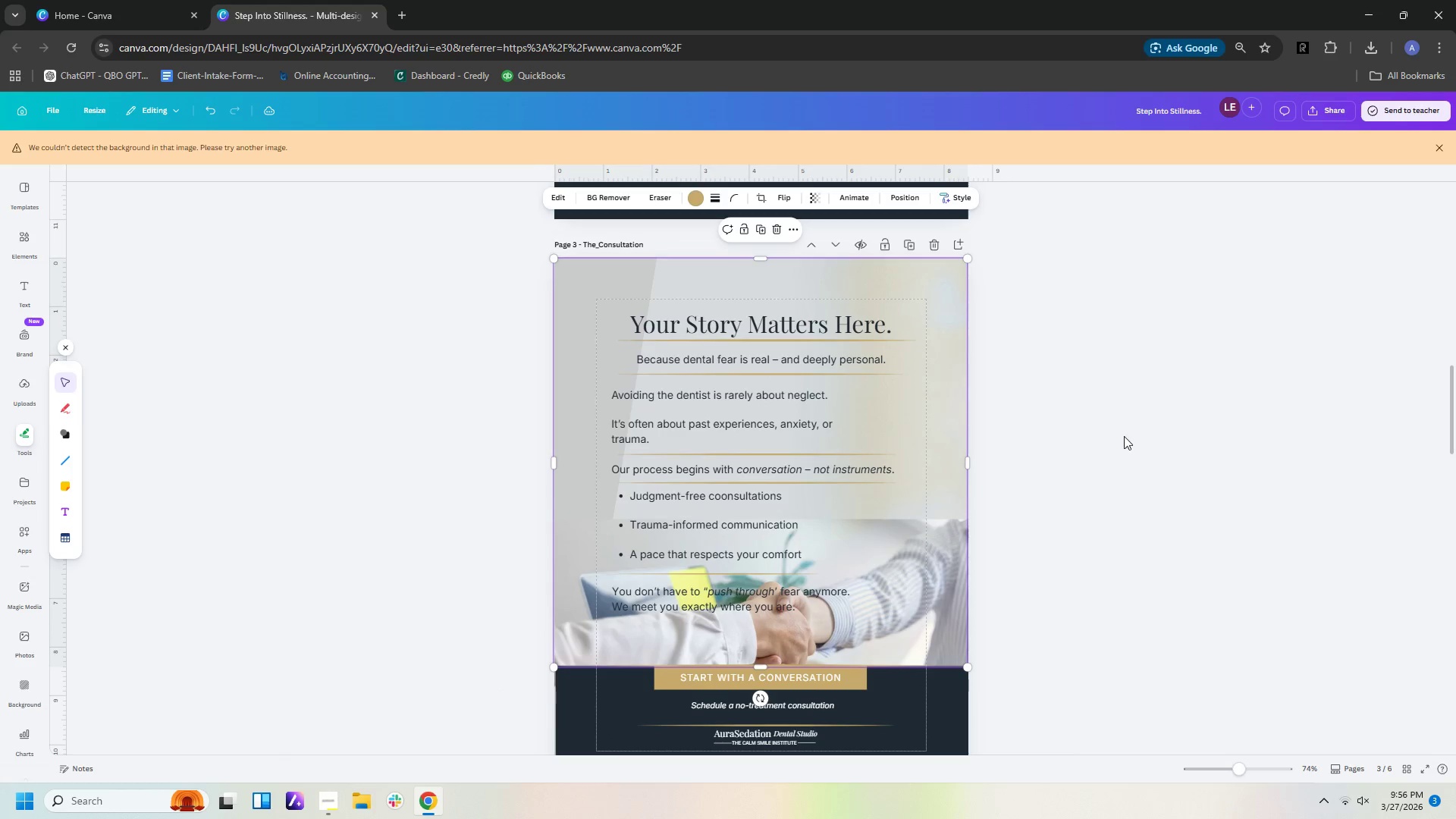 
left_click([1124, 436])
 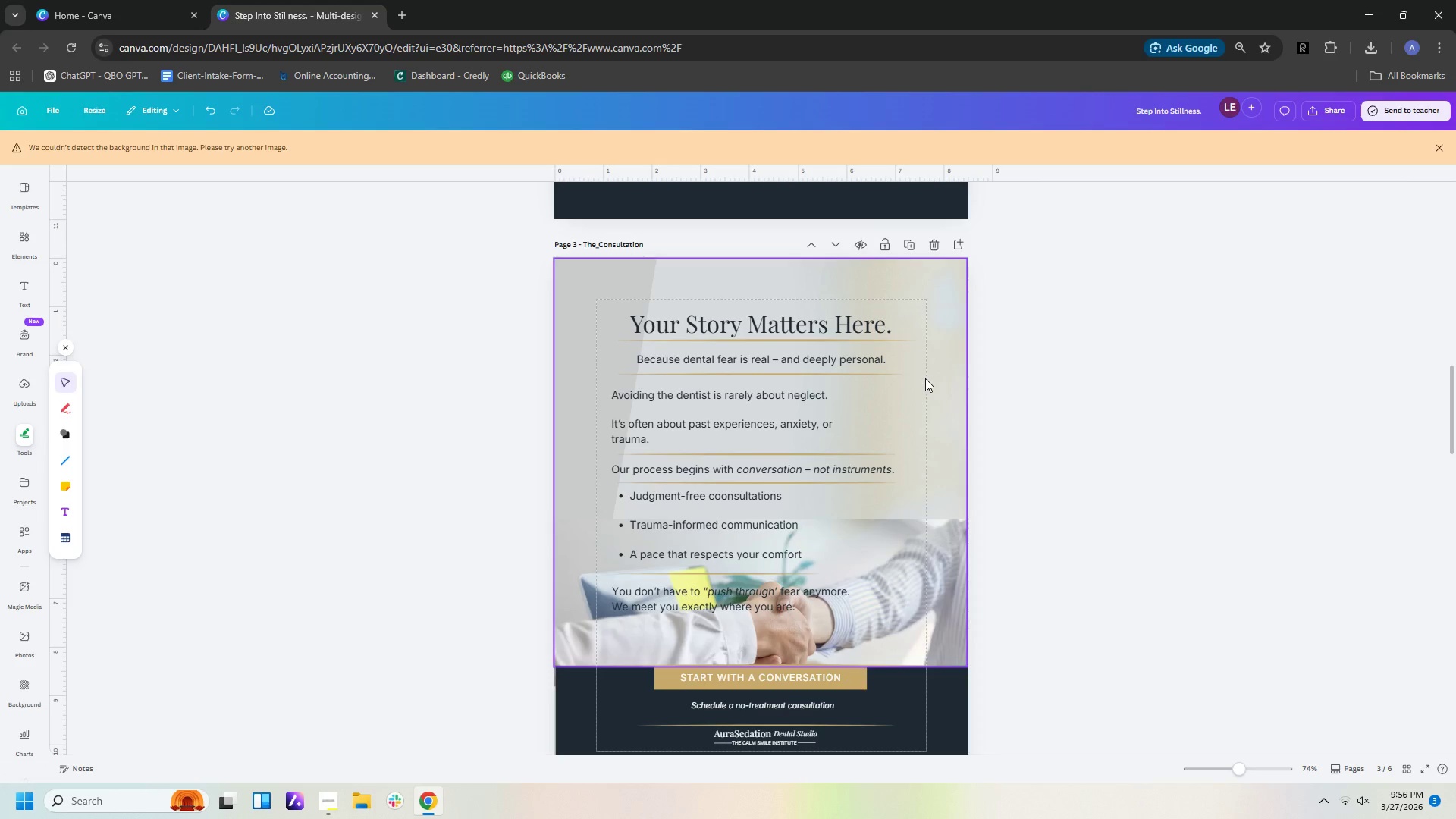 
wait(11.12)
 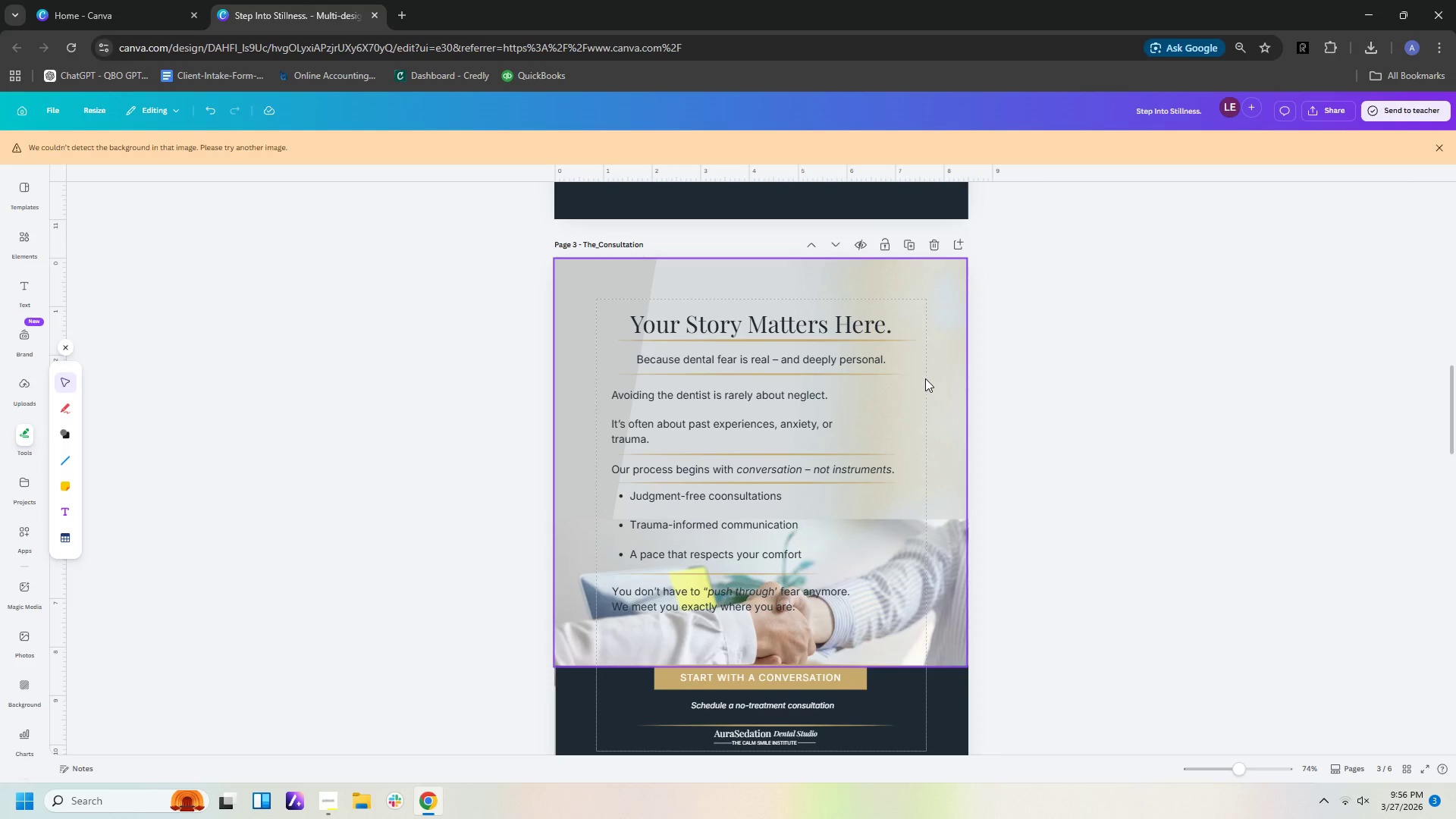 
left_click([939, 357])
 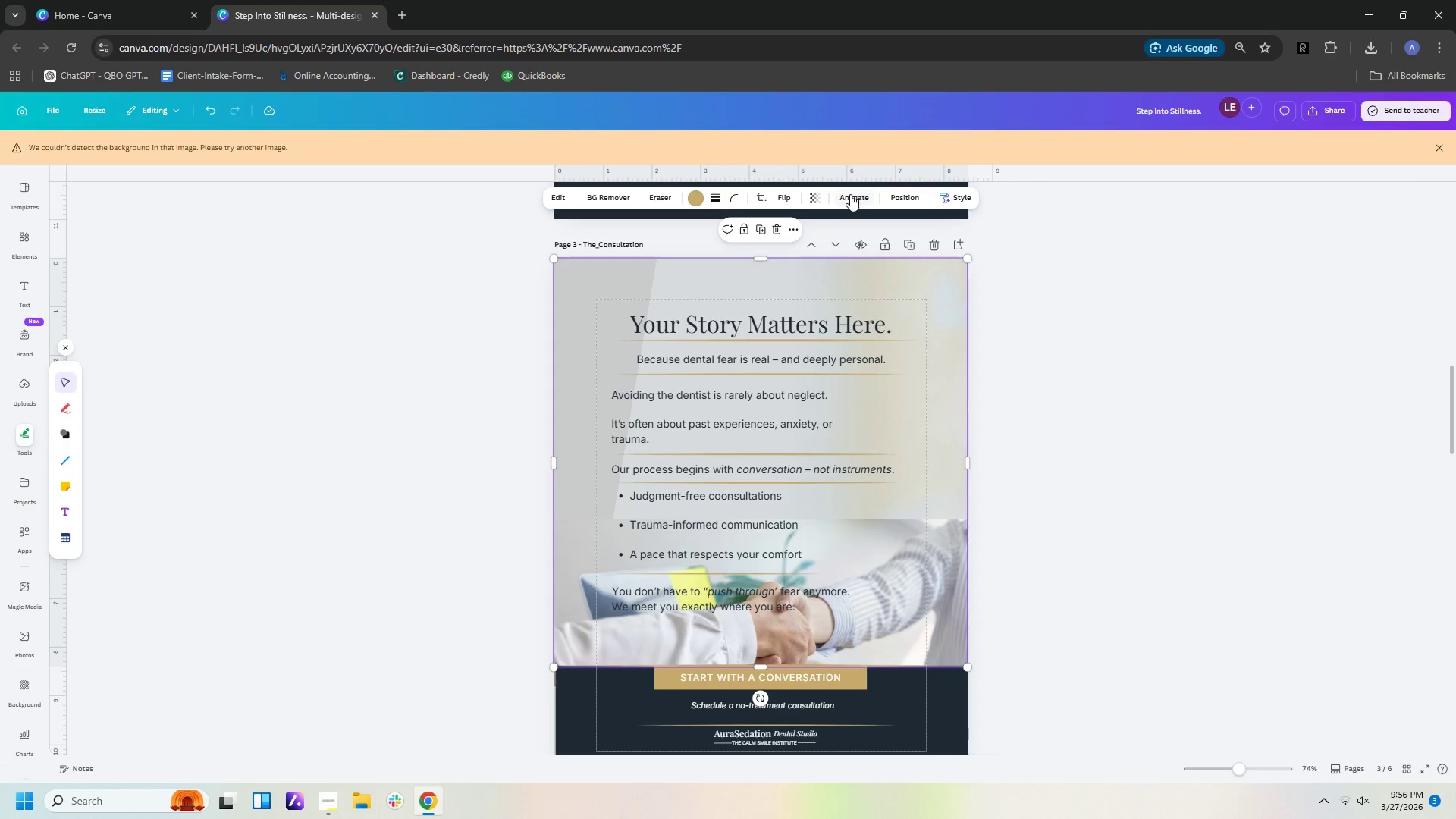 
left_click([777, 200])
 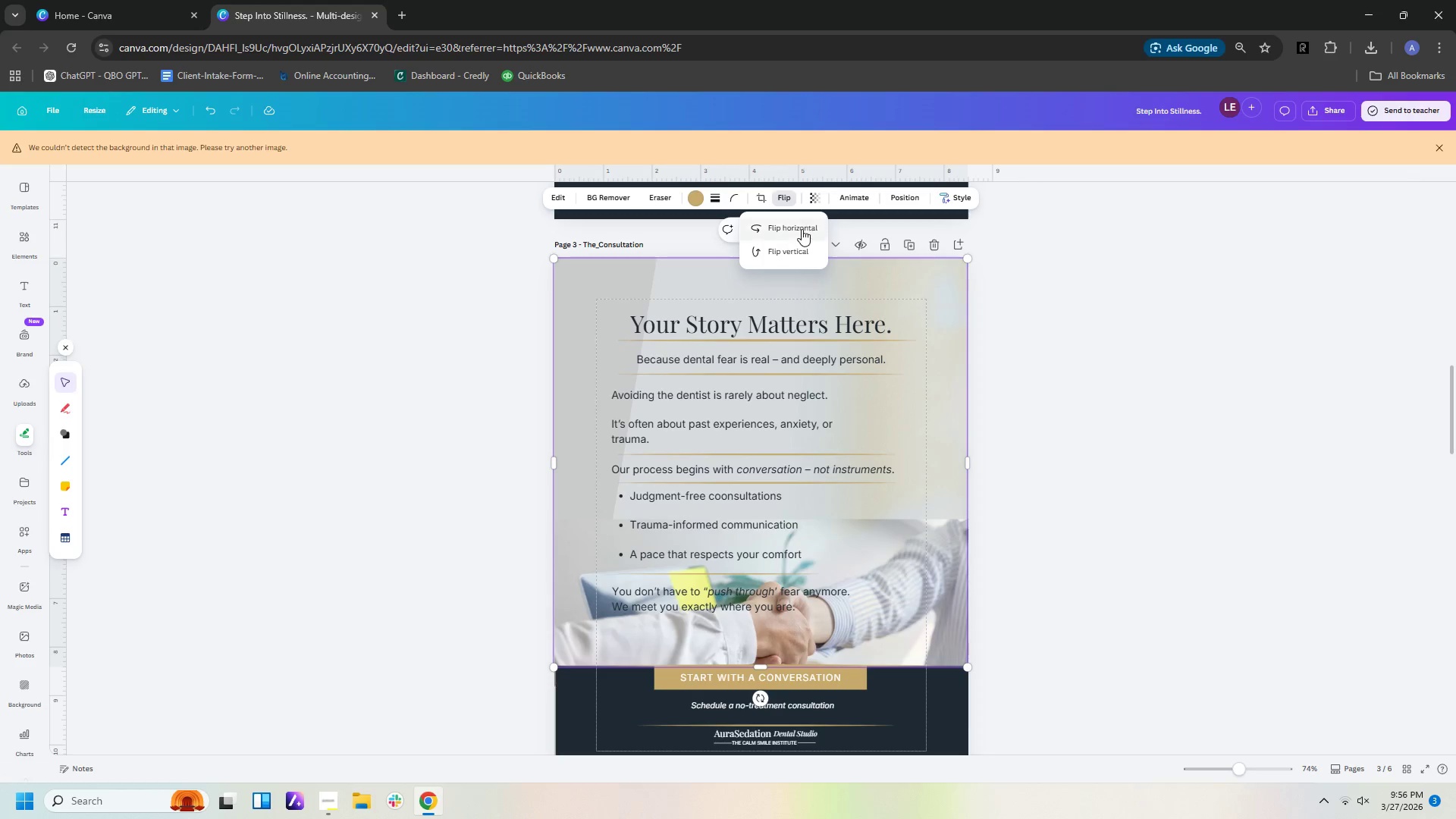 
left_click([802, 229])
 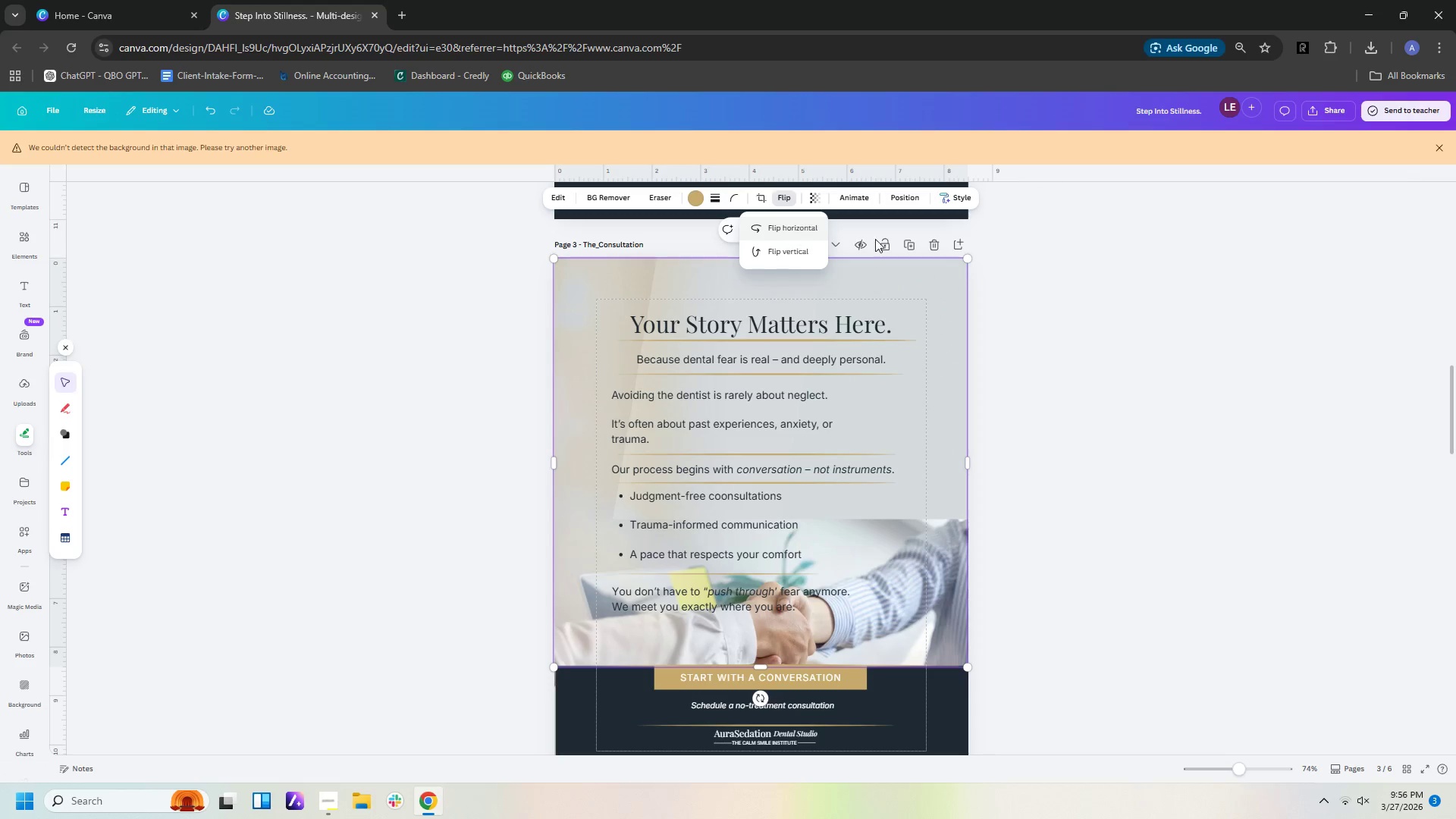 
left_click([1073, 307])
 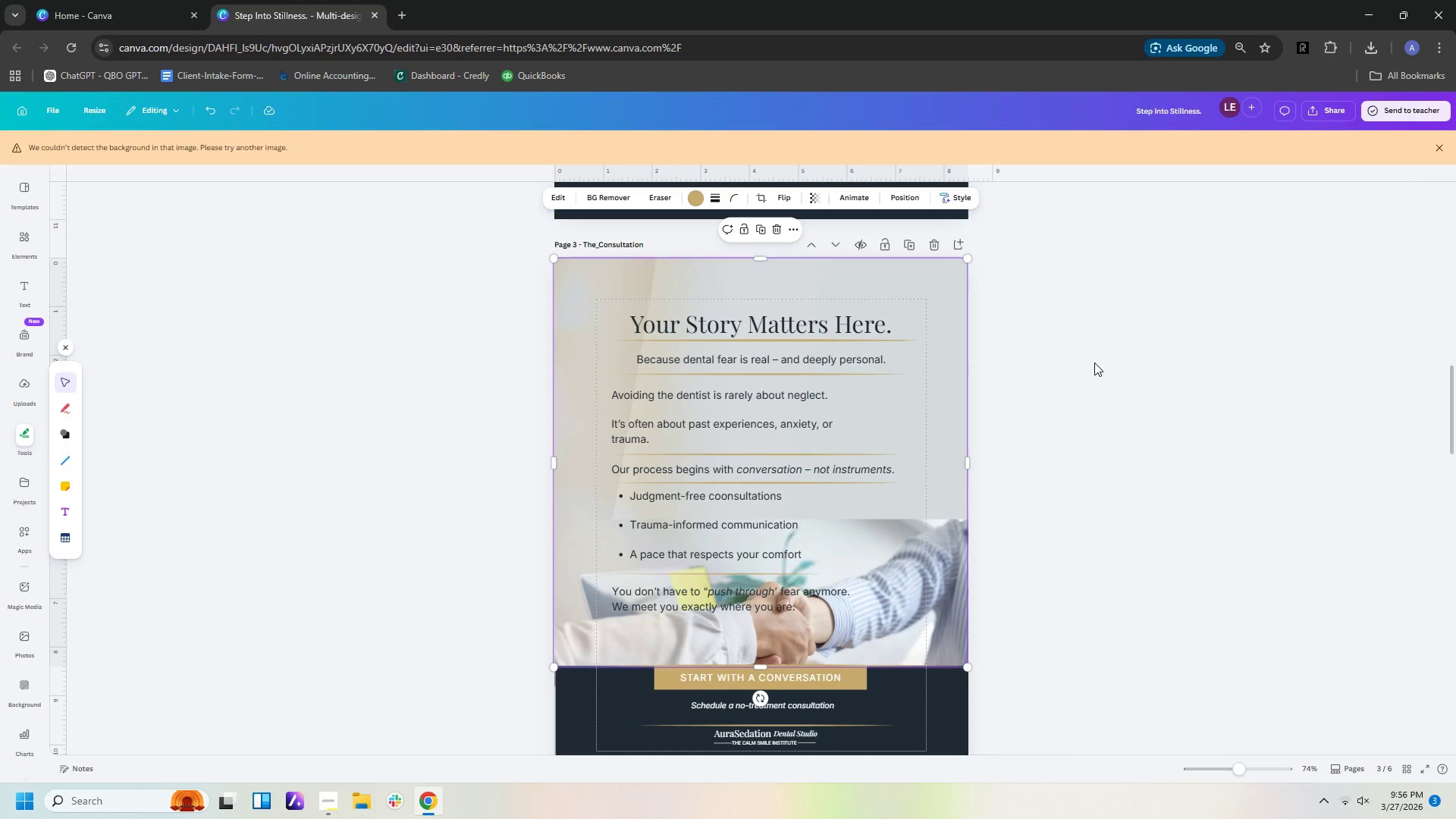 
left_click([1094, 362])
 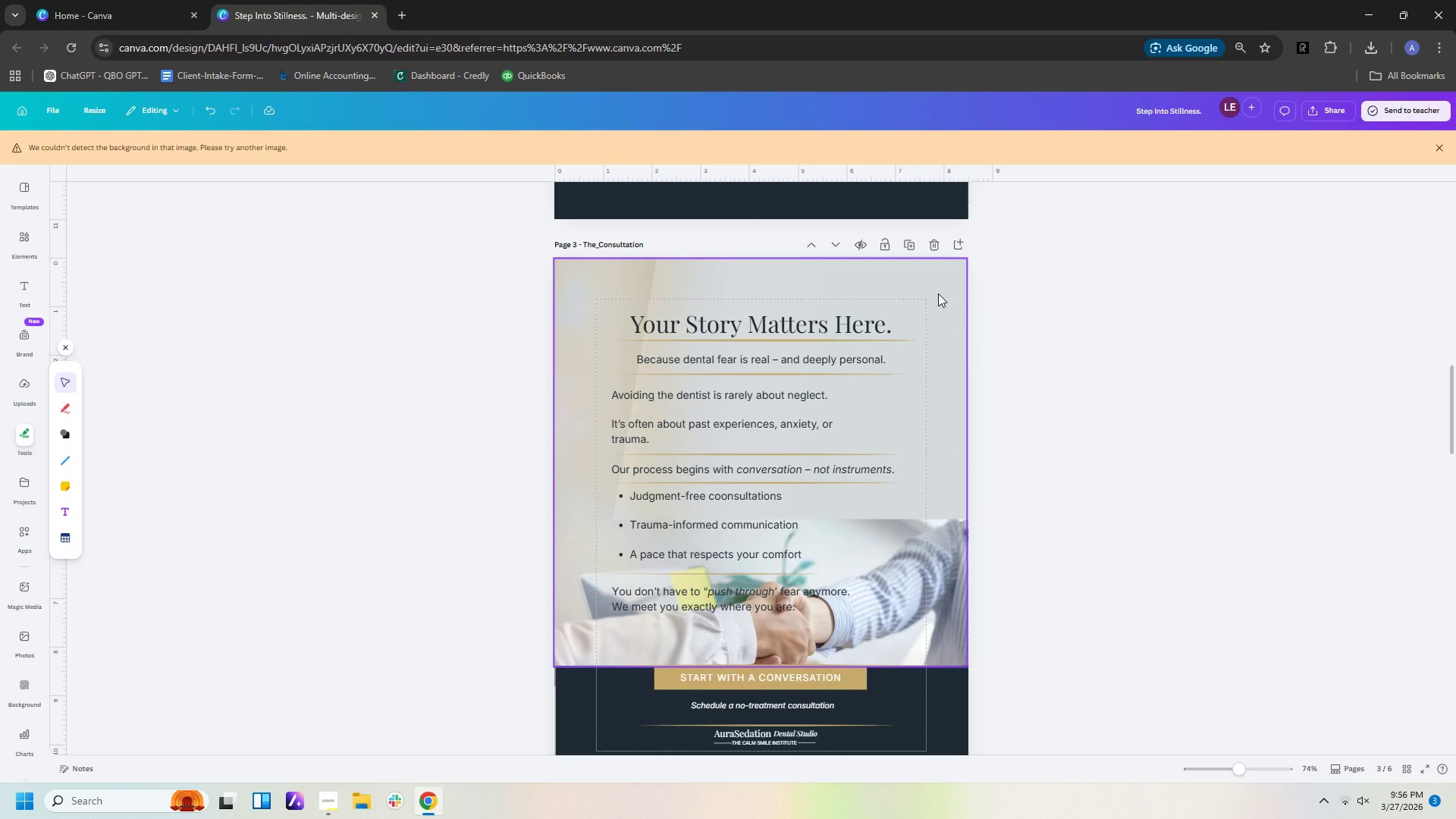 
left_click([938, 293])
 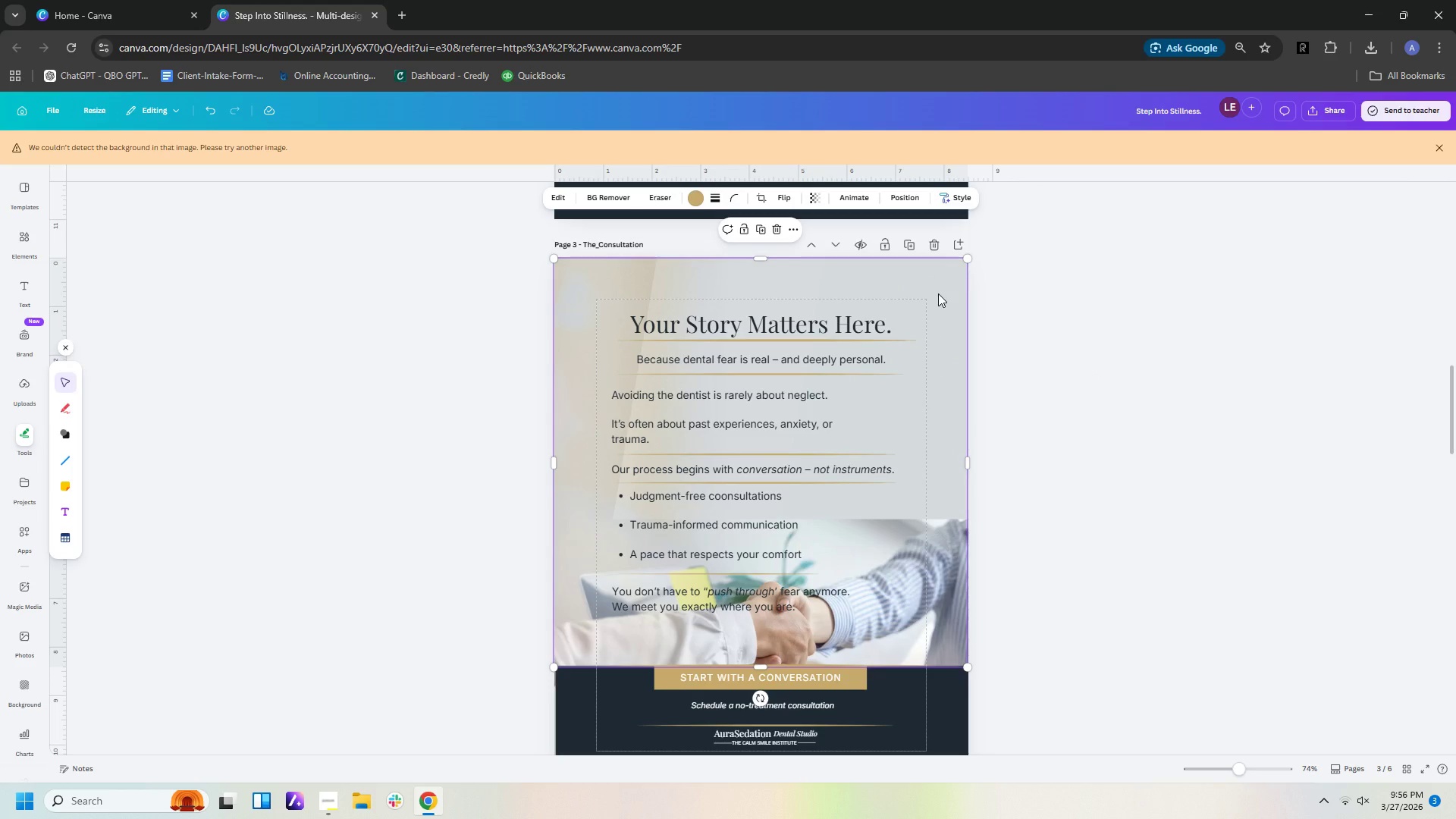 
key(Control+C)
 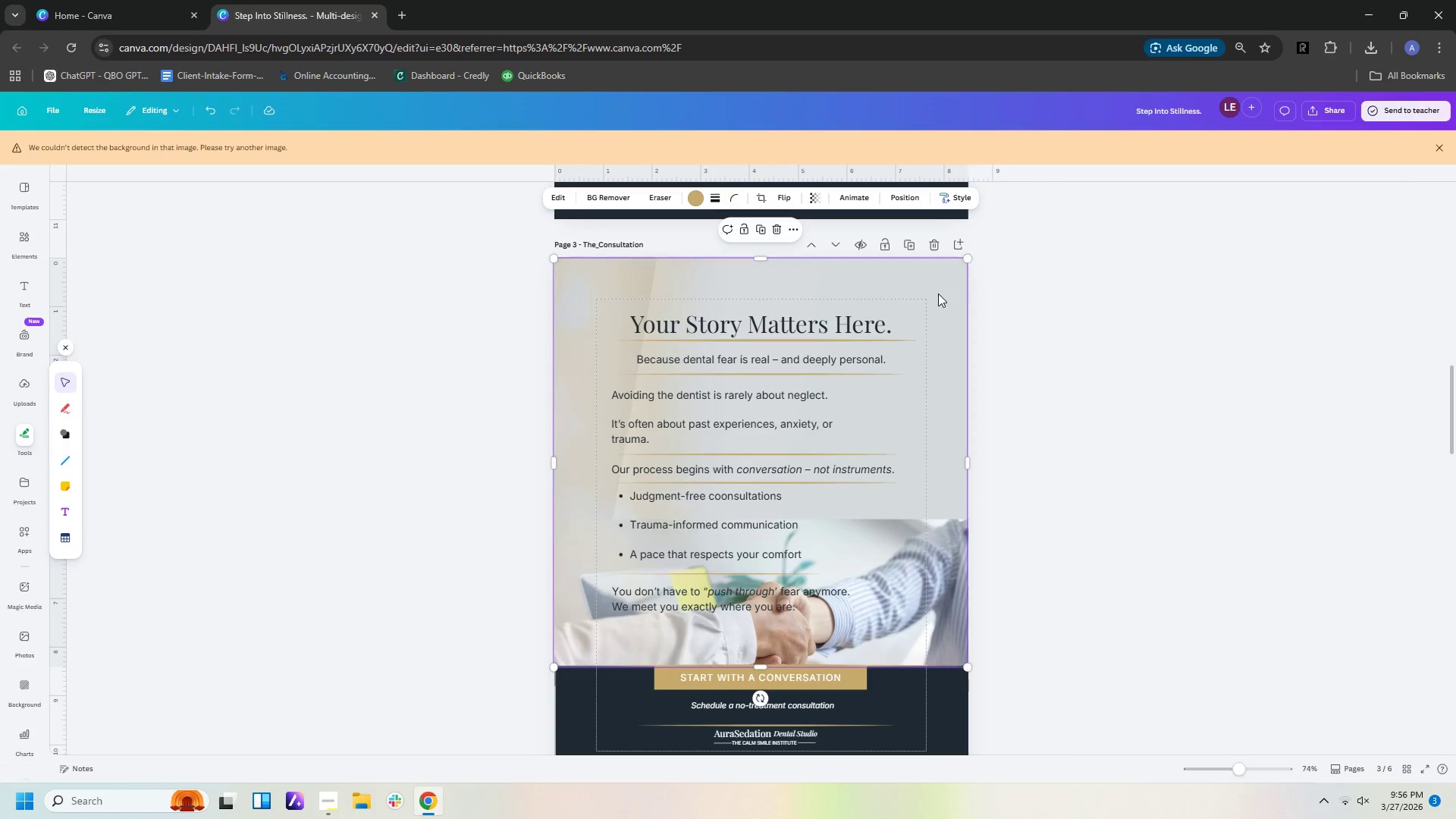 
key(Control+V)
 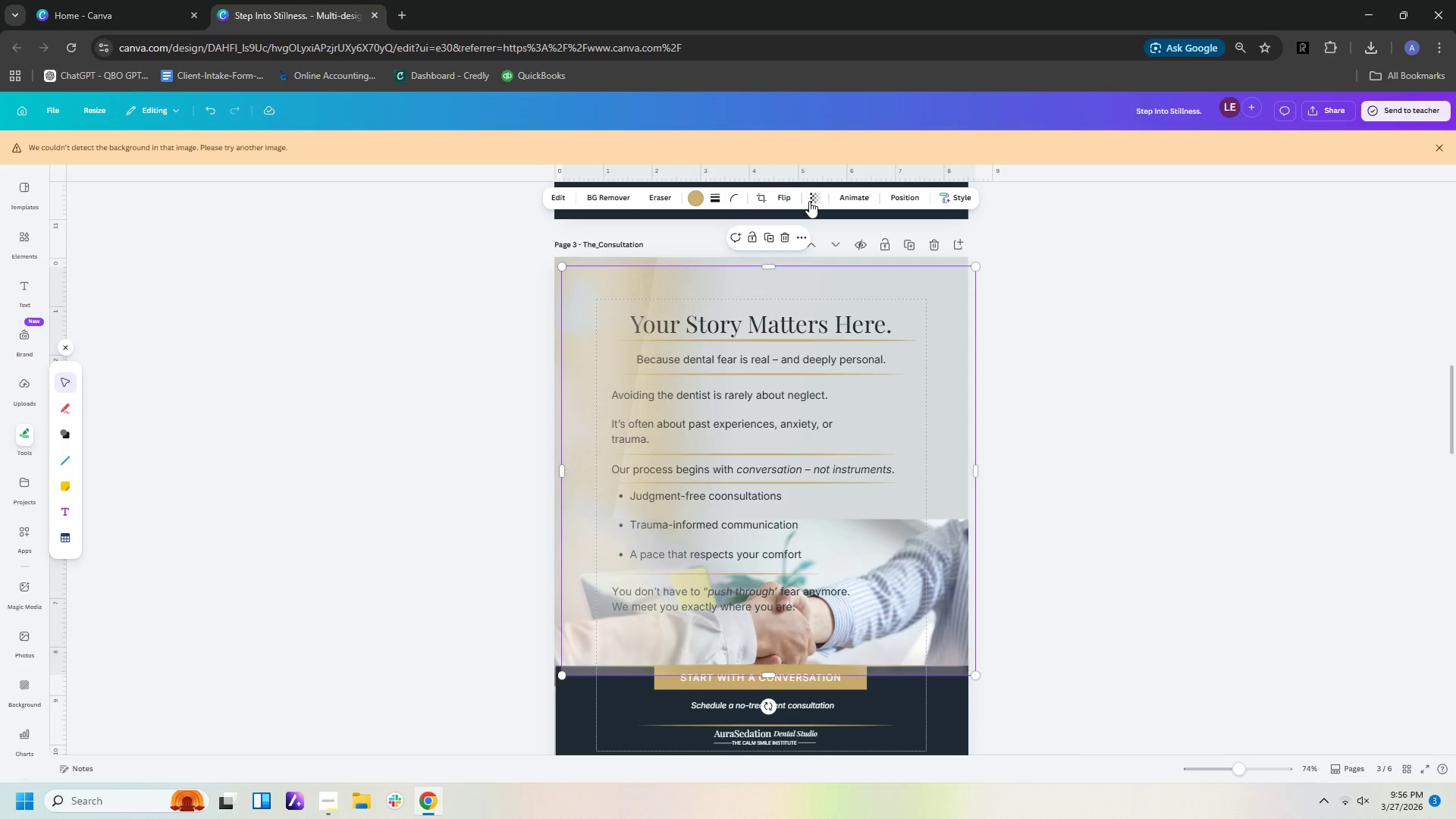 
left_click([785, 200])
 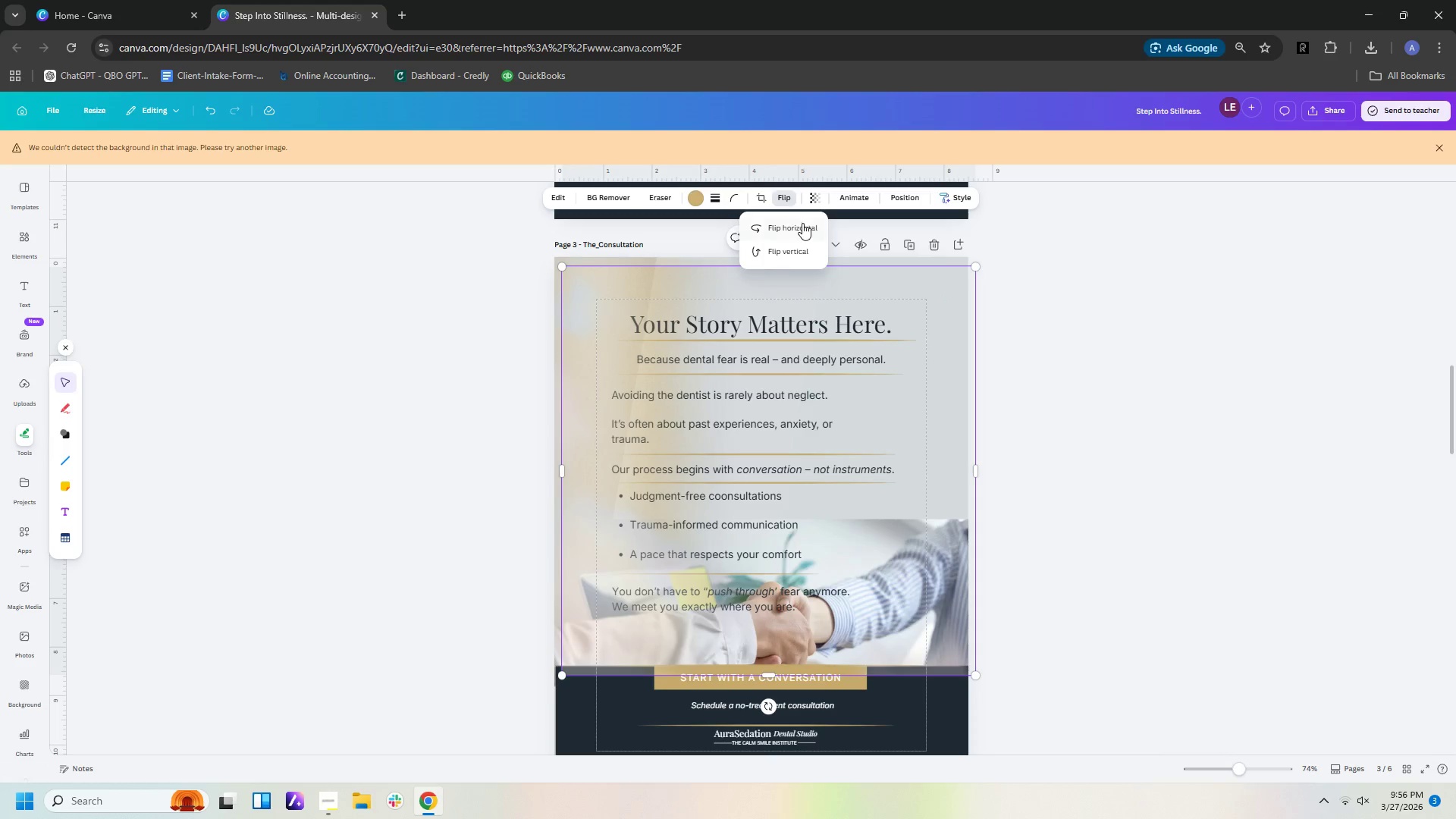 
left_click([802, 224])
 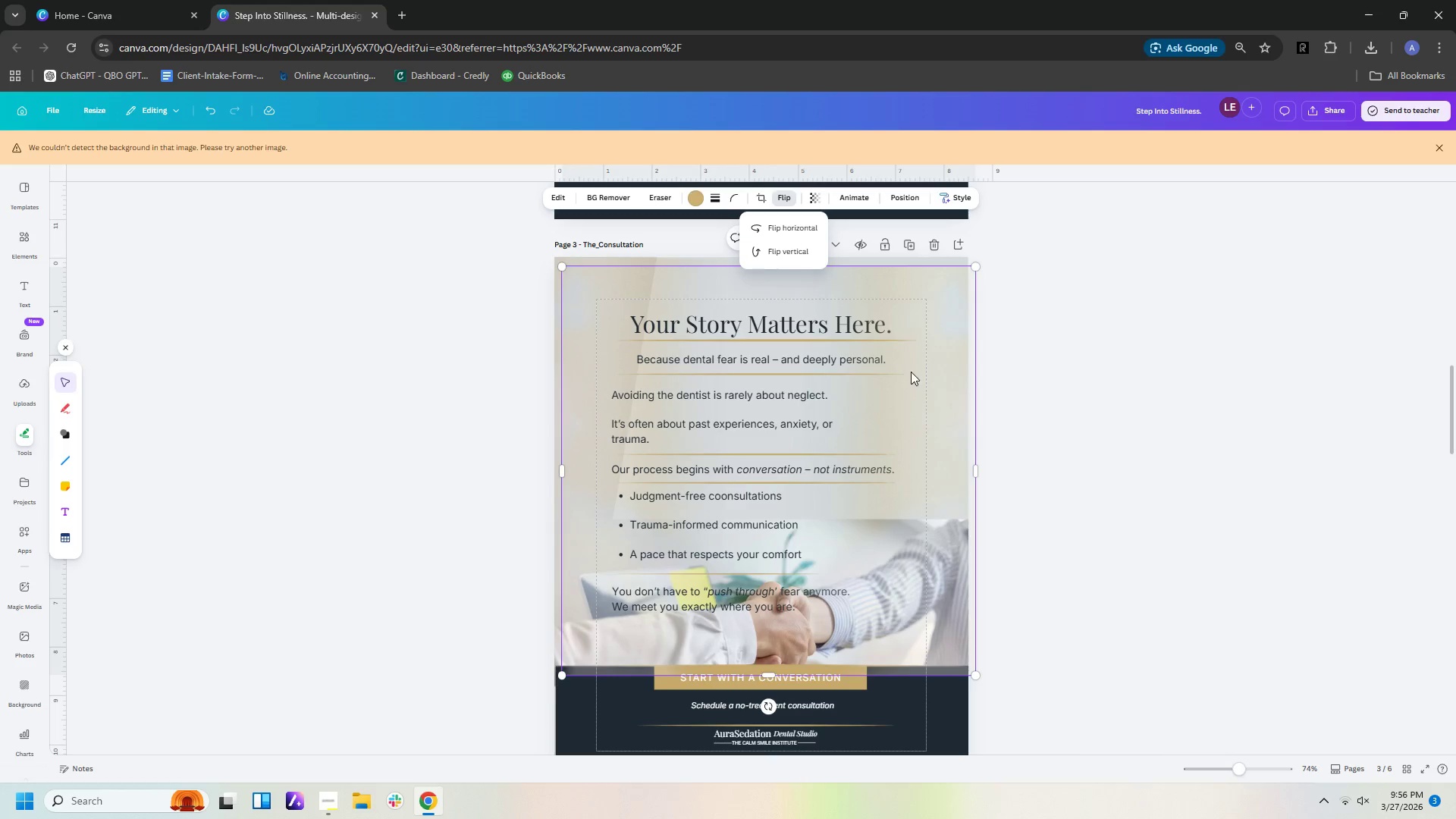 
left_click_drag(start_coordinate=[911, 372], to_coordinate=[904, 362])
 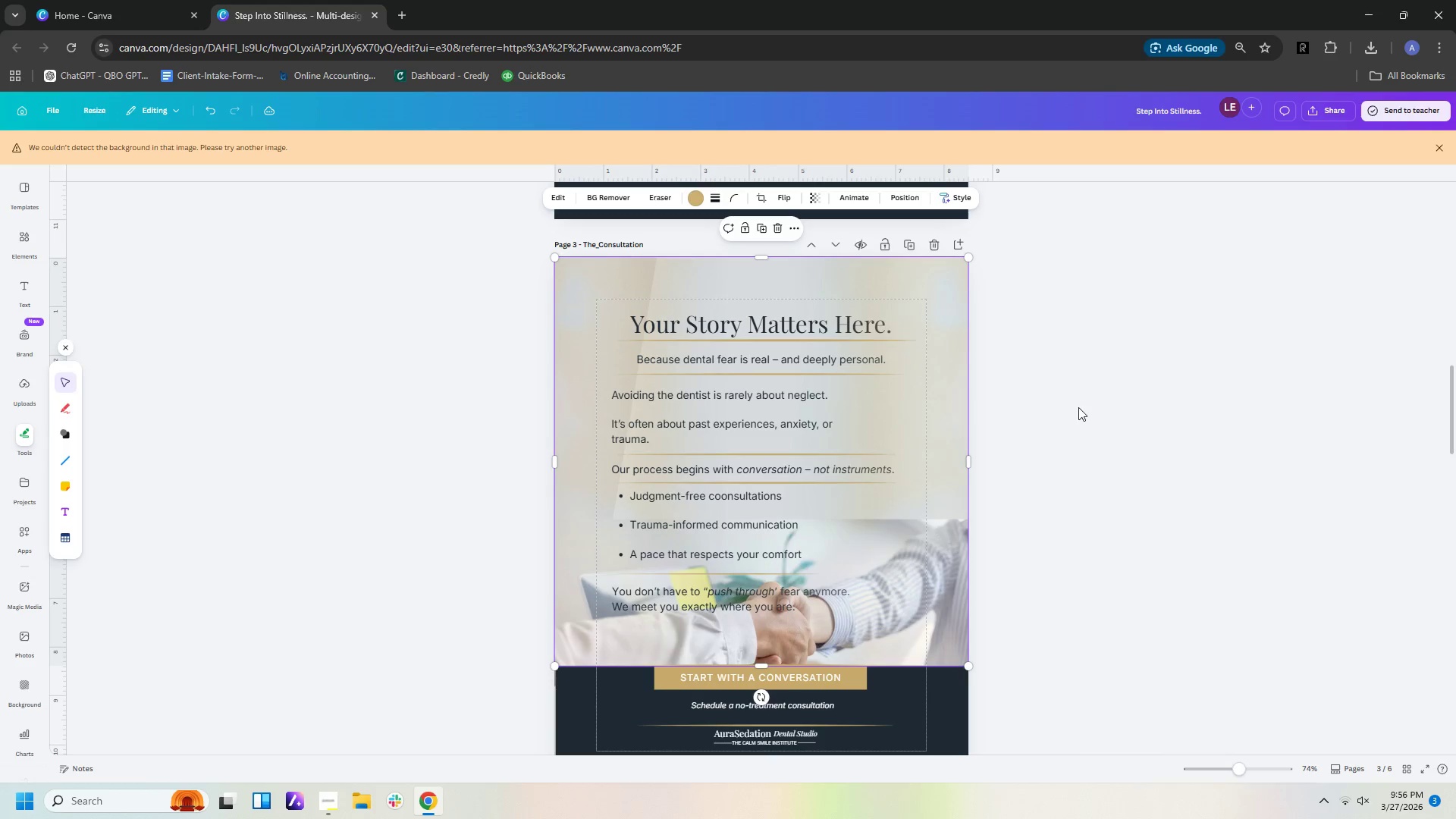 
left_click([1078, 407])
 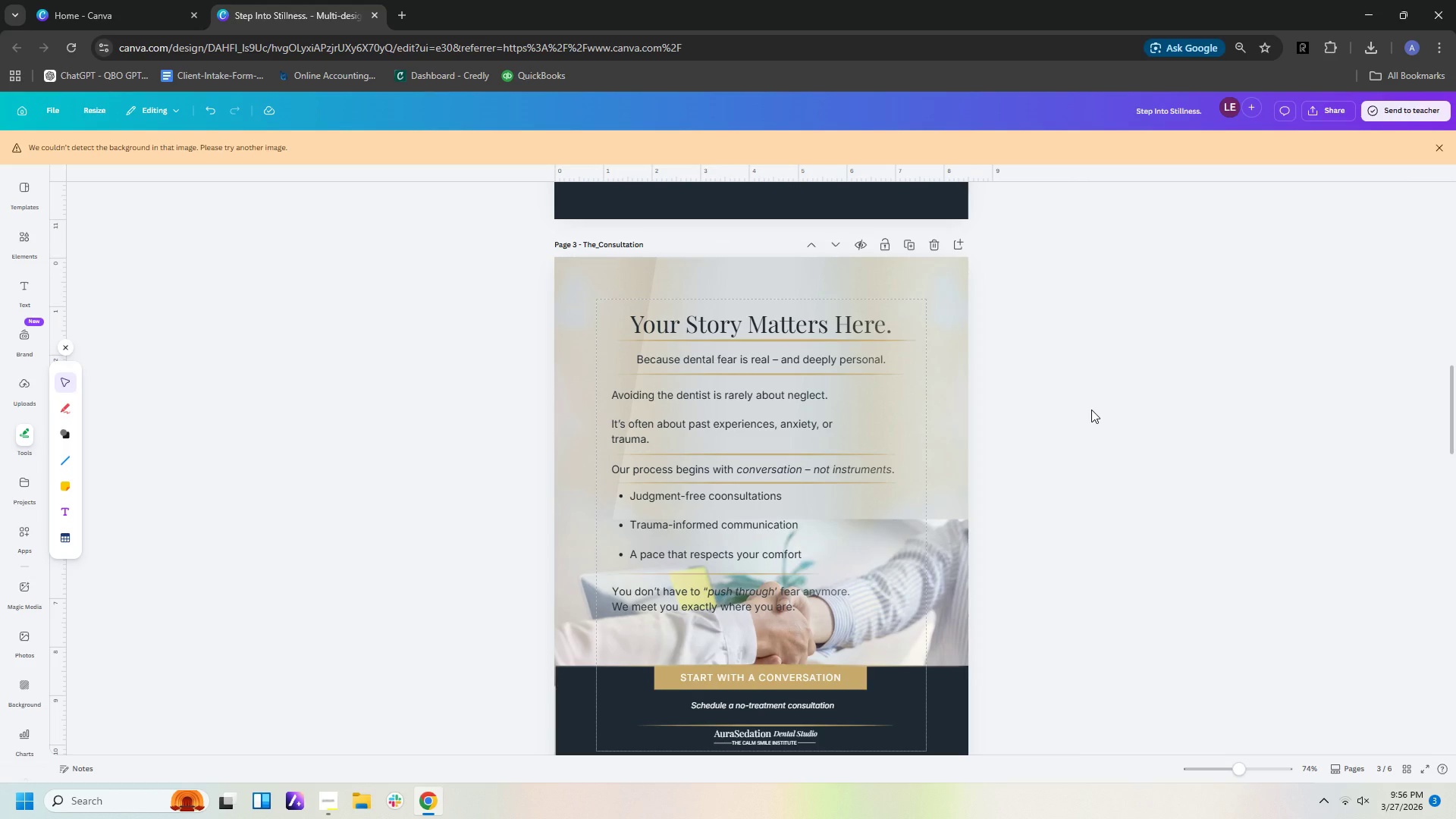 
wait(6.12)
 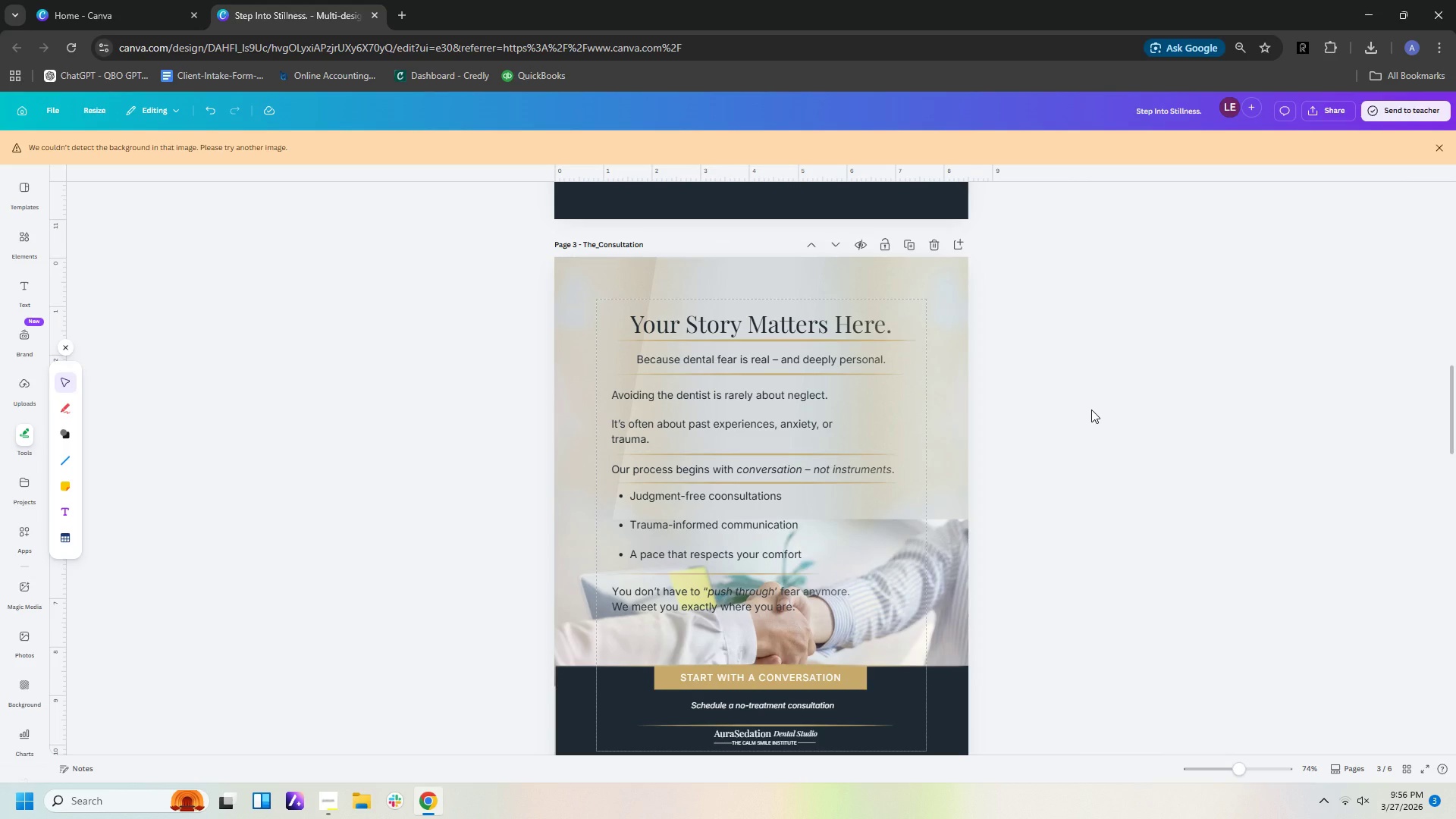 
left_click_drag(start_coordinate=[808, 293], to_coordinate=[805, 319])
 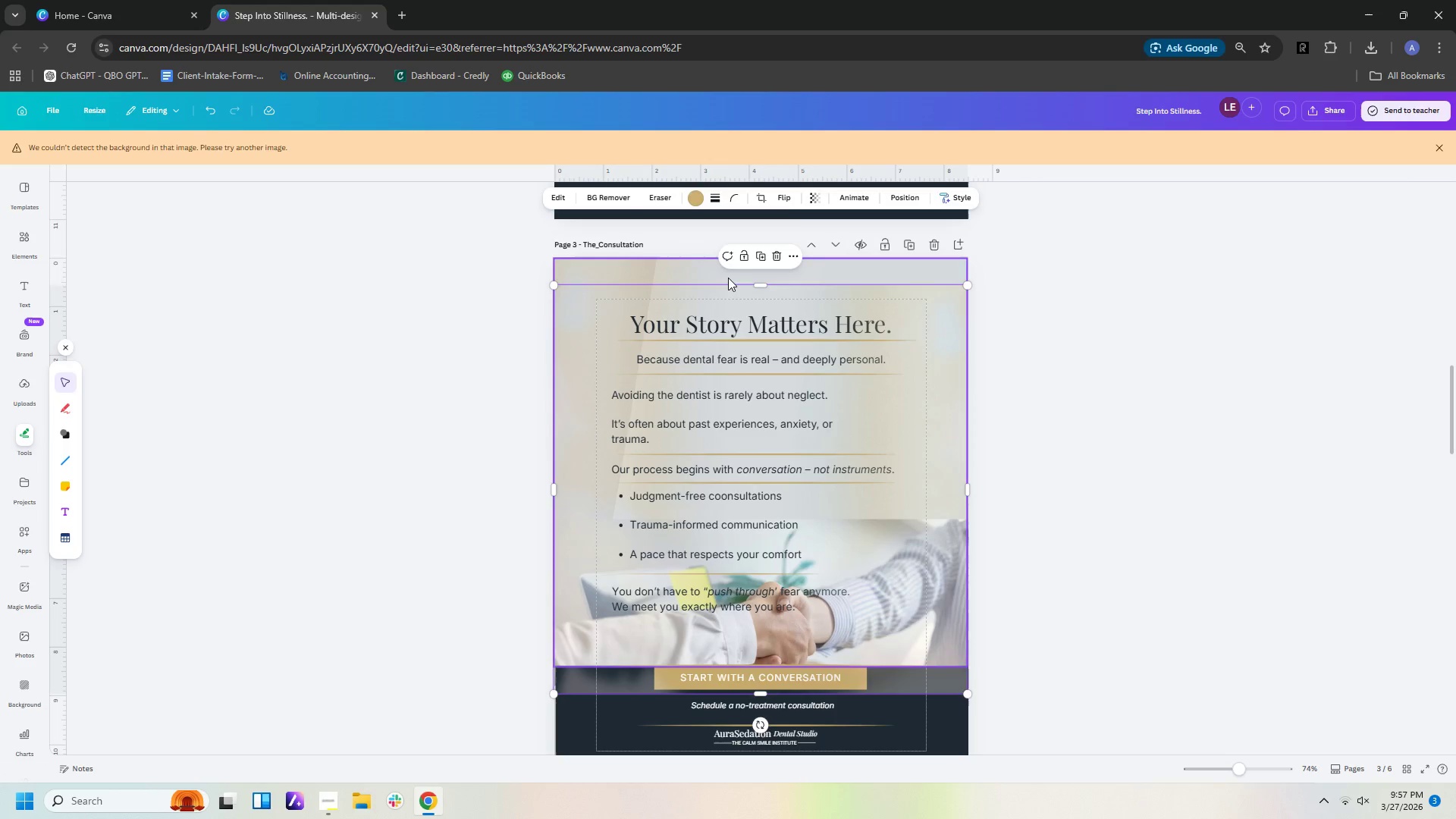 
left_click_drag(start_coordinate=[728, 278], to_coordinate=[737, 312])
 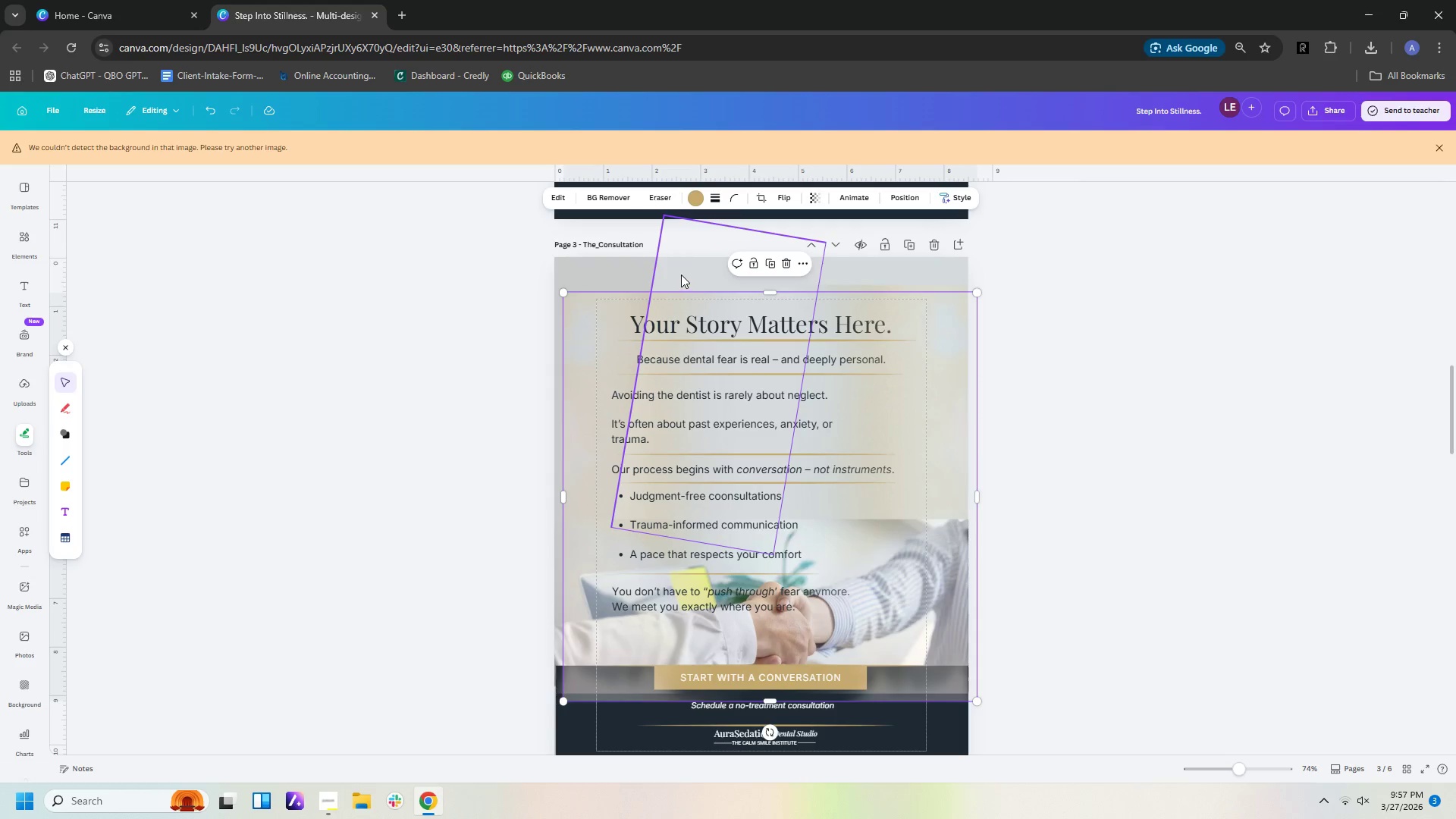 
left_click_drag(start_coordinate=[681, 275], to_coordinate=[700, 280])
 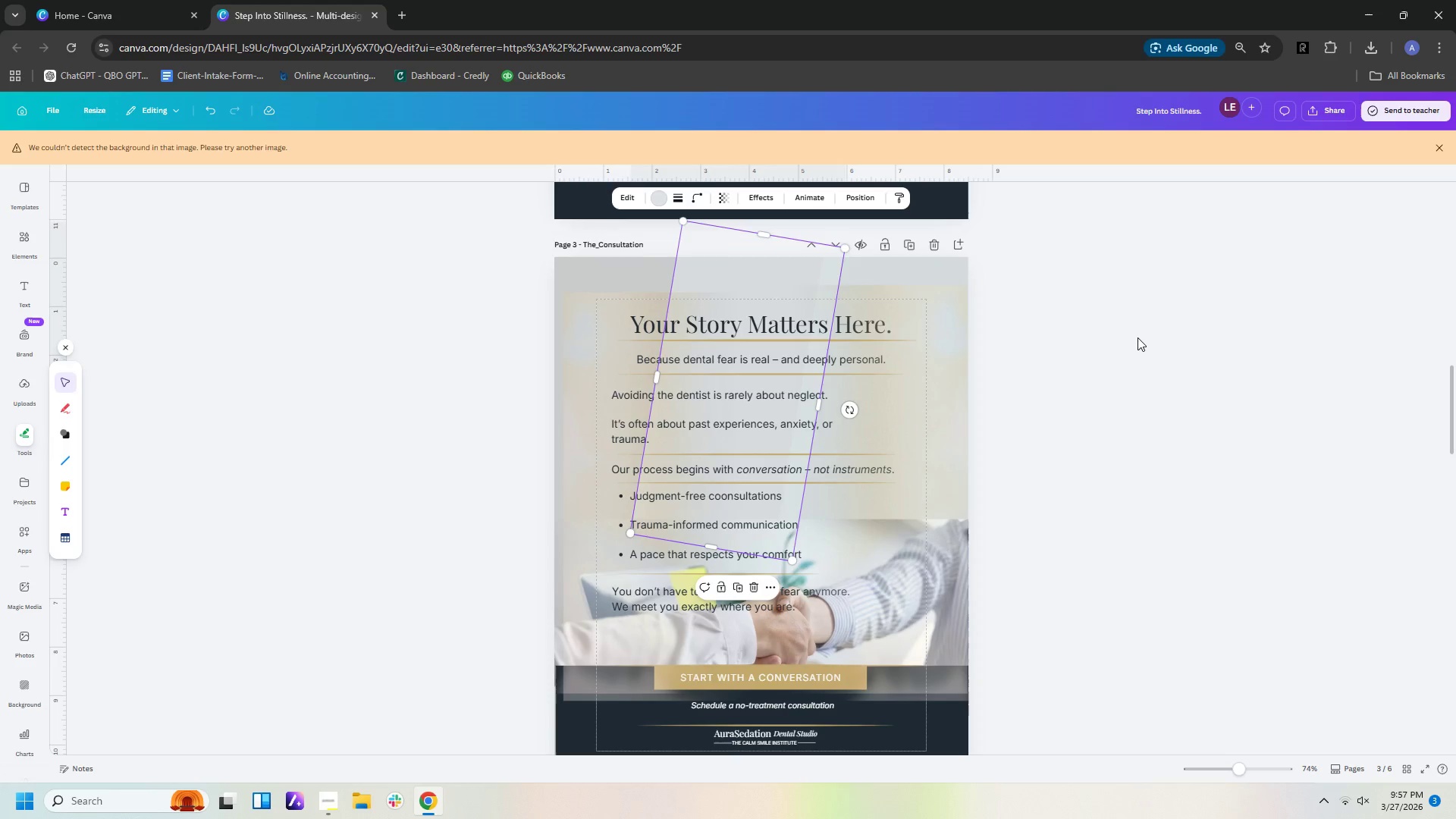 
left_click([1138, 337])
 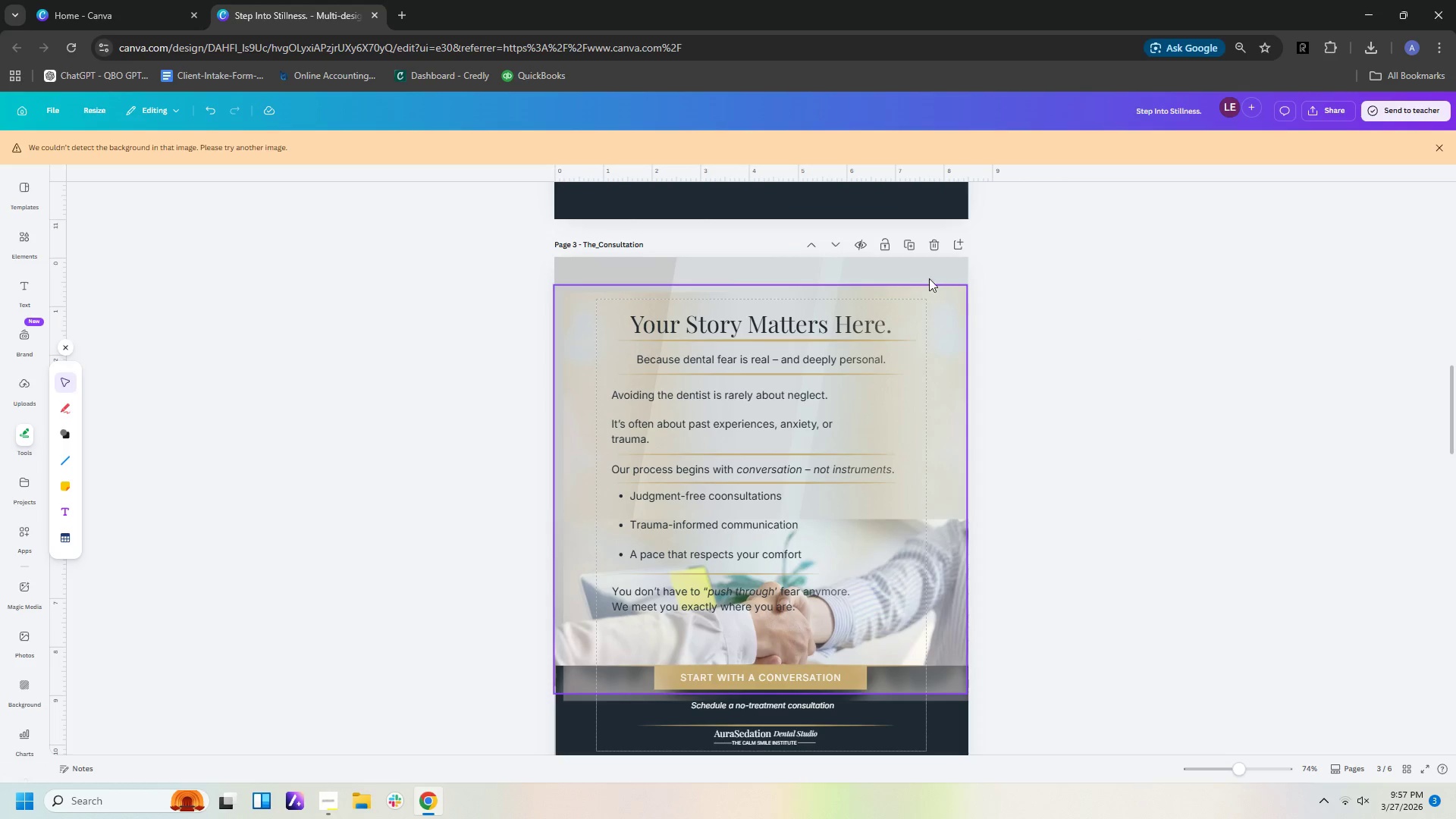 
left_click_drag(start_coordinate=[923, 271], to_coordinate=[943, 268])
 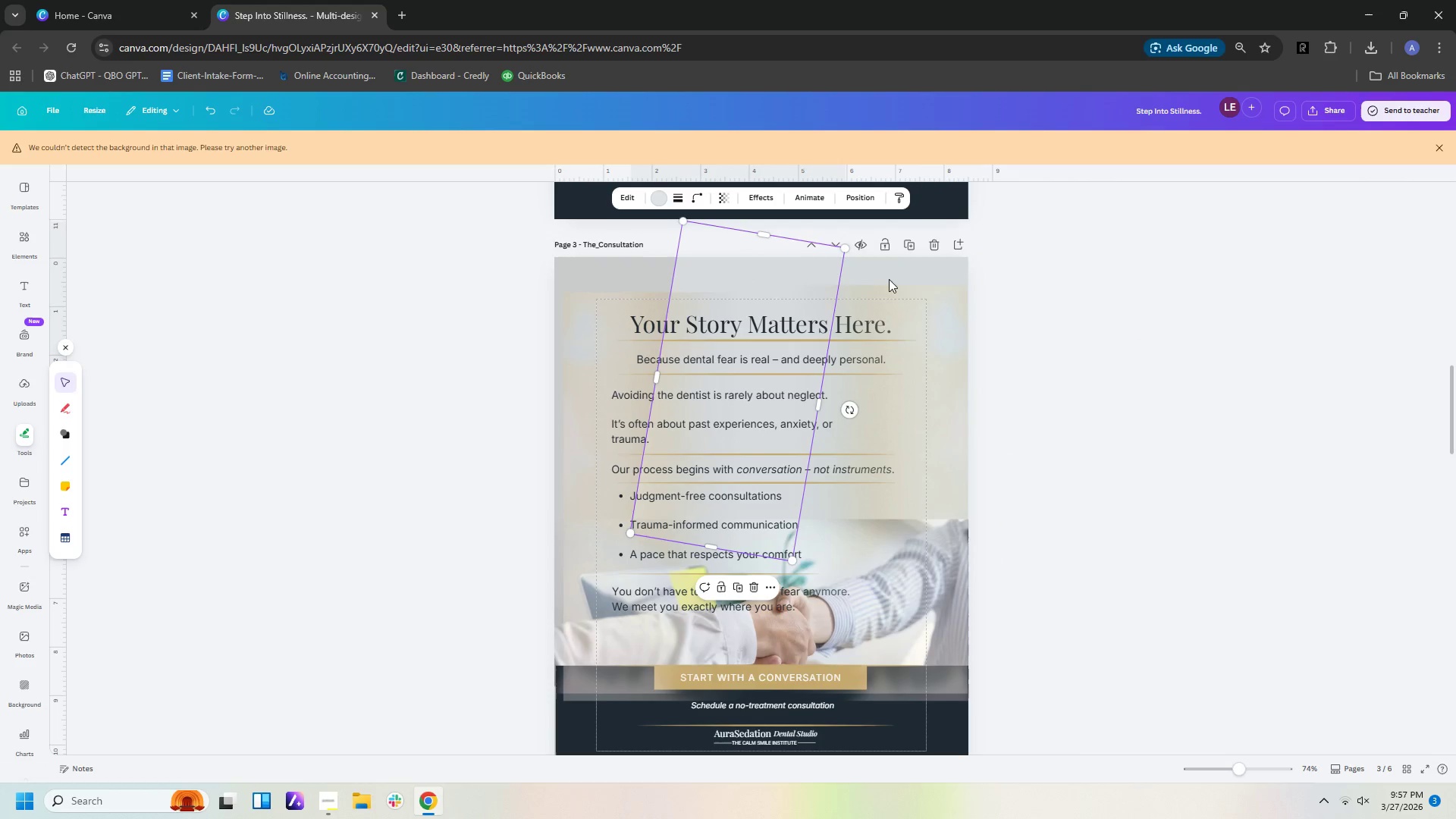 
double_click([1122, 314])
 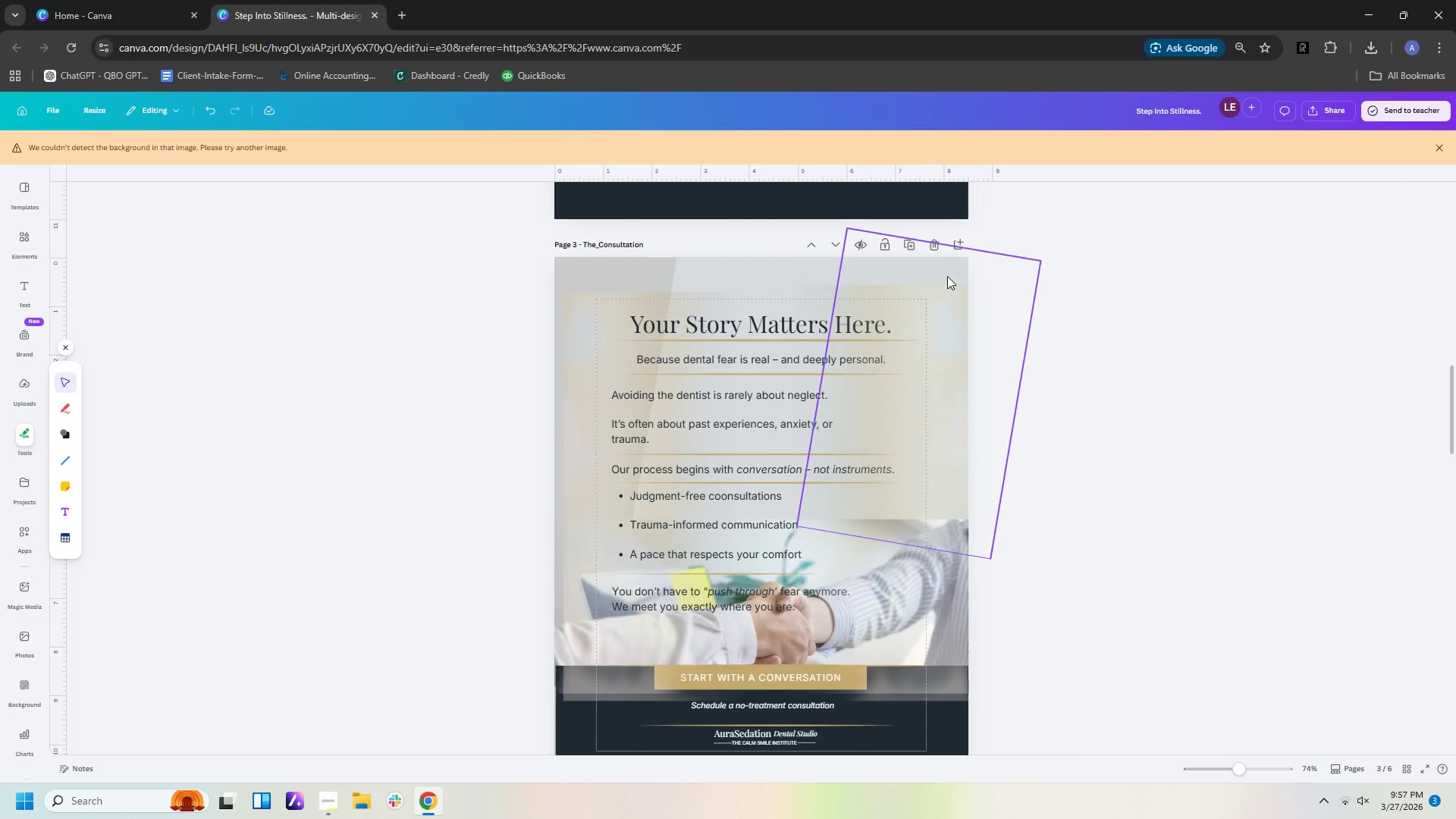 
left_click([944, 276])
 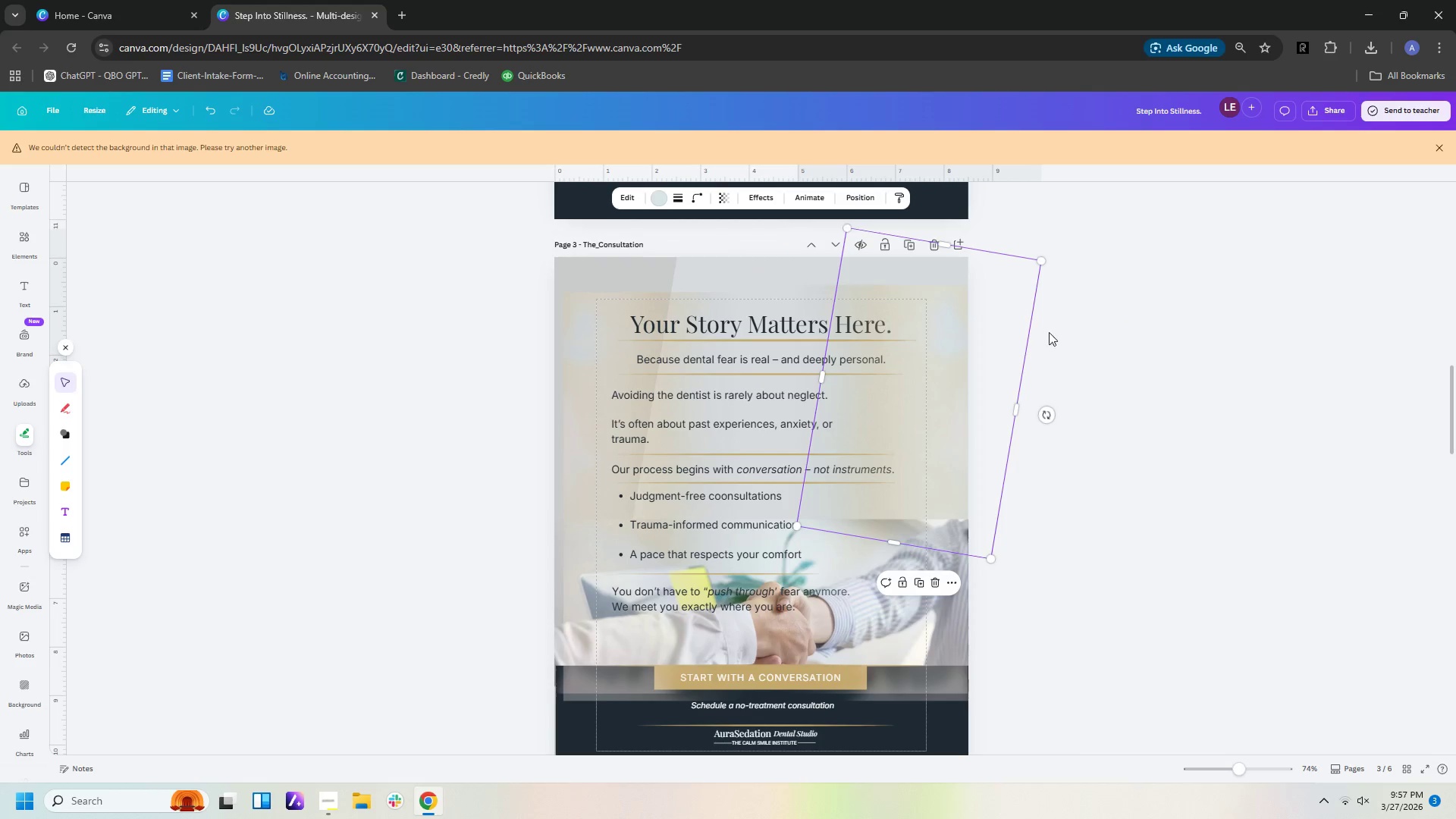 
left_click([1154, 360])
 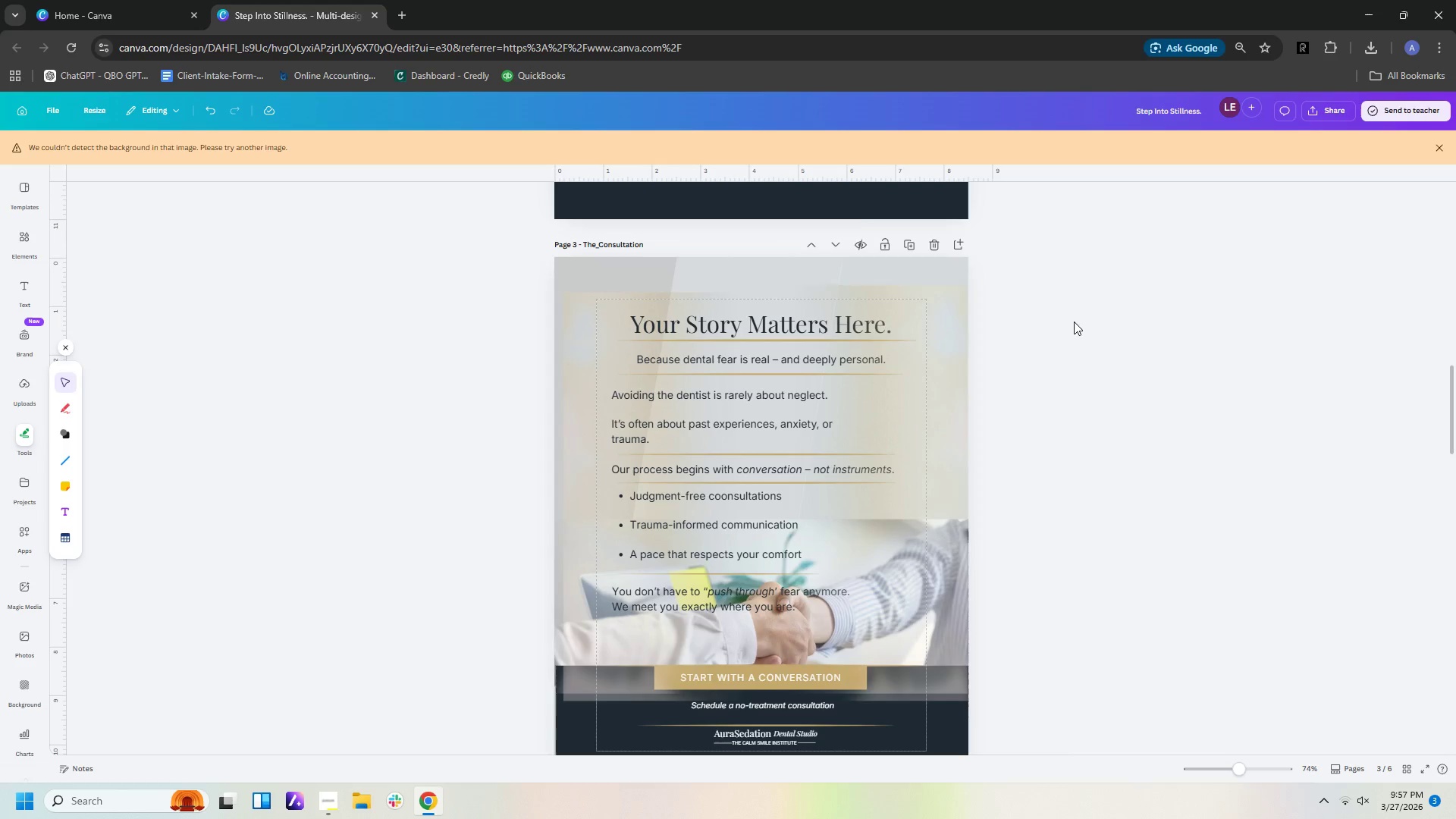 
mouse_move([893, 272])
 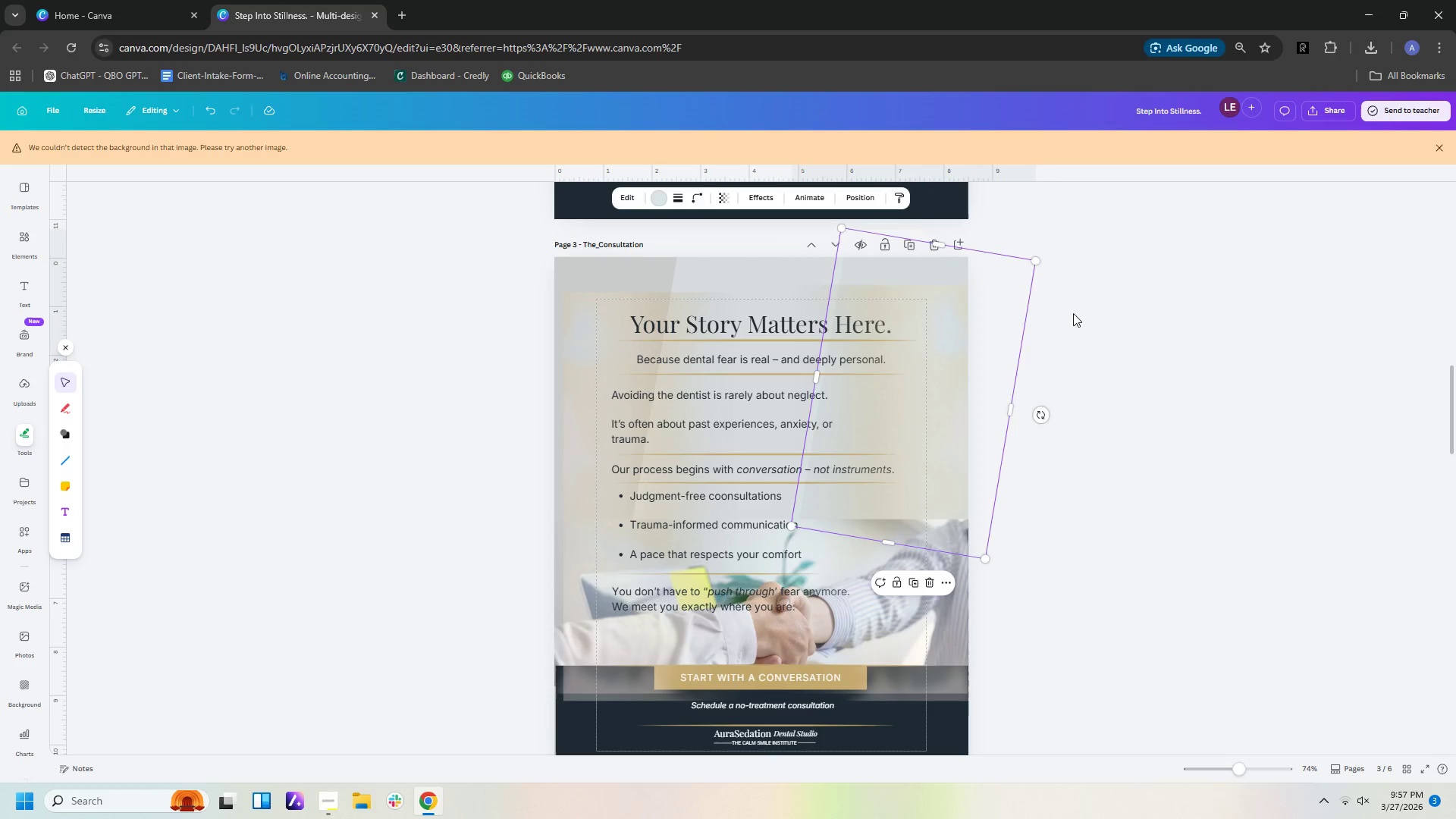 
left_click([1073, 313])
 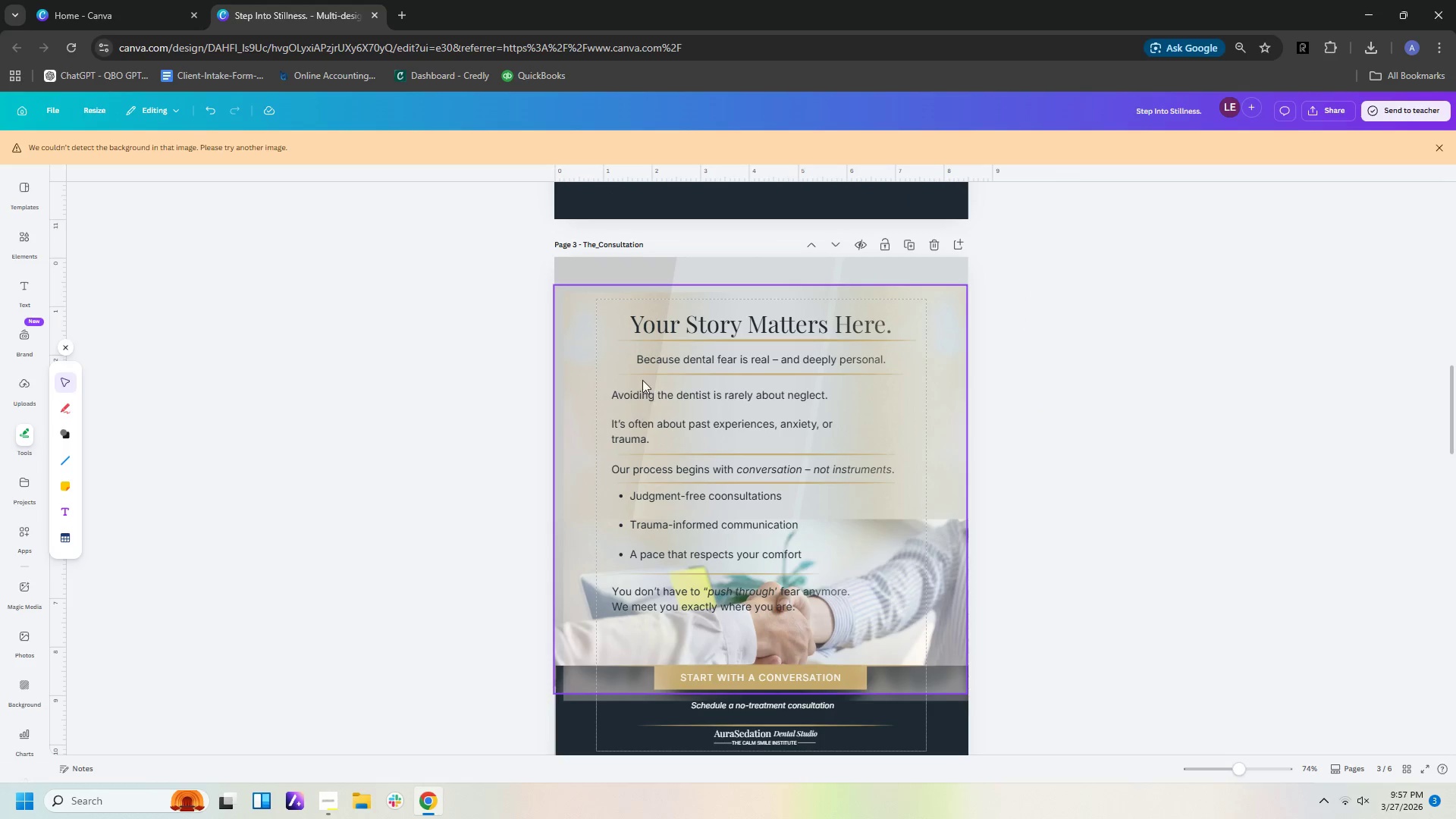 
left_click_drag(start_coordinate=[612, 317], to_coordinate=[614, 288])
 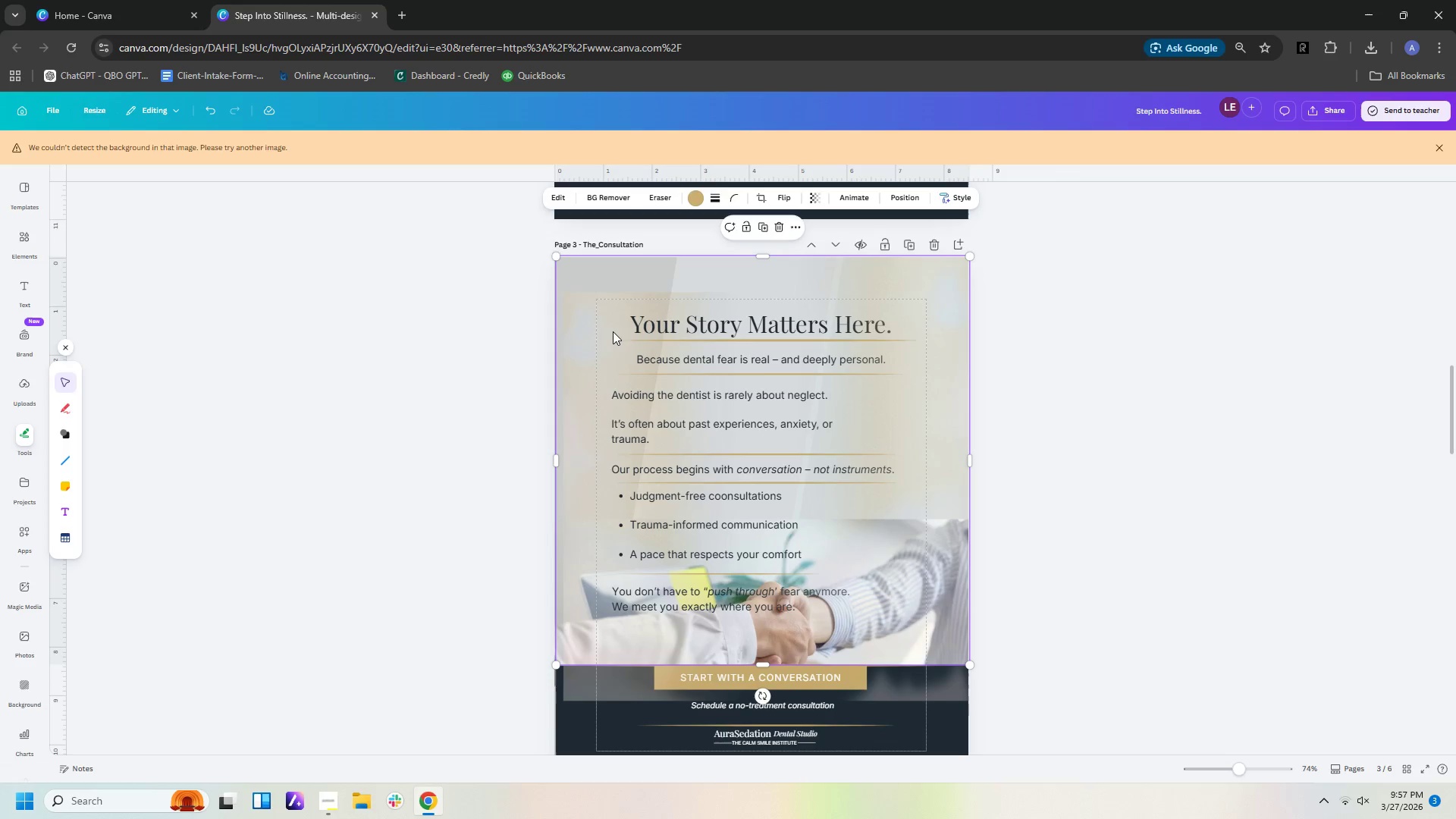 
left_click([613, 351])
 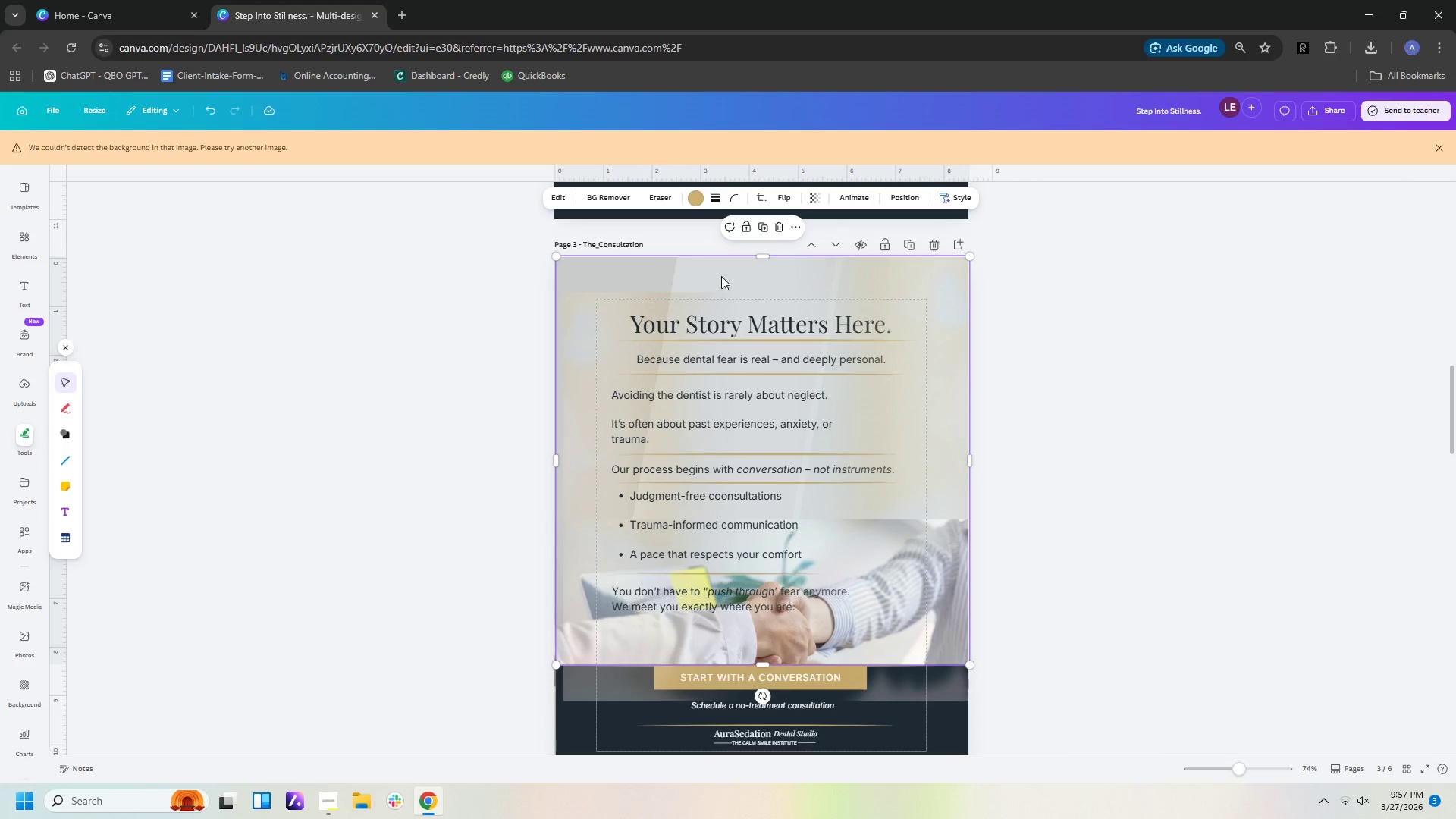 
left_click_drag(start_coordinate=[722, 276], to_coordinate=[734, 371])
 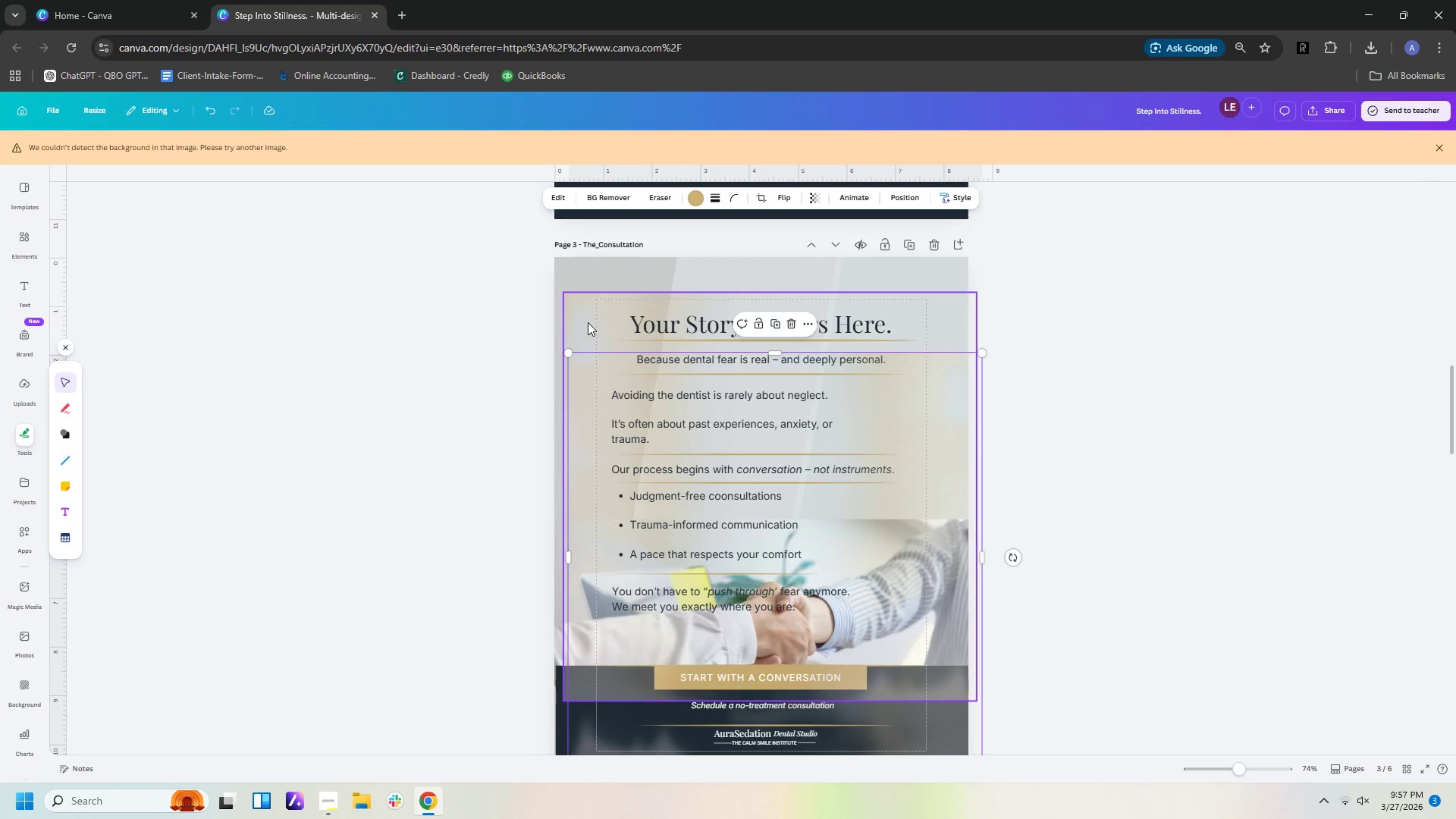 
left_click_drag(start_coordinate=[588, 322], to_coordinate=[582, 287])
 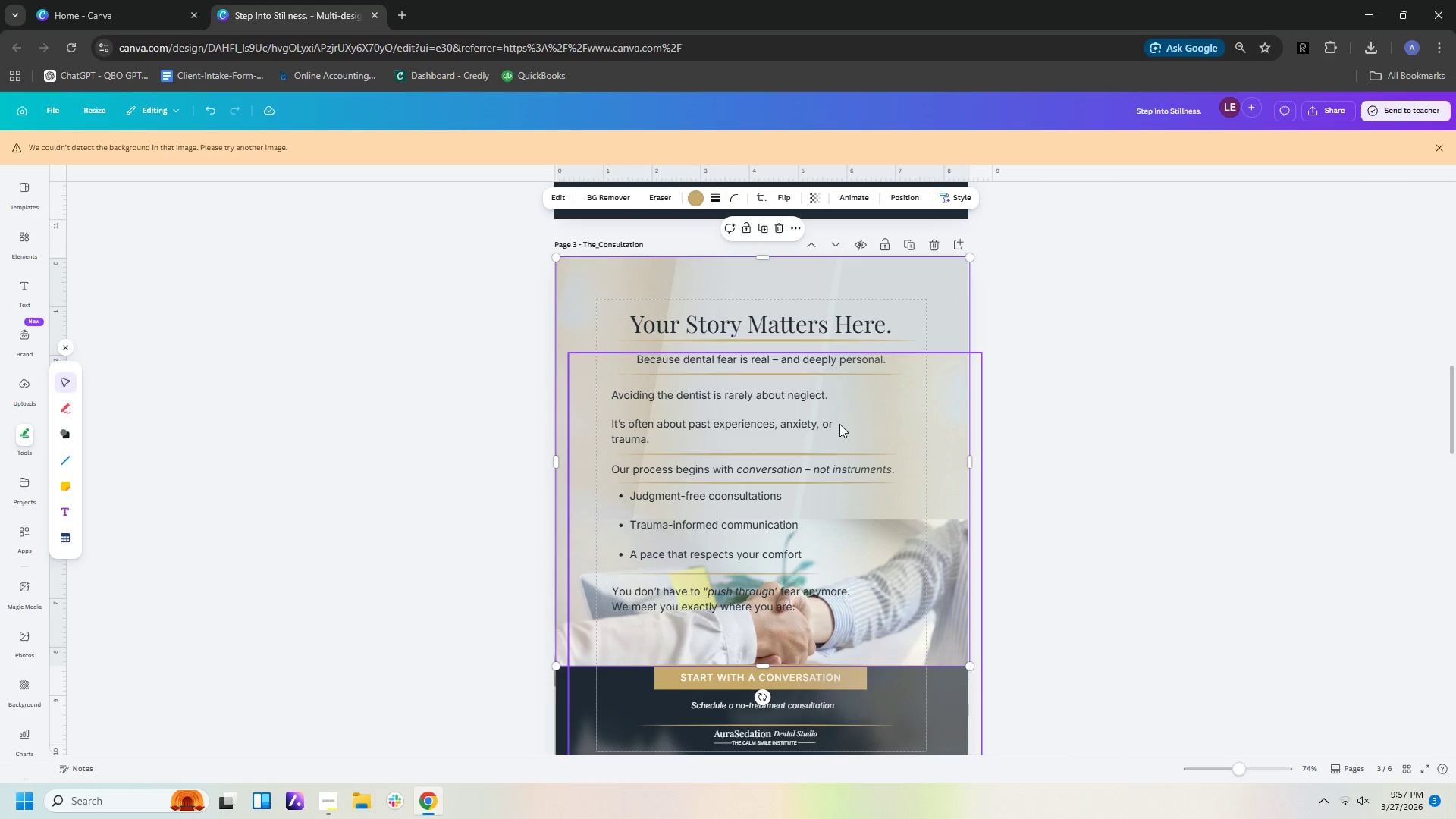 
left_click_drag(start_coordinate=[839, 424], to_coordinate=[833, 507])
 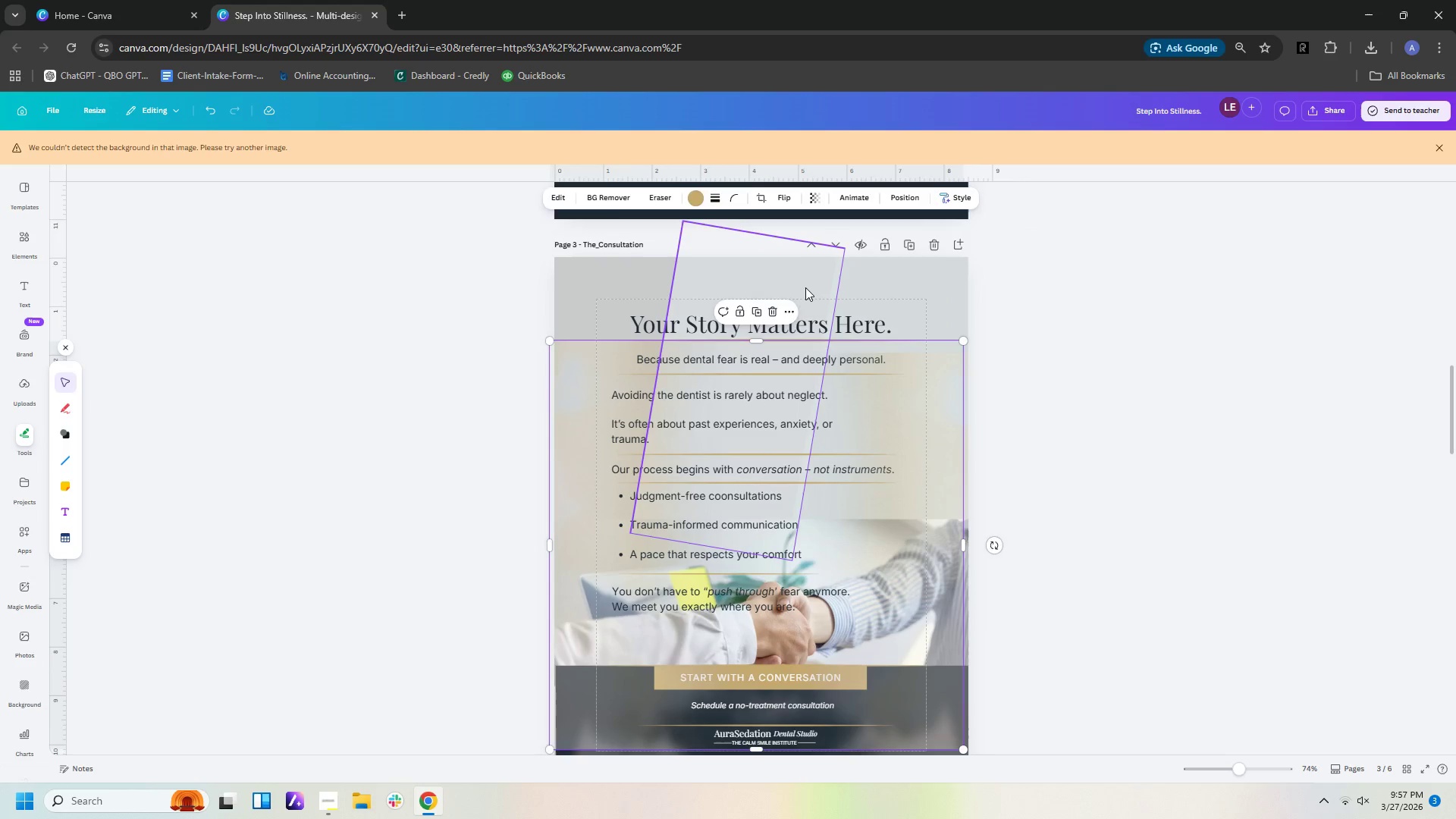 
left_click_drag(start_coordinate=[805, 287], to_coordinate=[801, 297])
 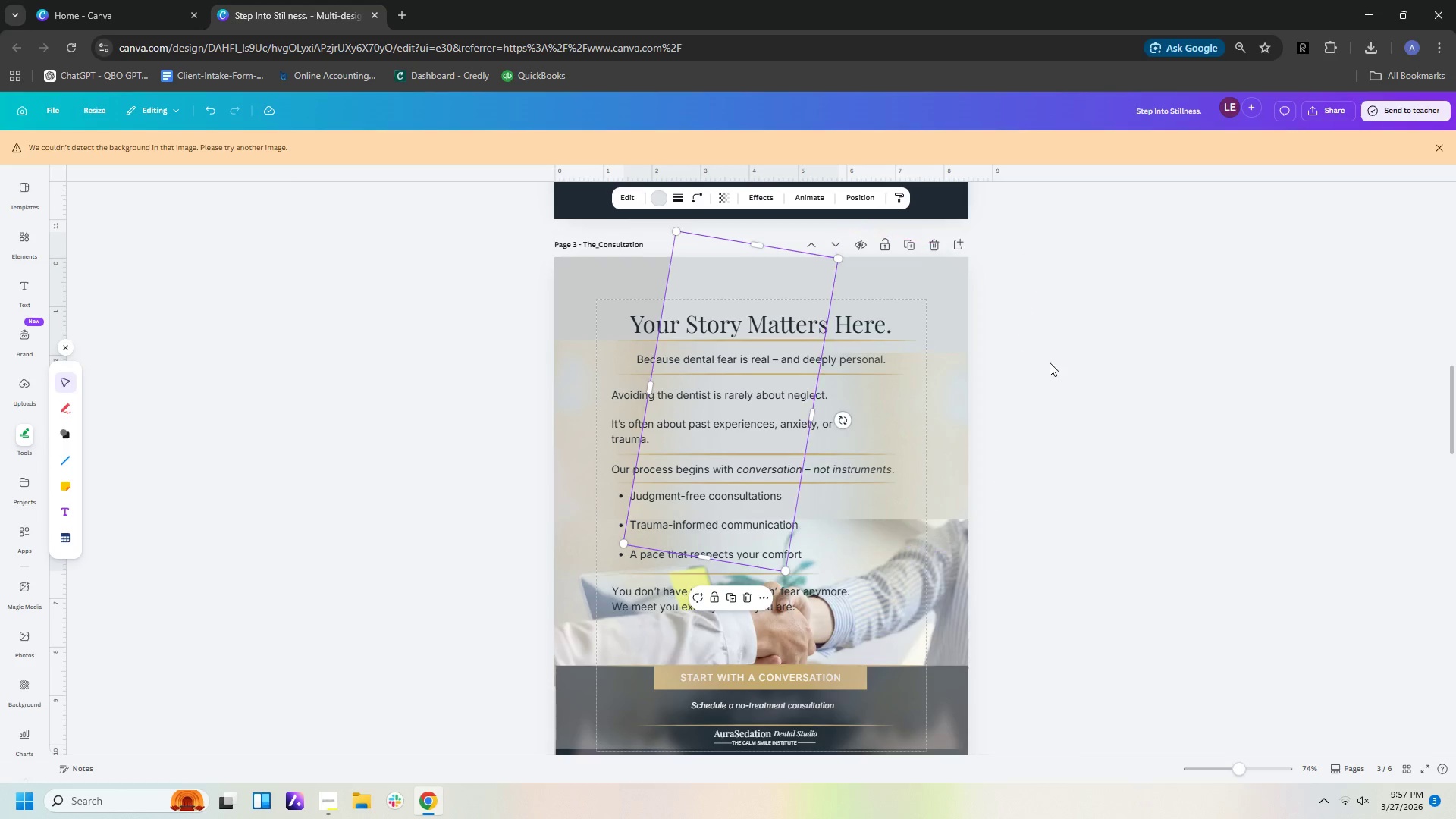 
left_click([1050, 362])
 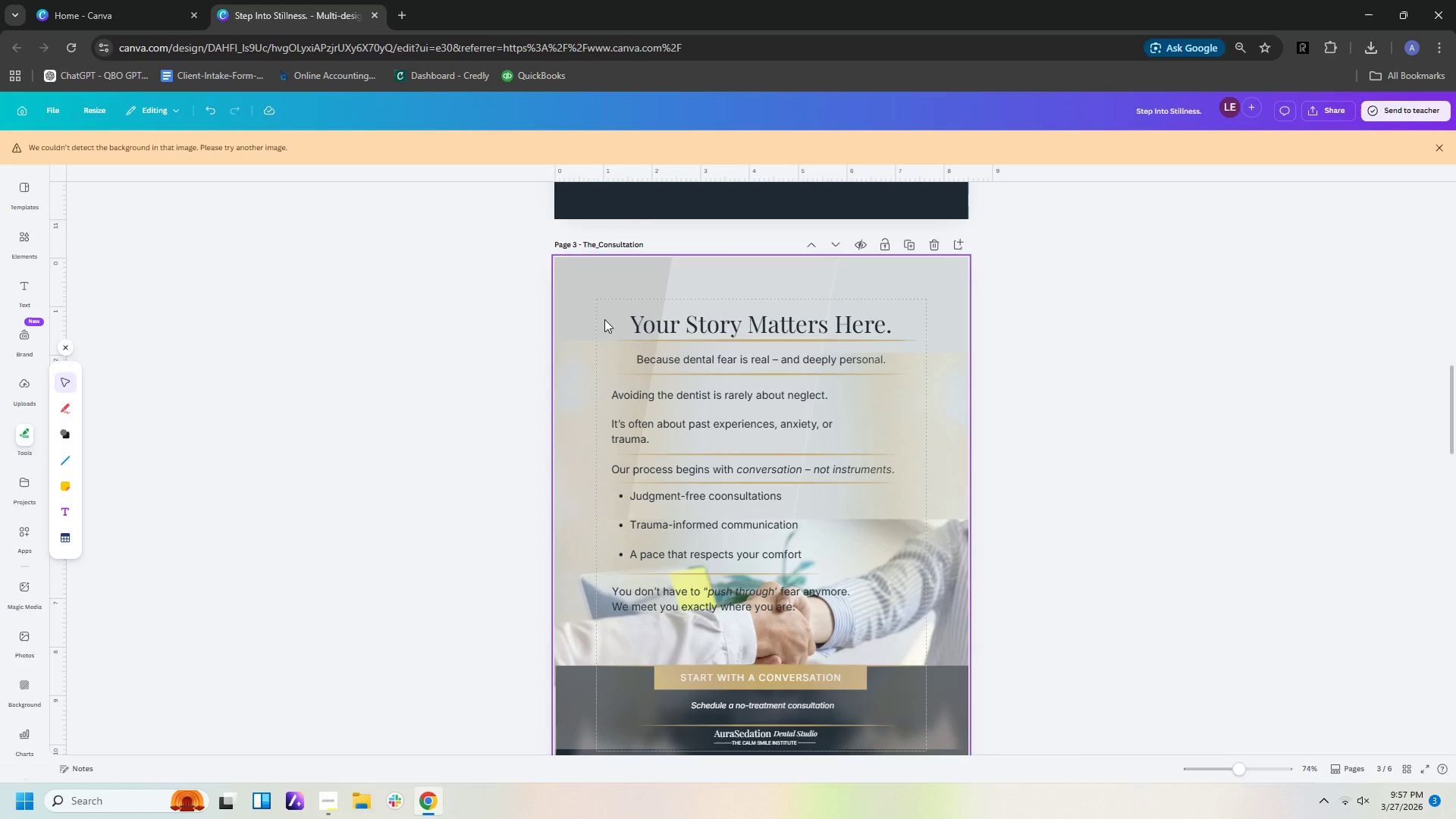 
left_click([604, 315])
 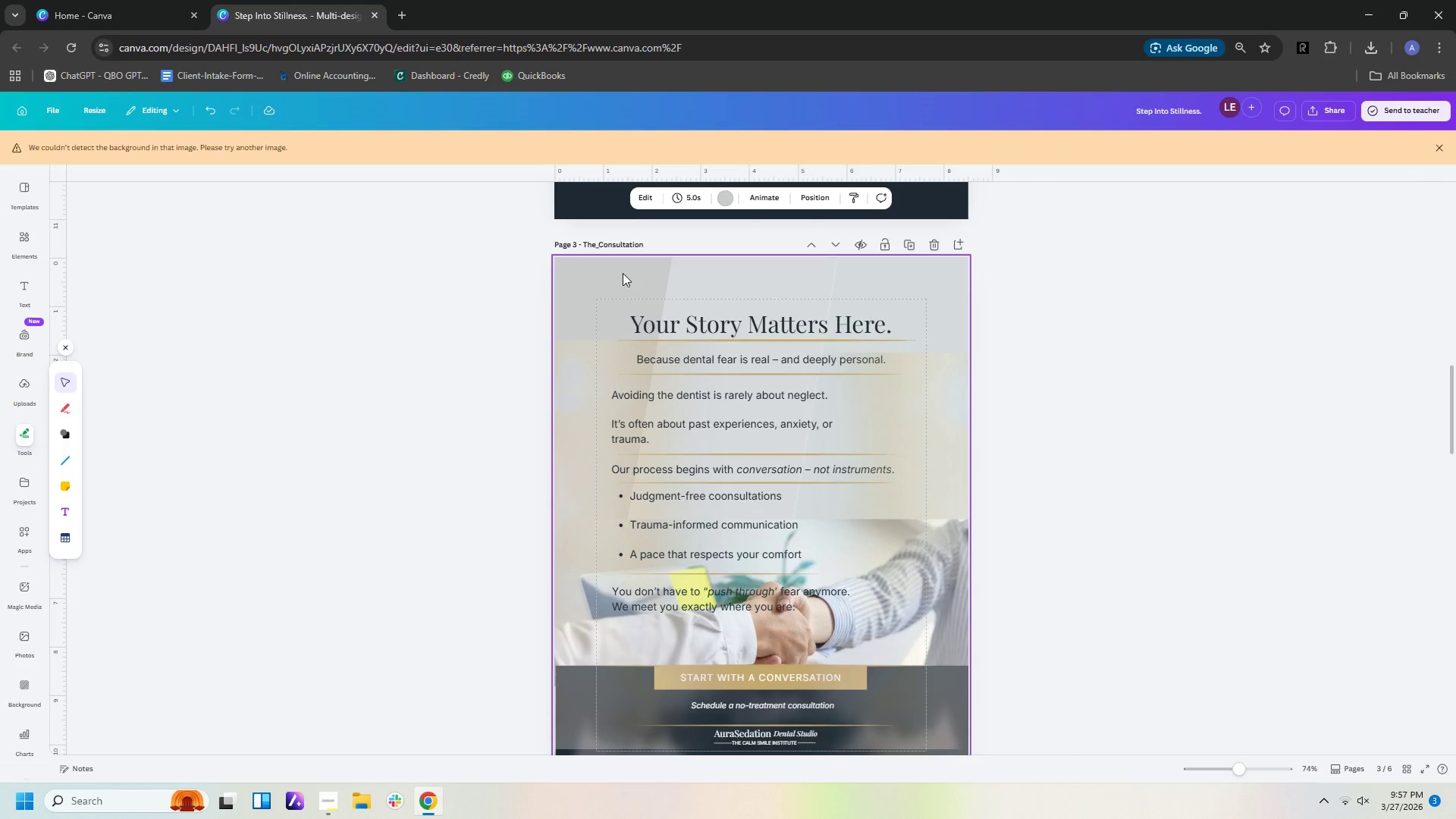 
left_click_drag(start_coordinate=[623, 273], to_coordinate=[625, 333])
 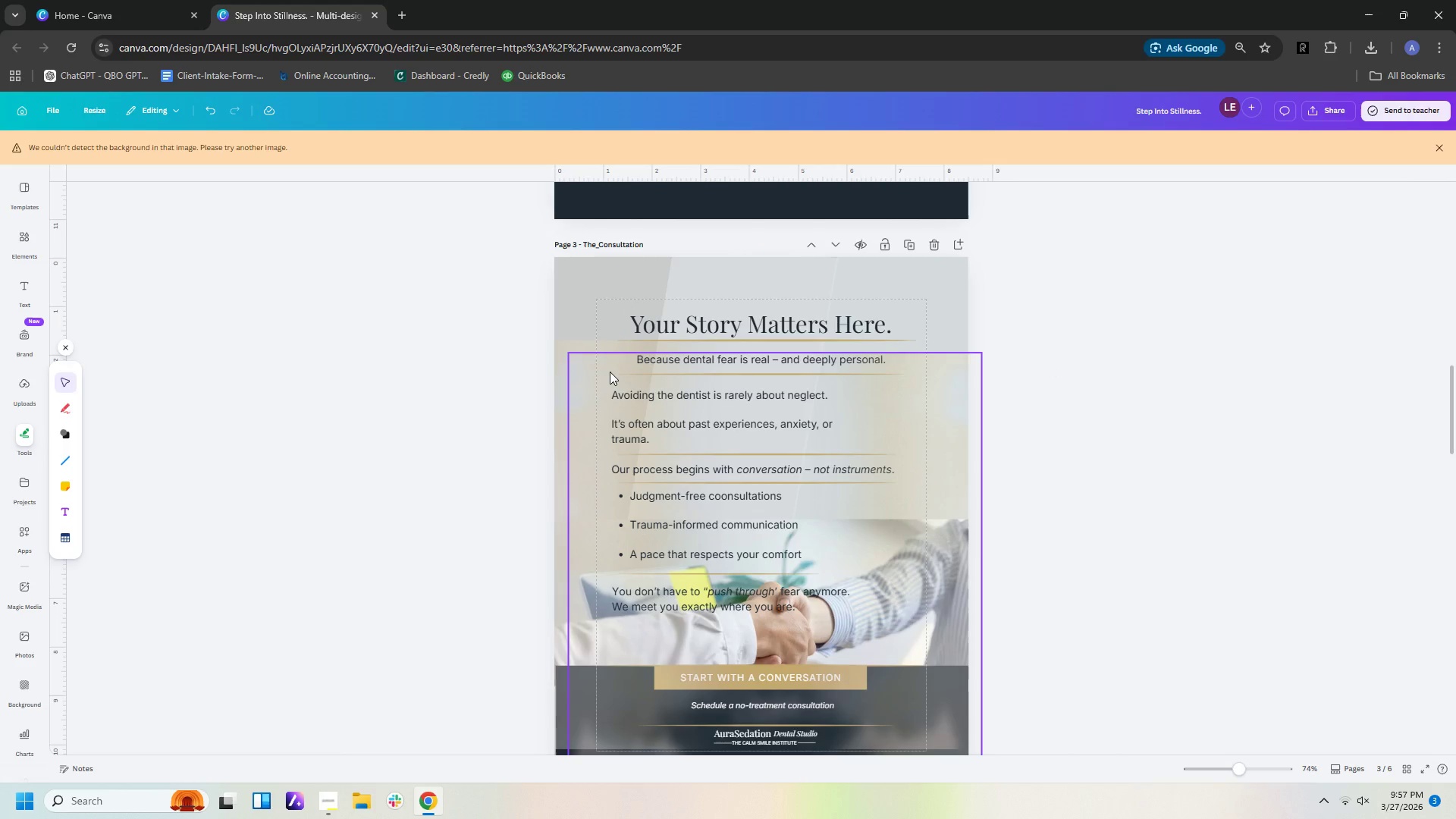 
left_click_drag(start_coordinate=[610, 372], to_coordinate=[704, 347])
 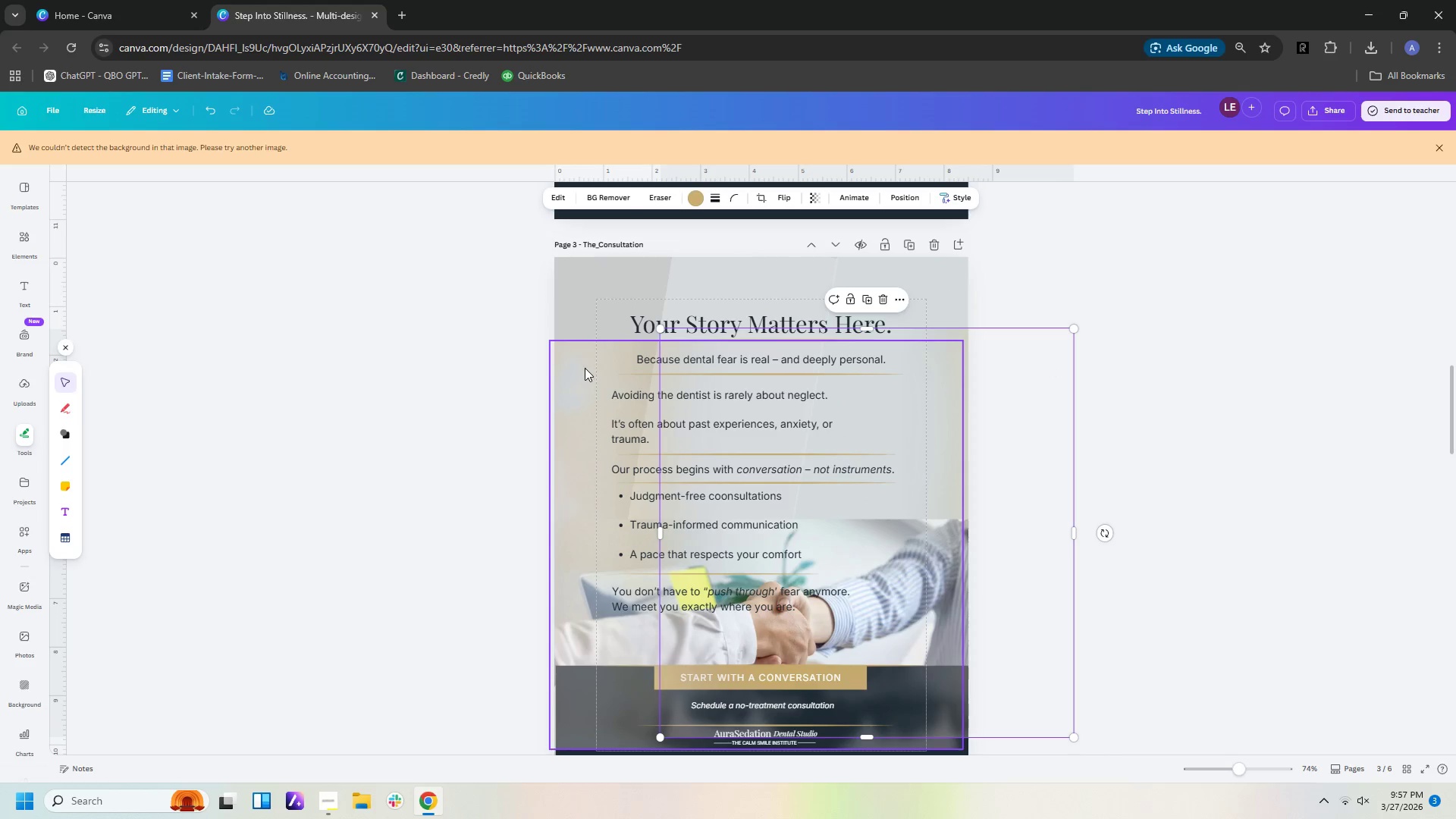 
left_click_drag(start_coordinate=[585, 368], to_coordinate=[592, 287])
 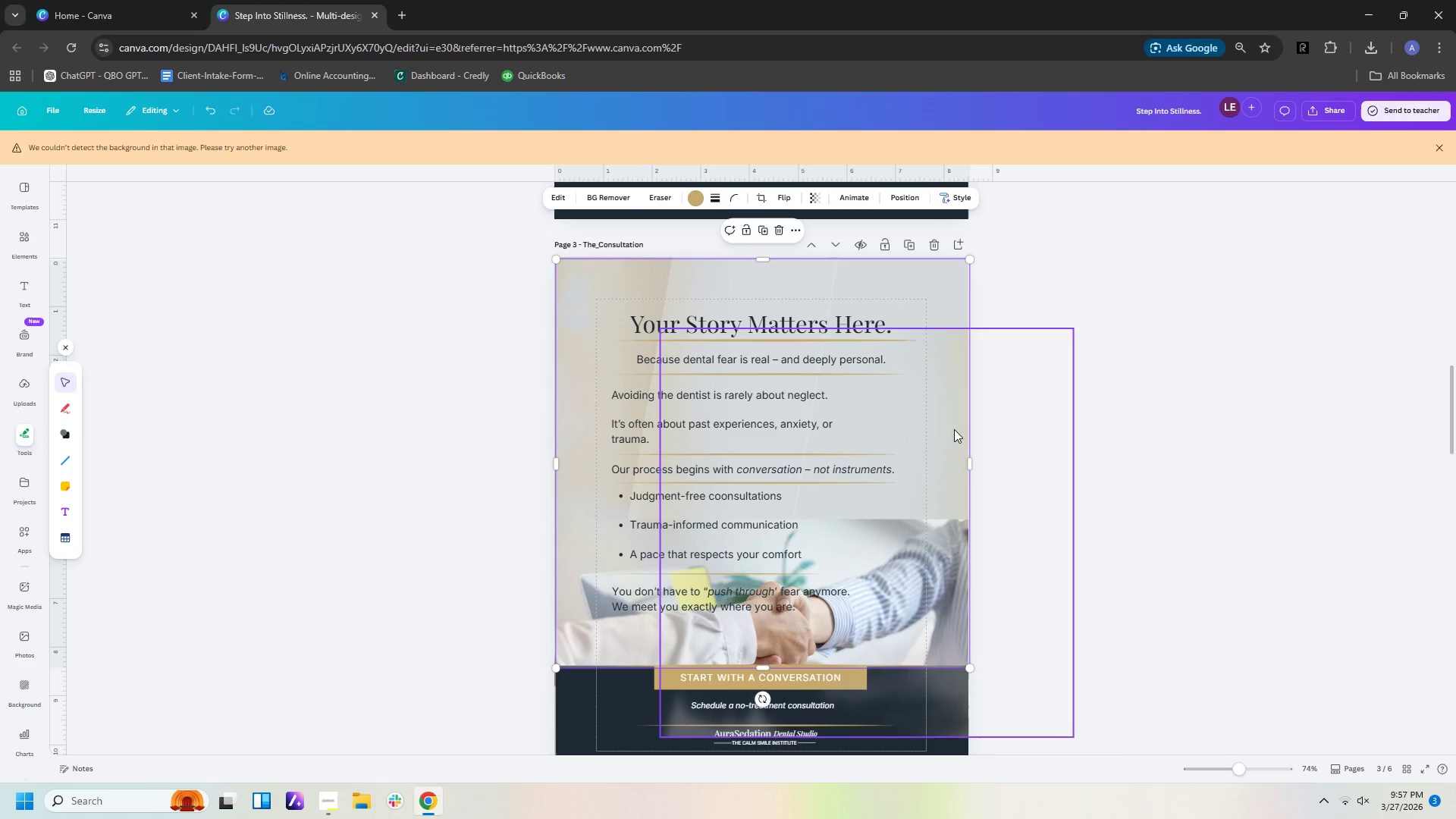 
left_click_drag(start_coordinate=[954, 429], to_coordinate=[919, 385])
 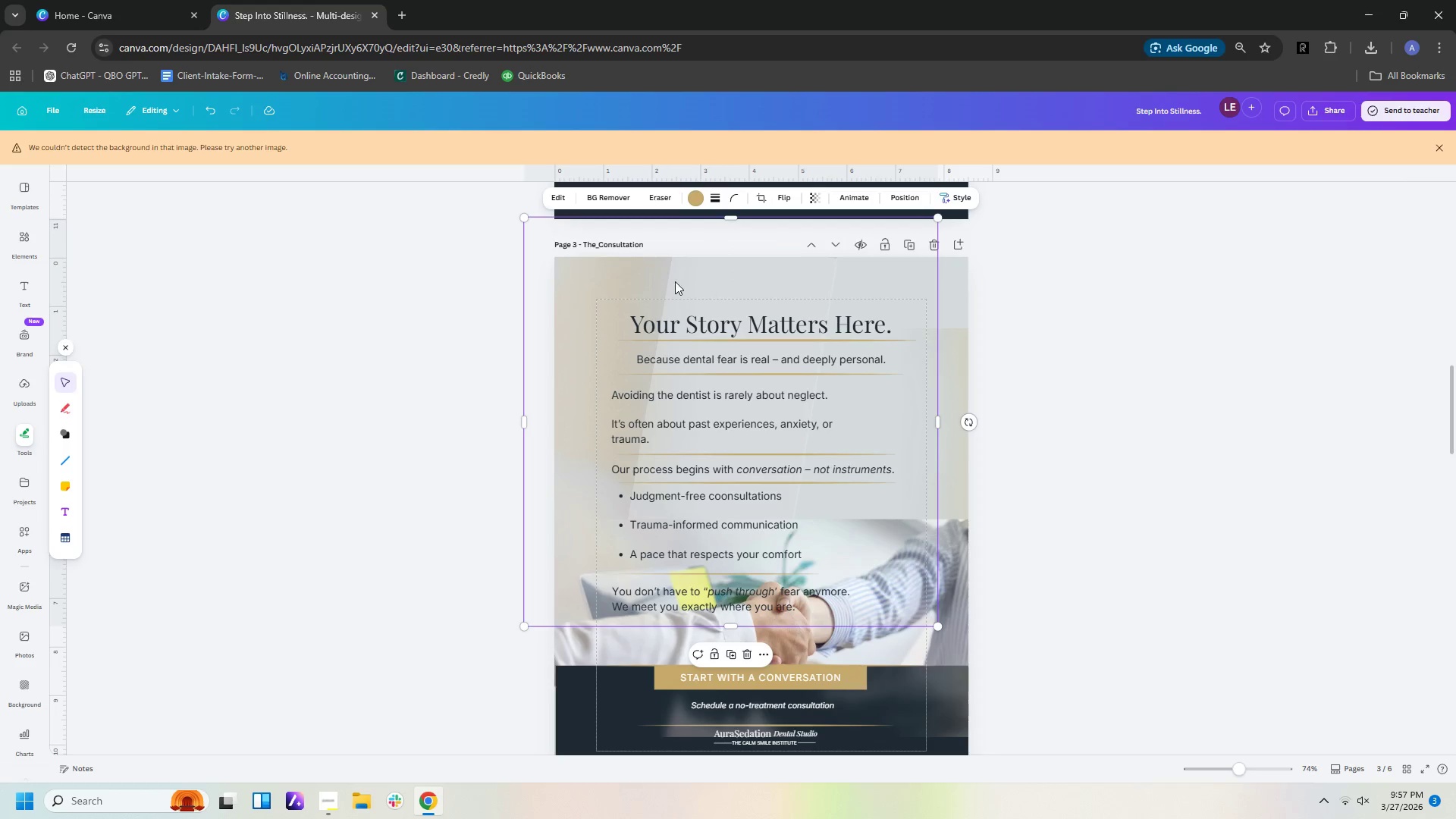 
left_click_drag(start_coordinate=[645, 281], to_coordinate=[676, 321])
 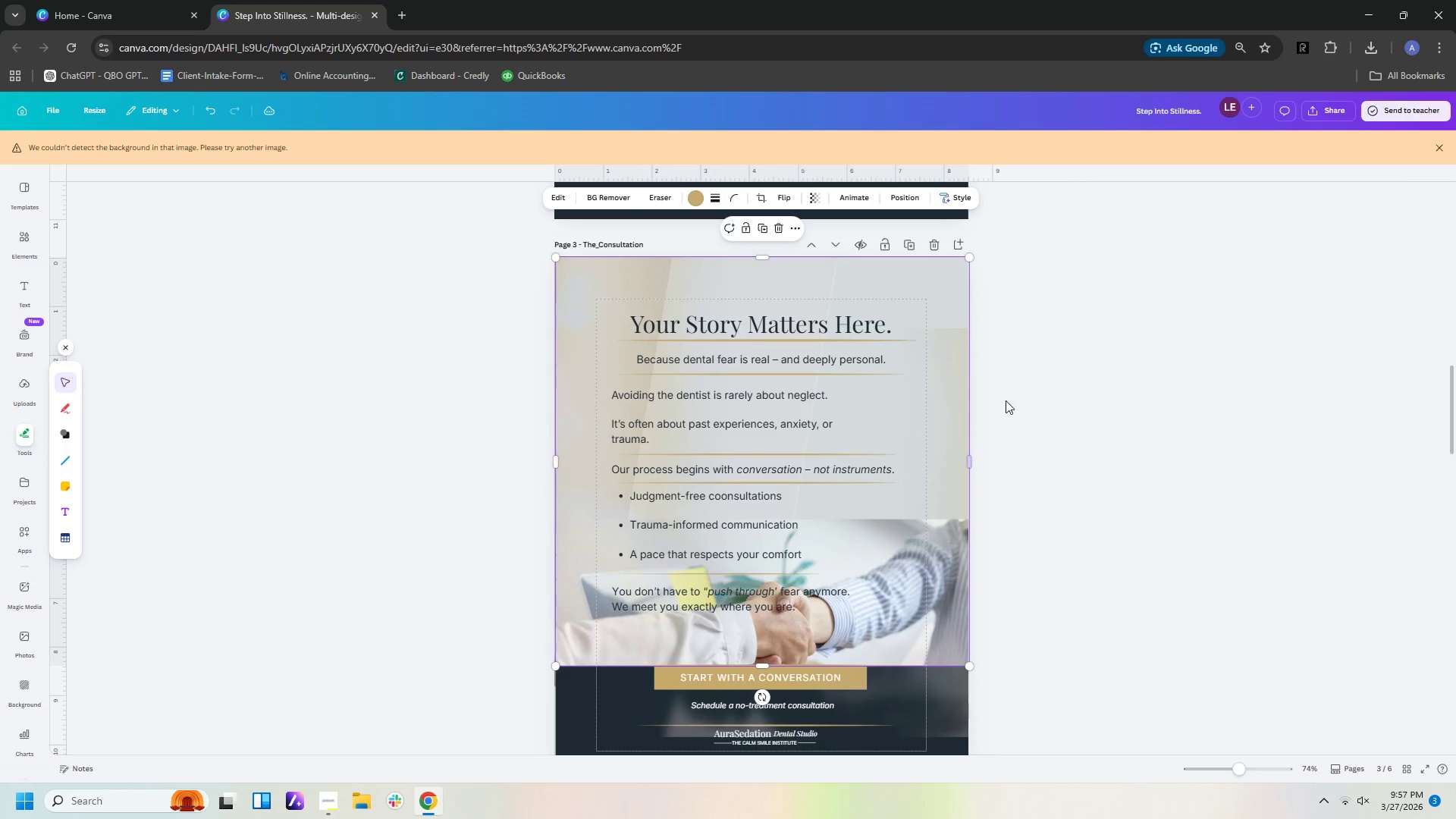 
left_click([1010, 403])
 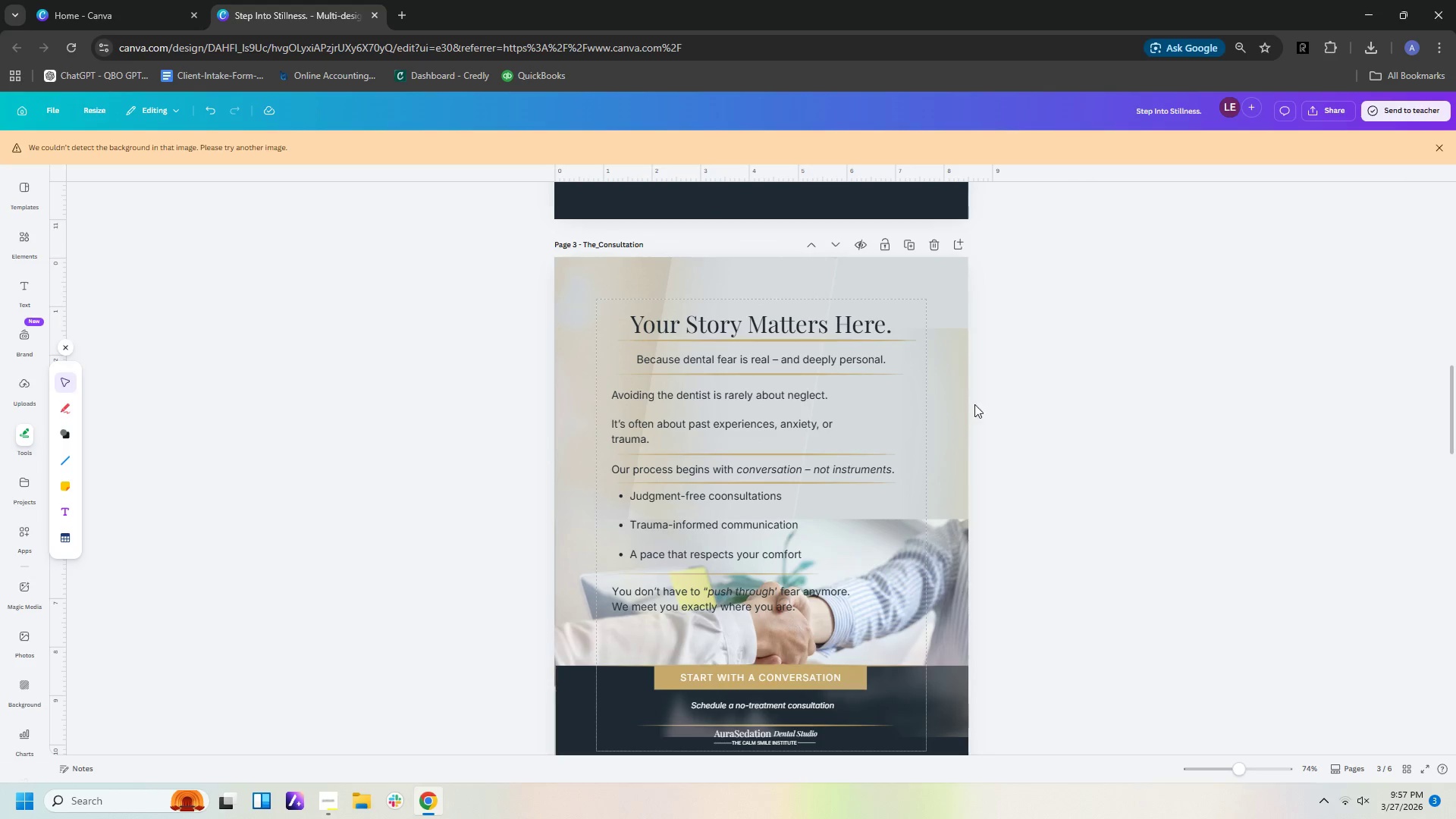 
left_click([951, 395])
 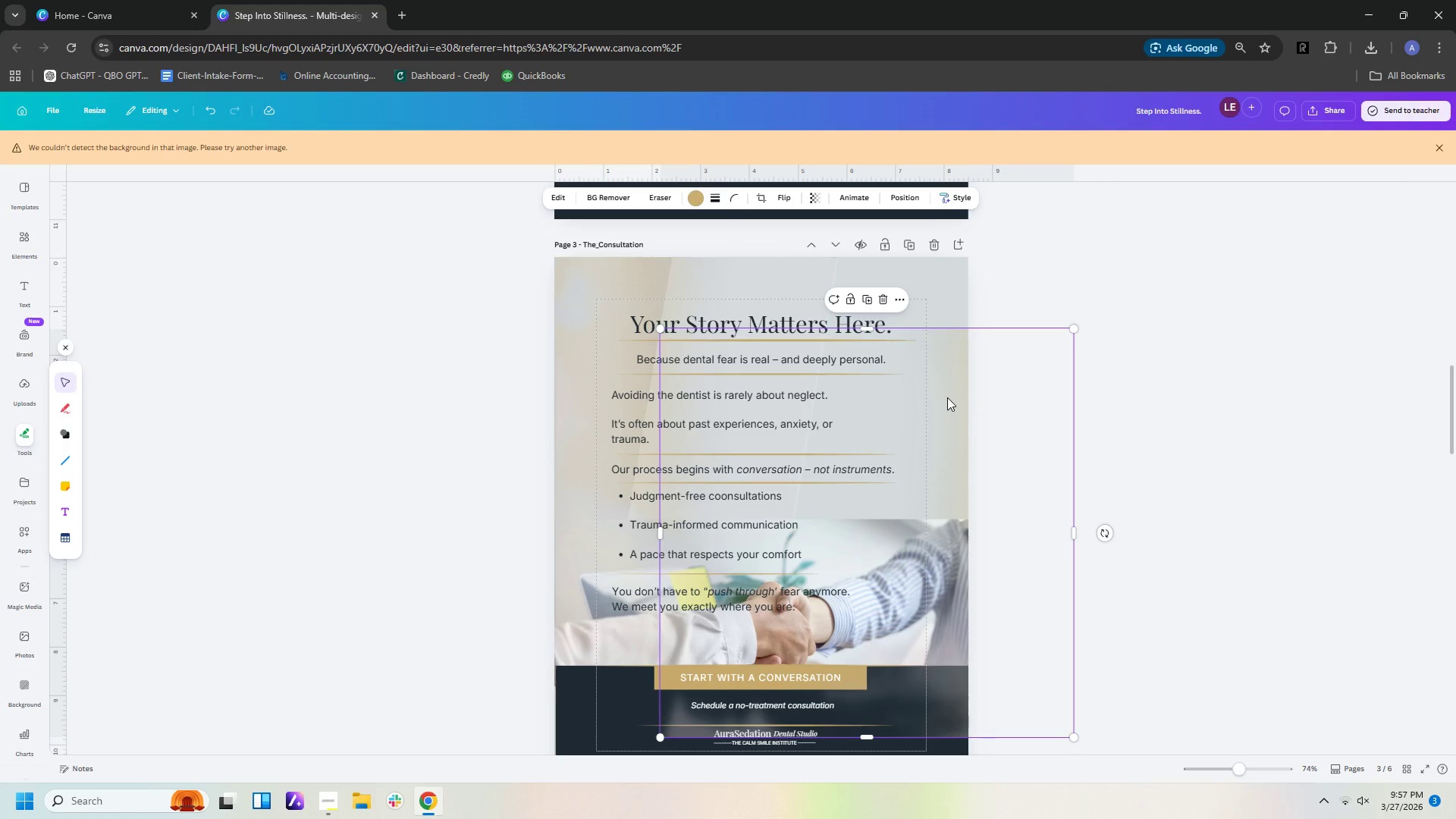 
left_click_drag(start_coordinate=[949, 400], to_coordinate=[842, 331])
 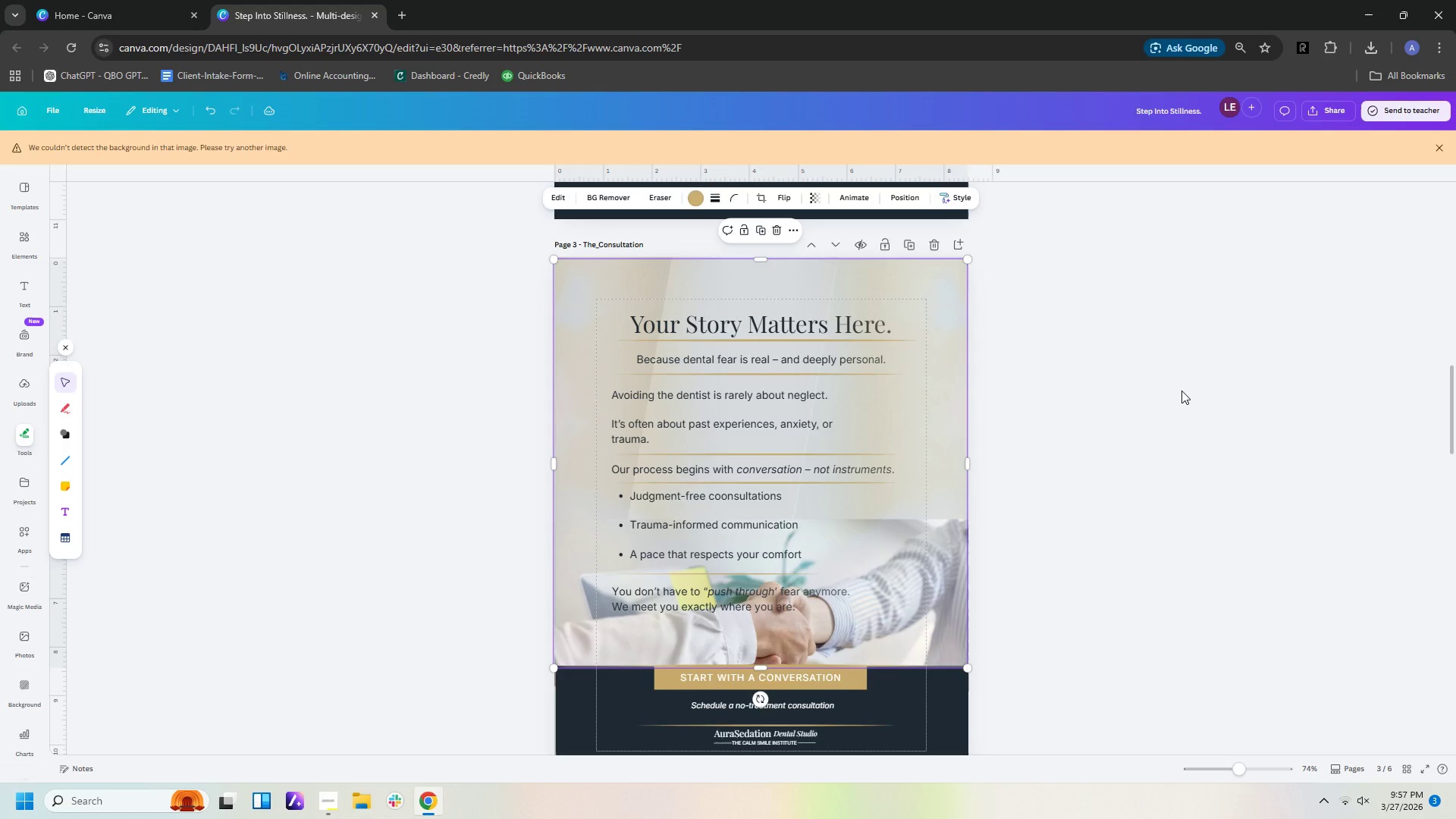 
left_click([1181, 391])
 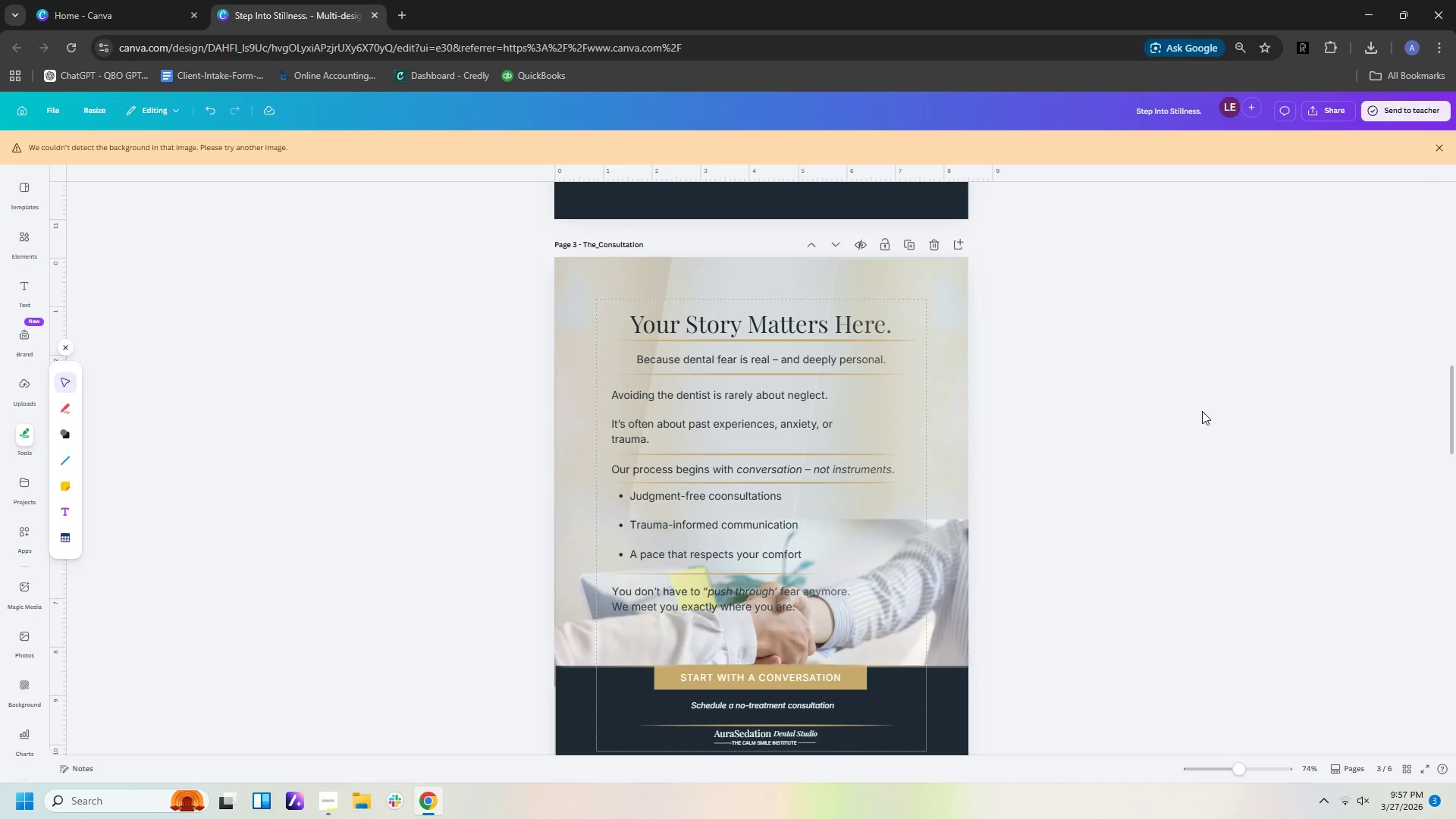 
left_click([1202, 411])
 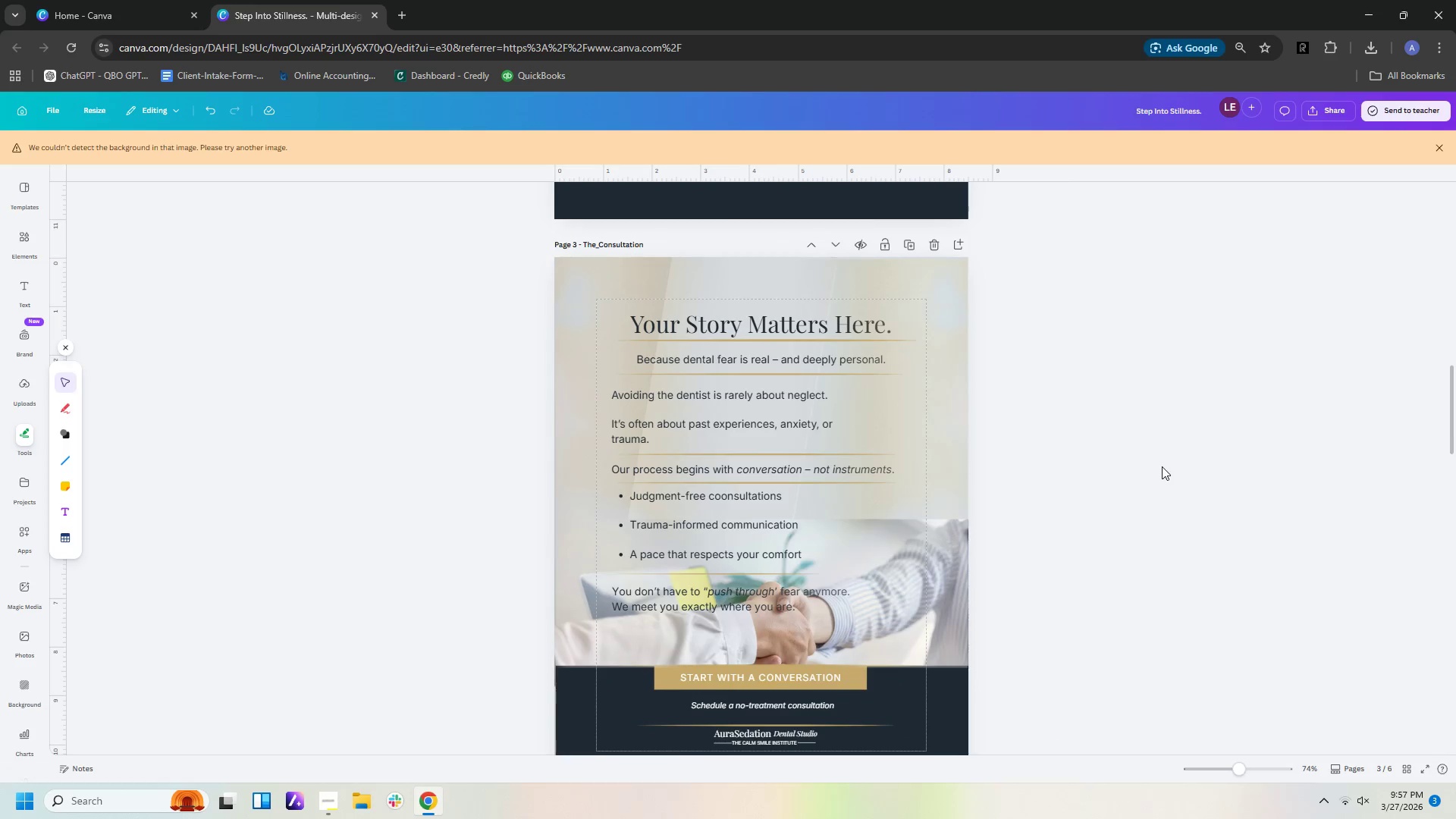 
scroll: coordinate [1162, 466], scroll_direction: down, amount: 1.0
 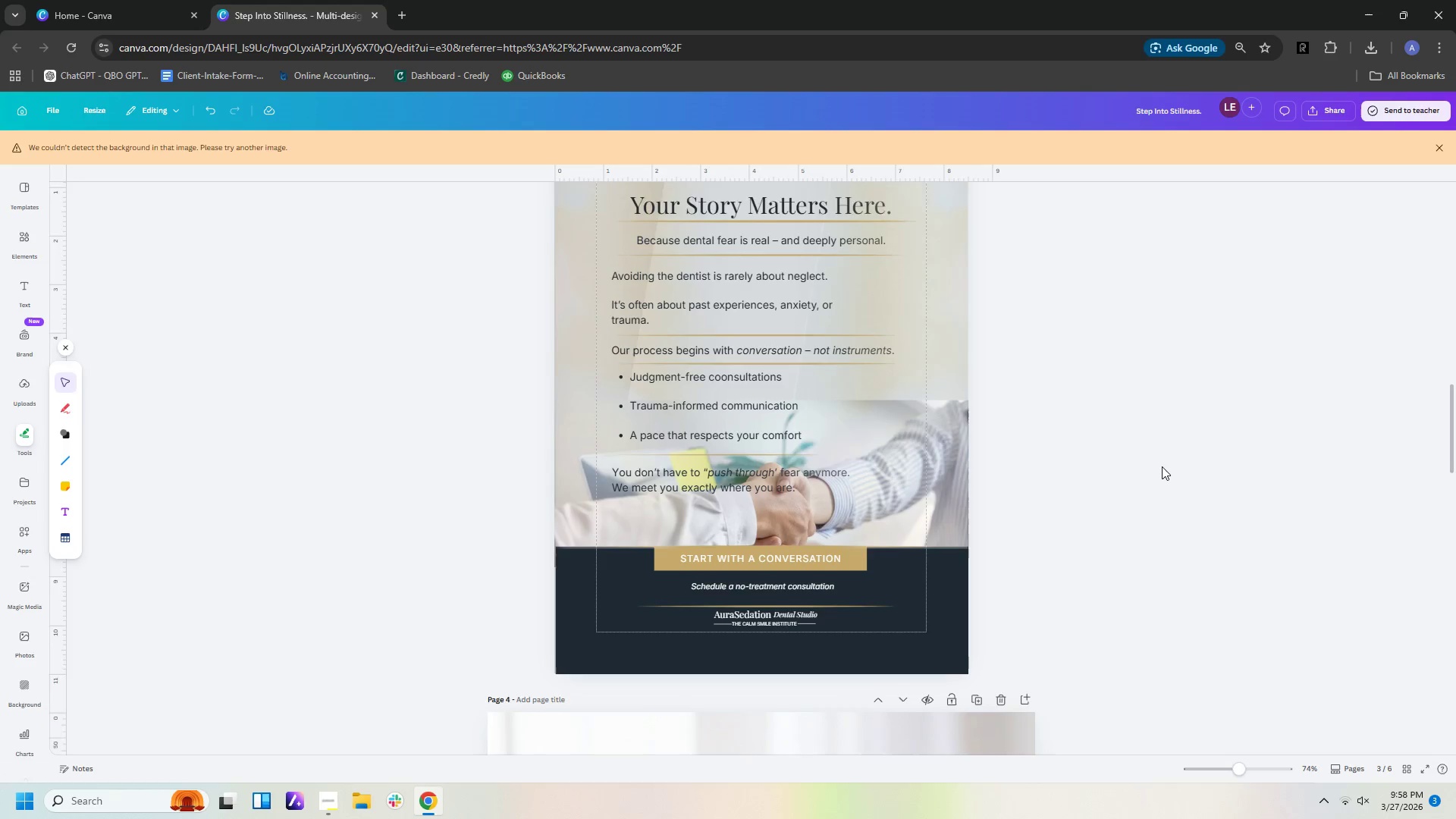 
left_click([1162, 466])
 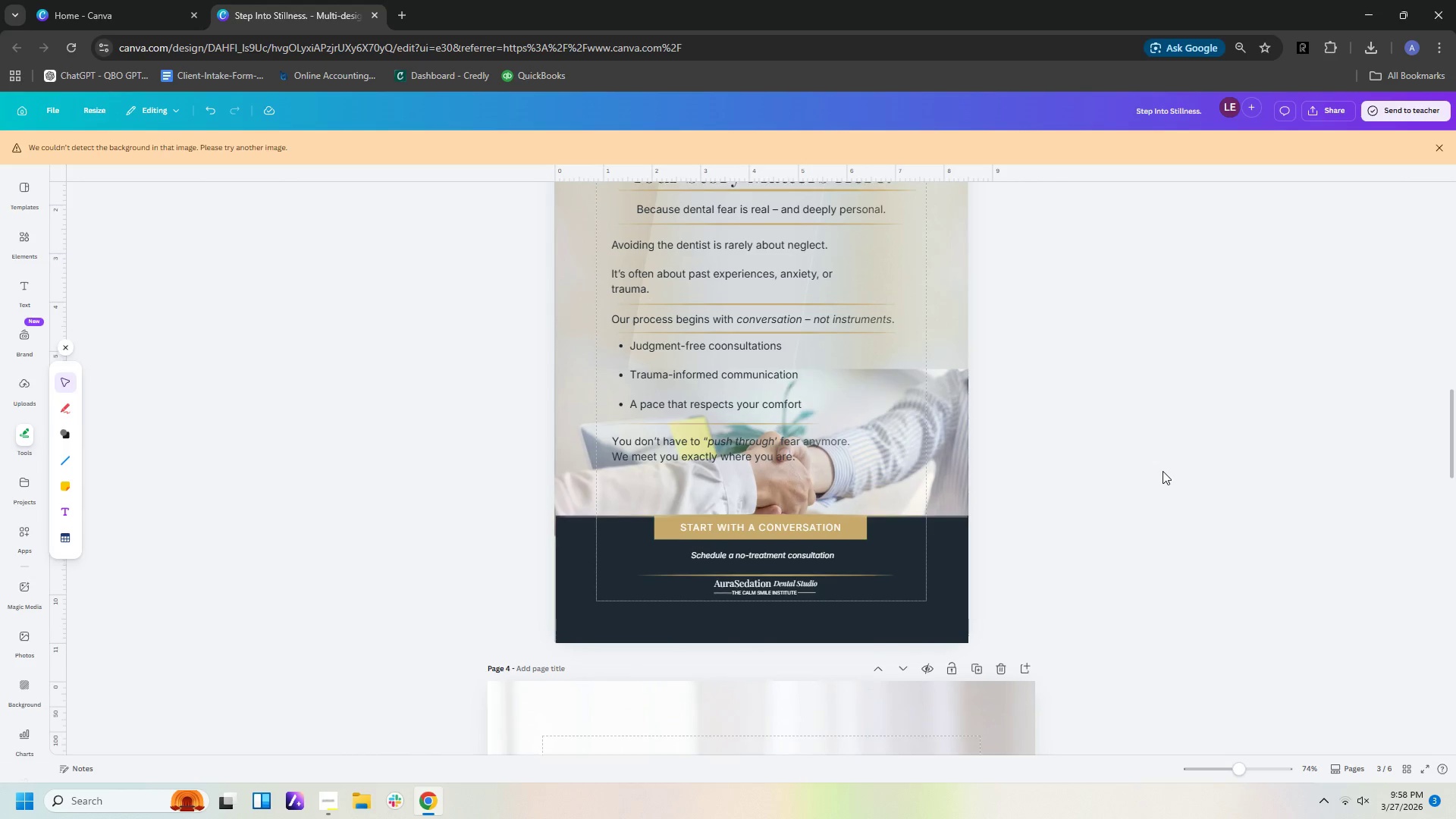 
scroll: coordinate [1163, 471], scroll_direction: up, amount: 2.0
 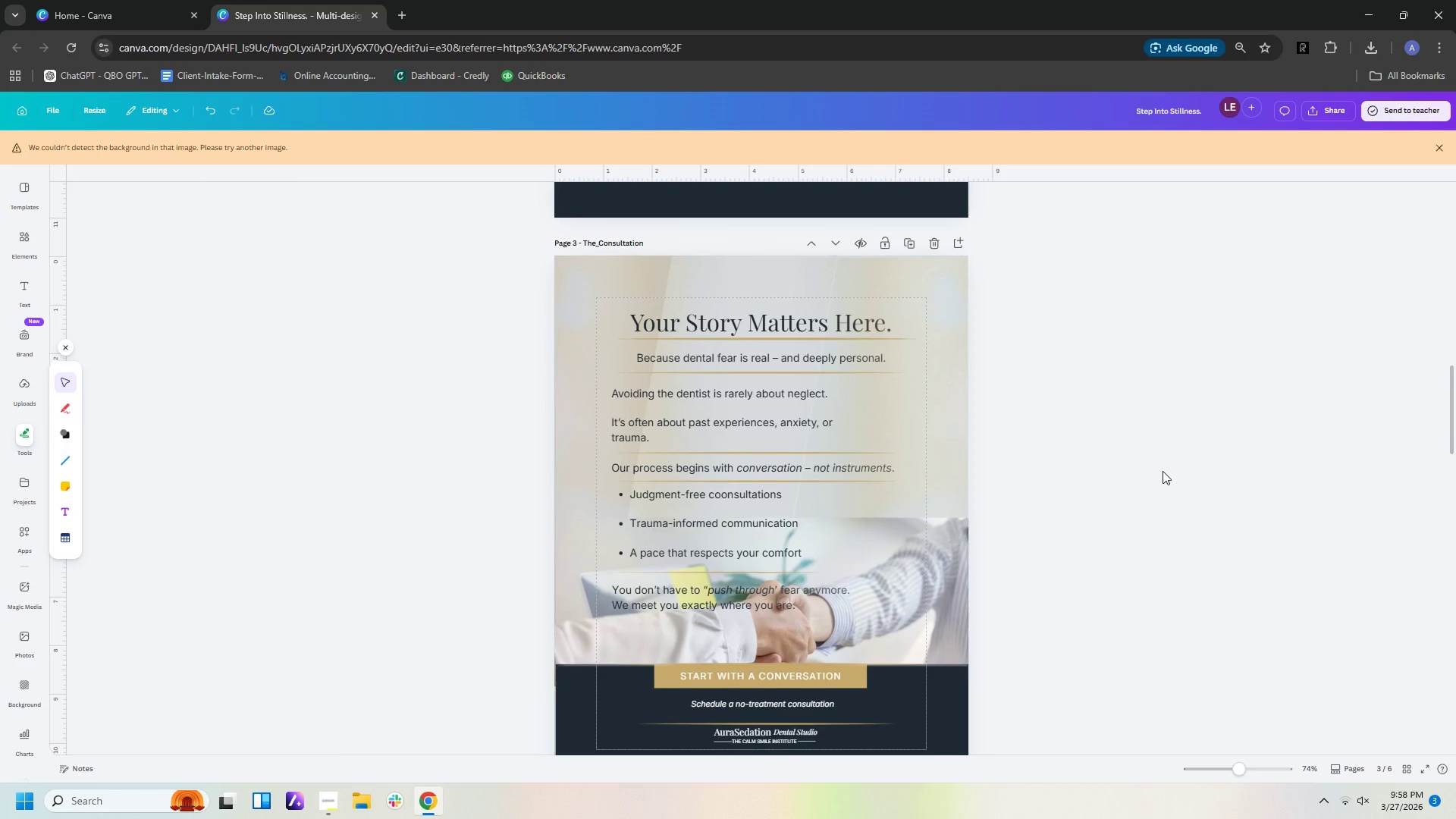 
scroll: coordinate [1163, 471], scroll_direction: down, amount: 1.0
 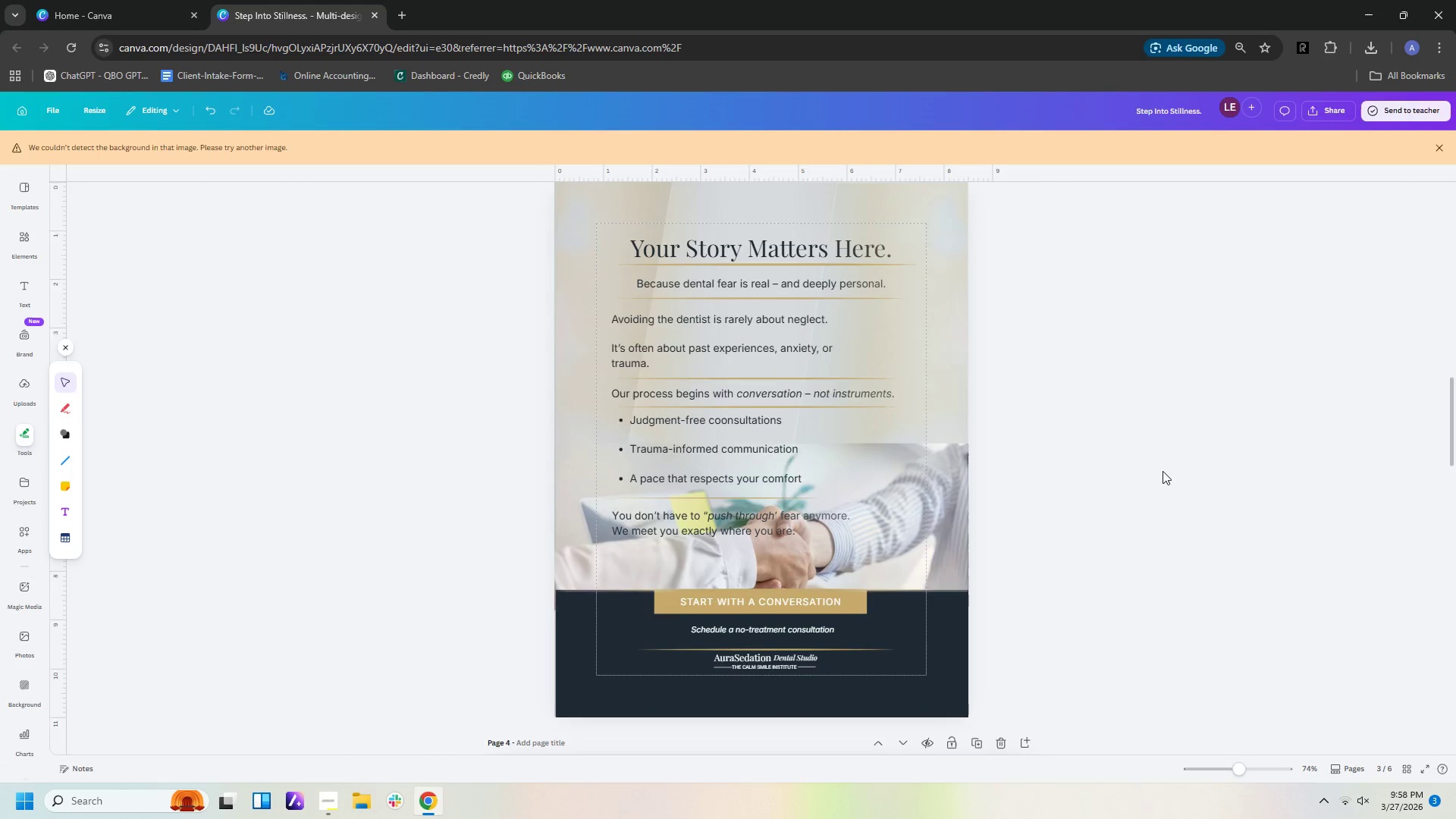 
scroll: coordinate [1163, 471], scroll_direction: up, amount: 2.0
 